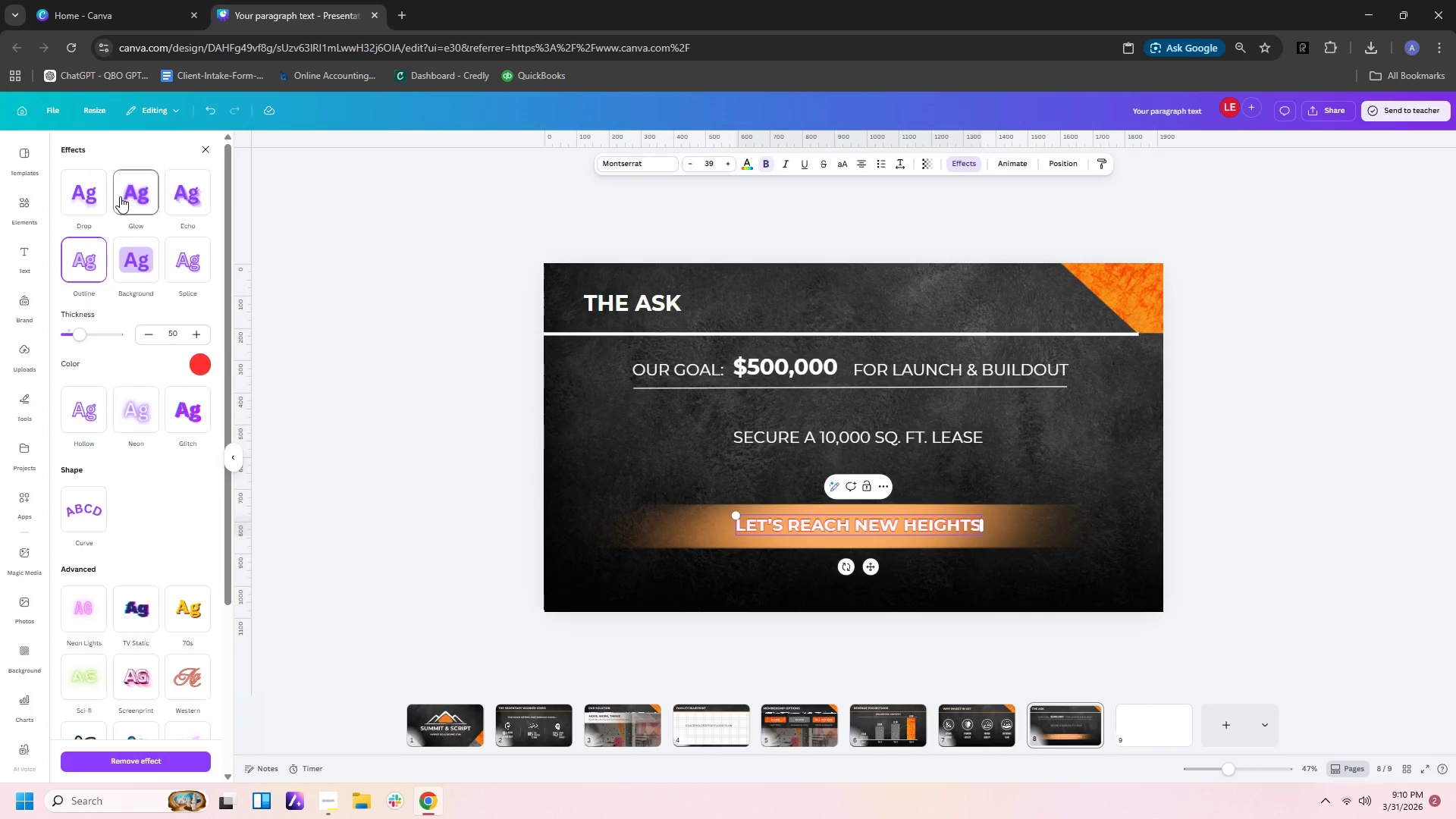 
left_click([94, 201])
 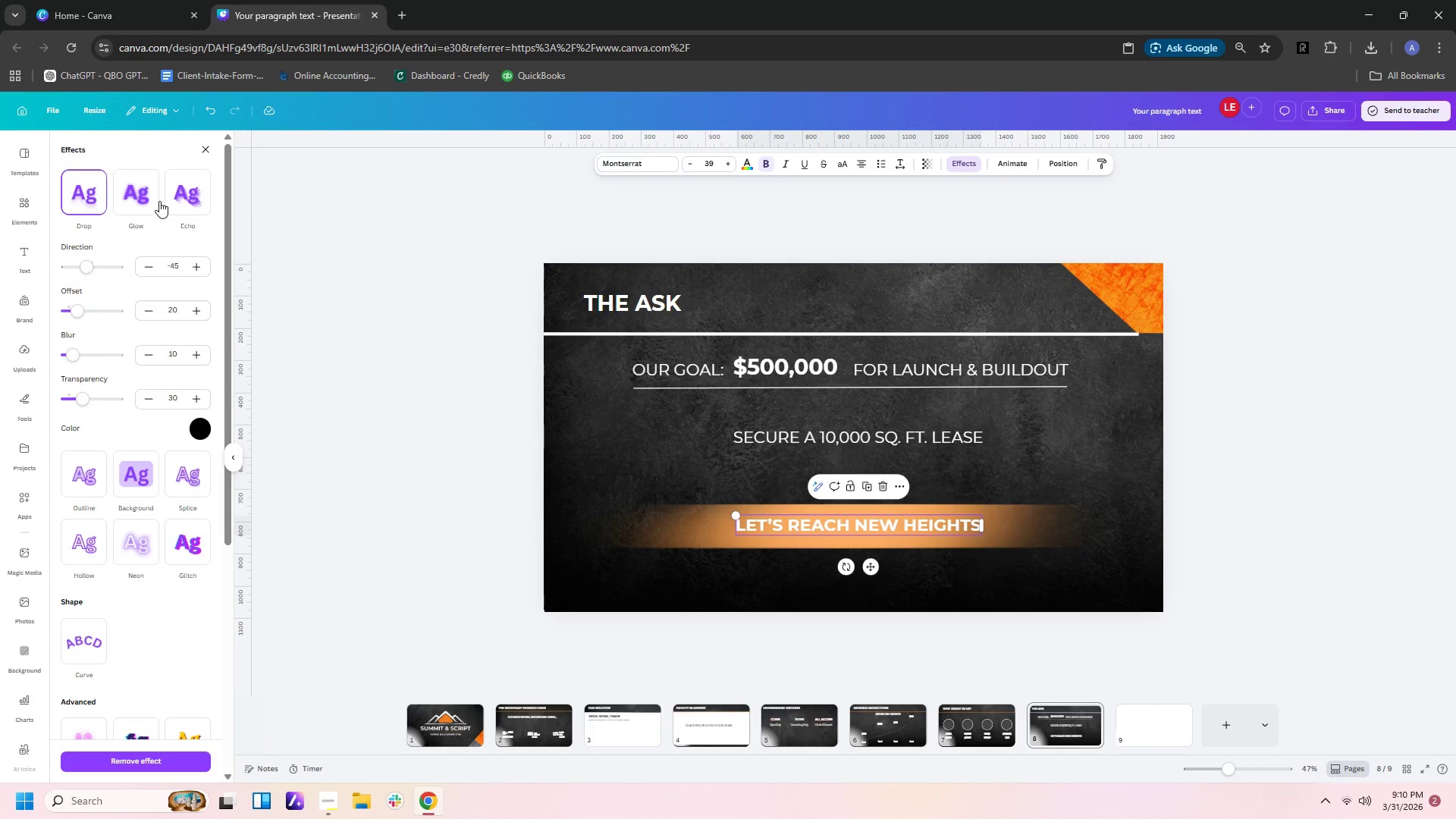 
left_click([153, 201])
 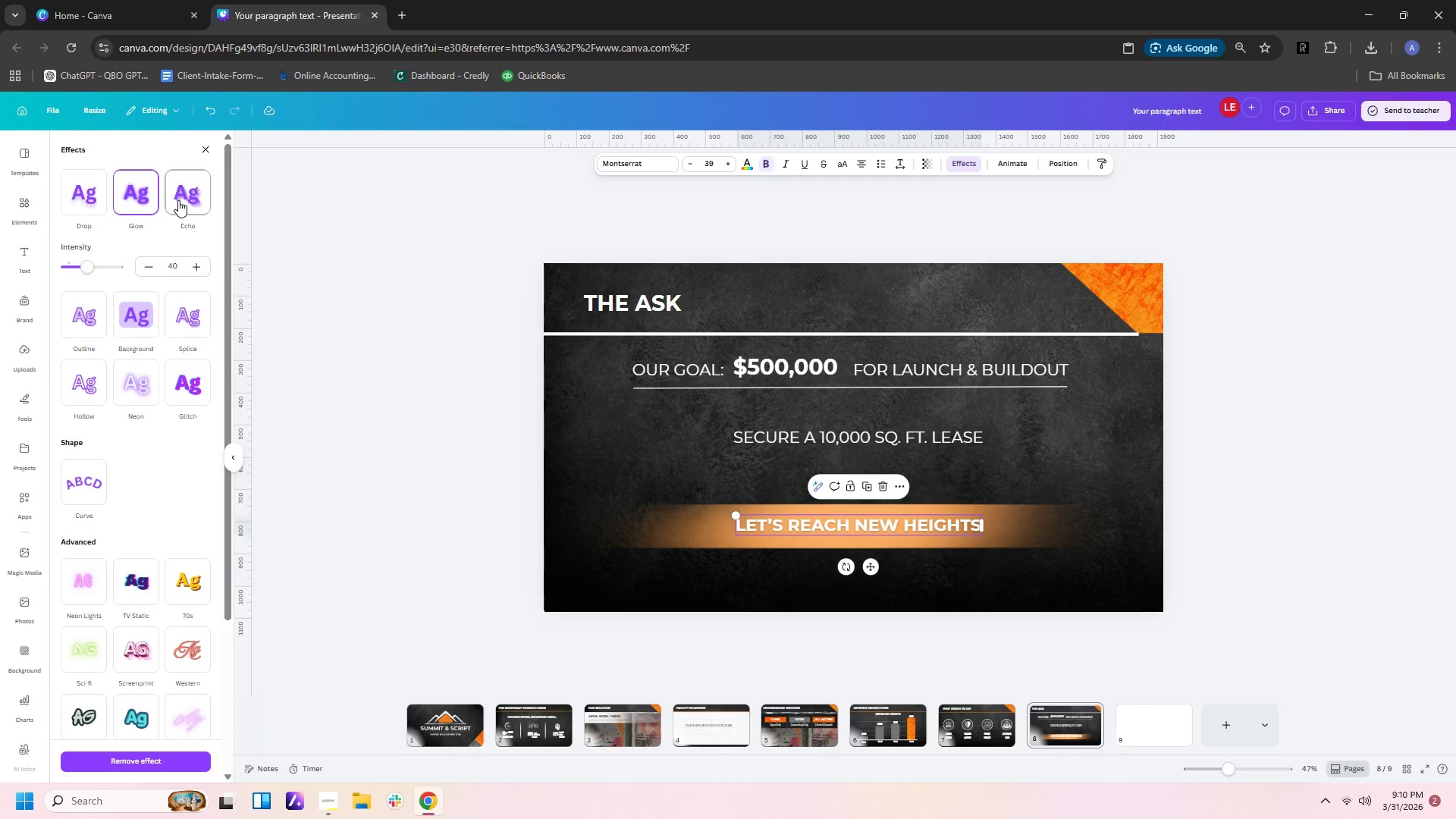 
left_click([178, 200])
 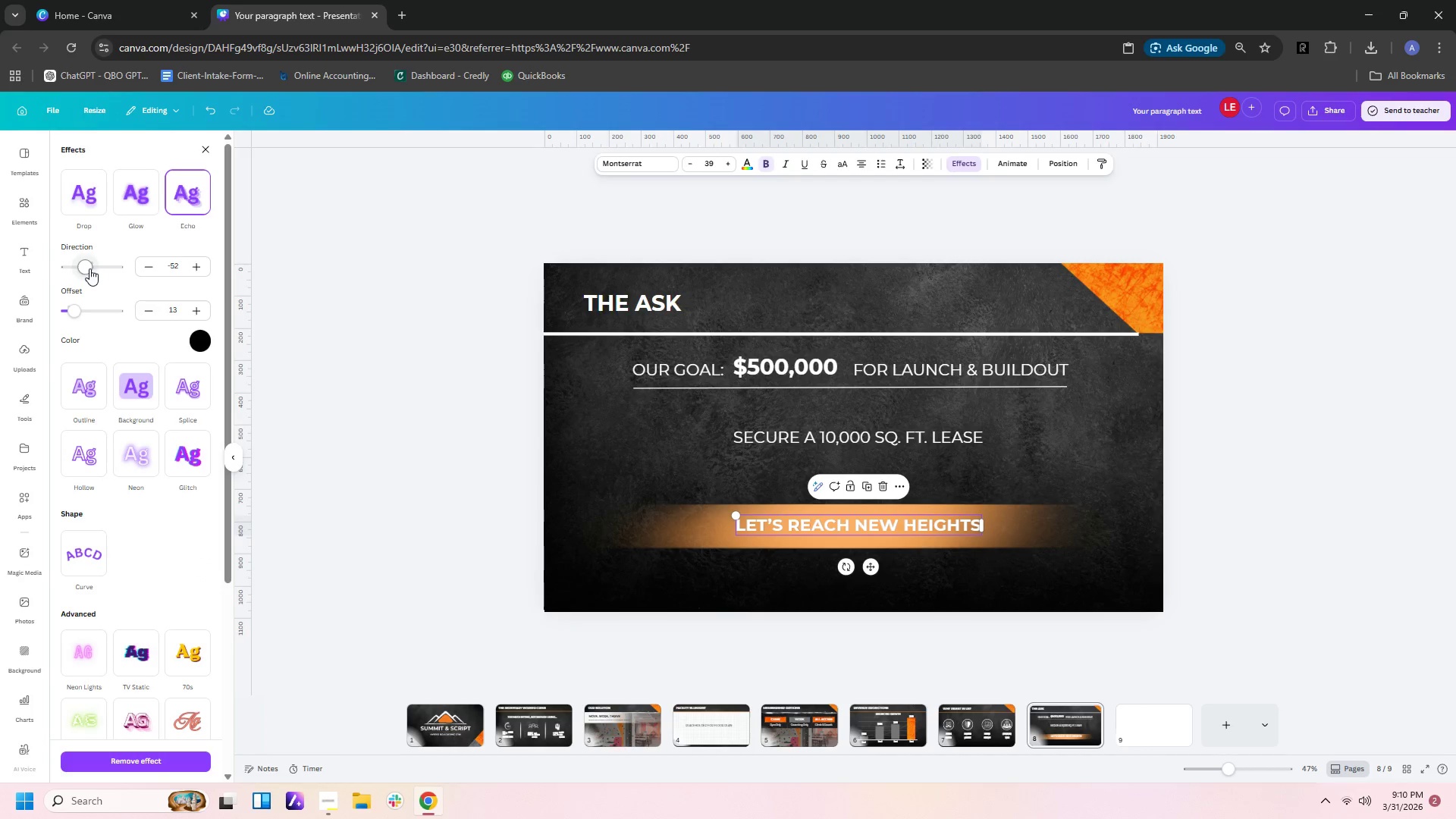 
left_click_drag(start_coordinate=[76, 307], to_coordinate=[92, 311])
 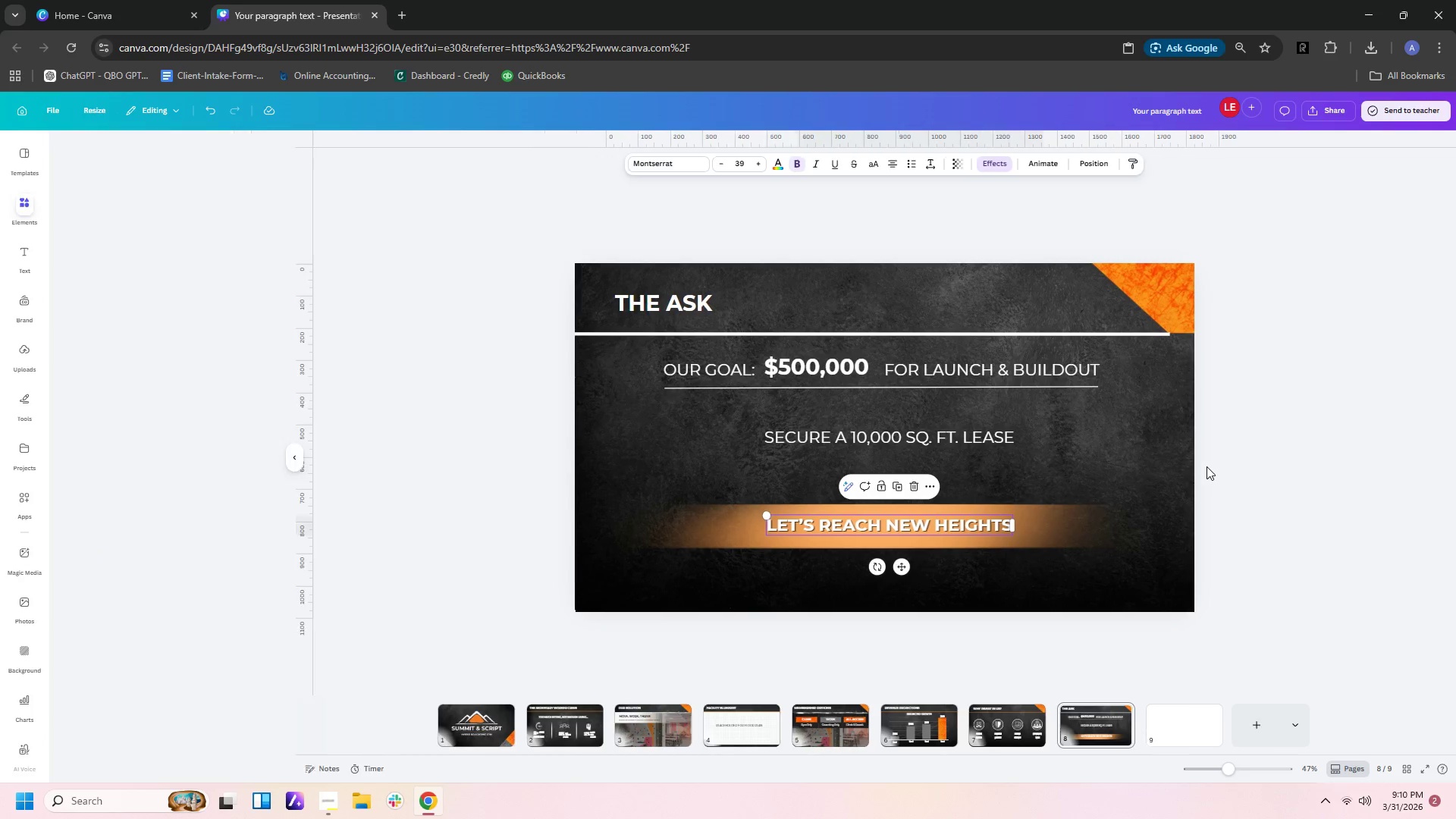 
double_click([1207, 466])
 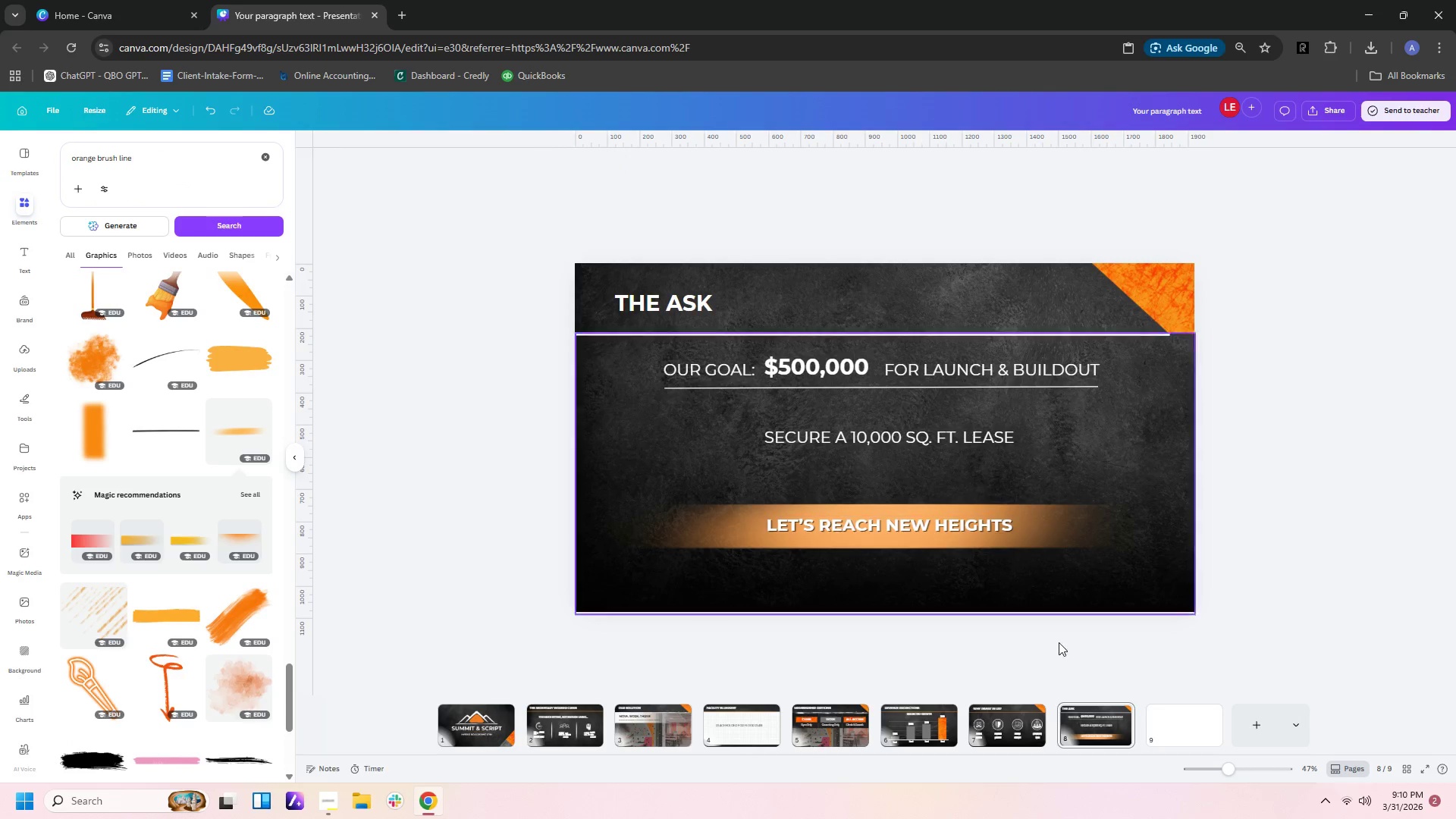 
left_click([1179, 733])
 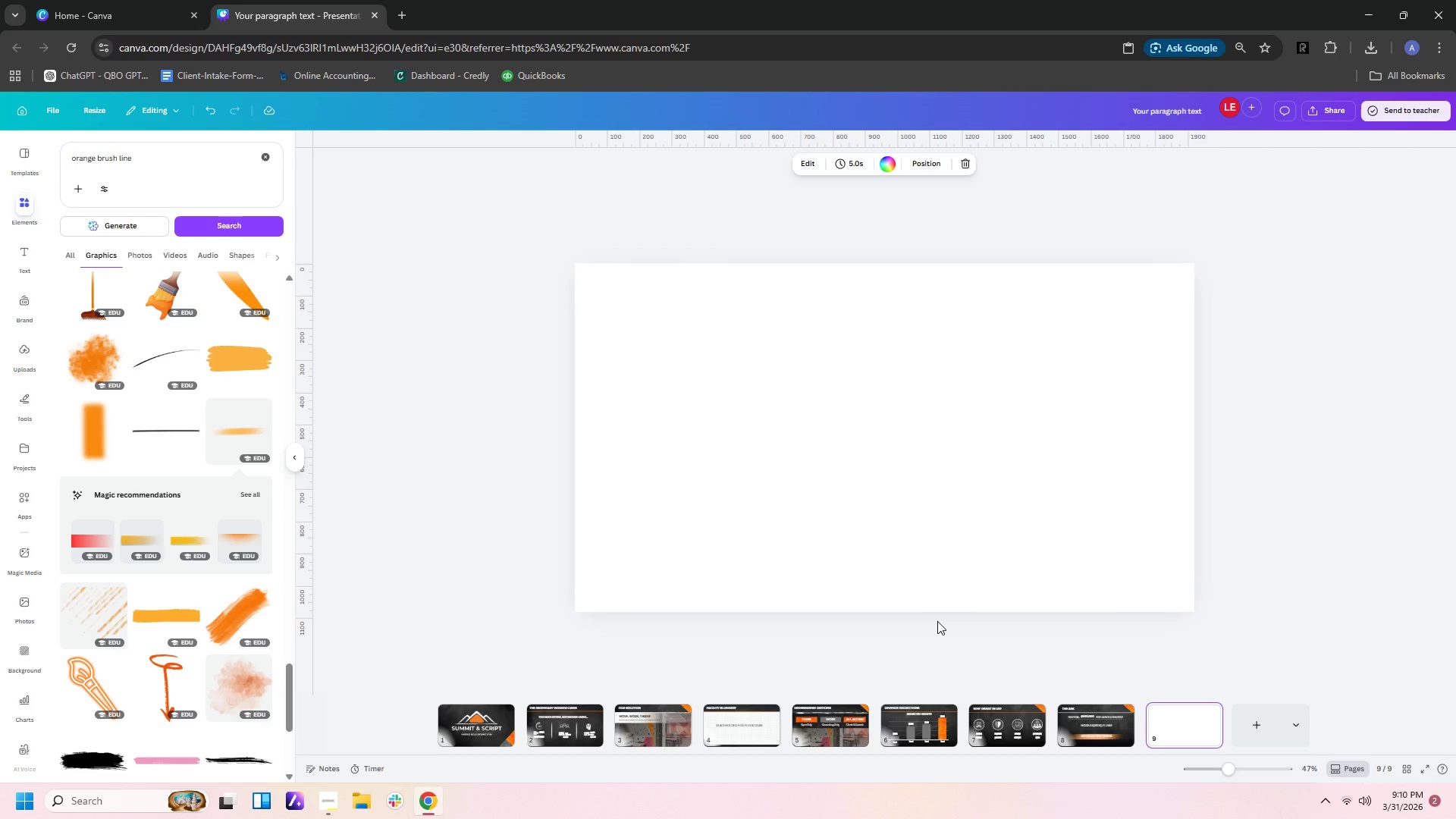 
wait(5.8)
 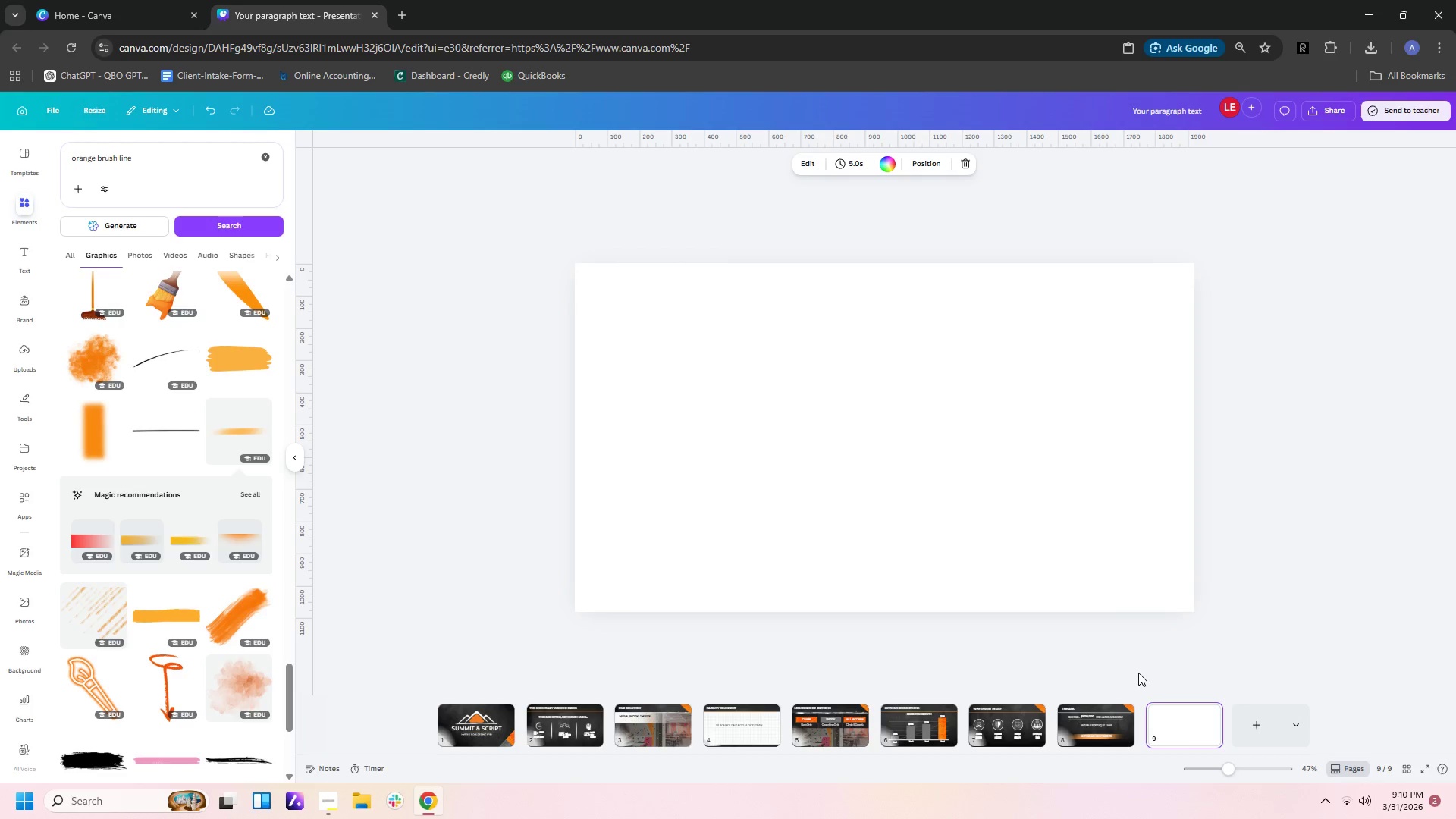 
scroll: coordinate [1205, 482], scroll_direction: up, amount: 3.0
 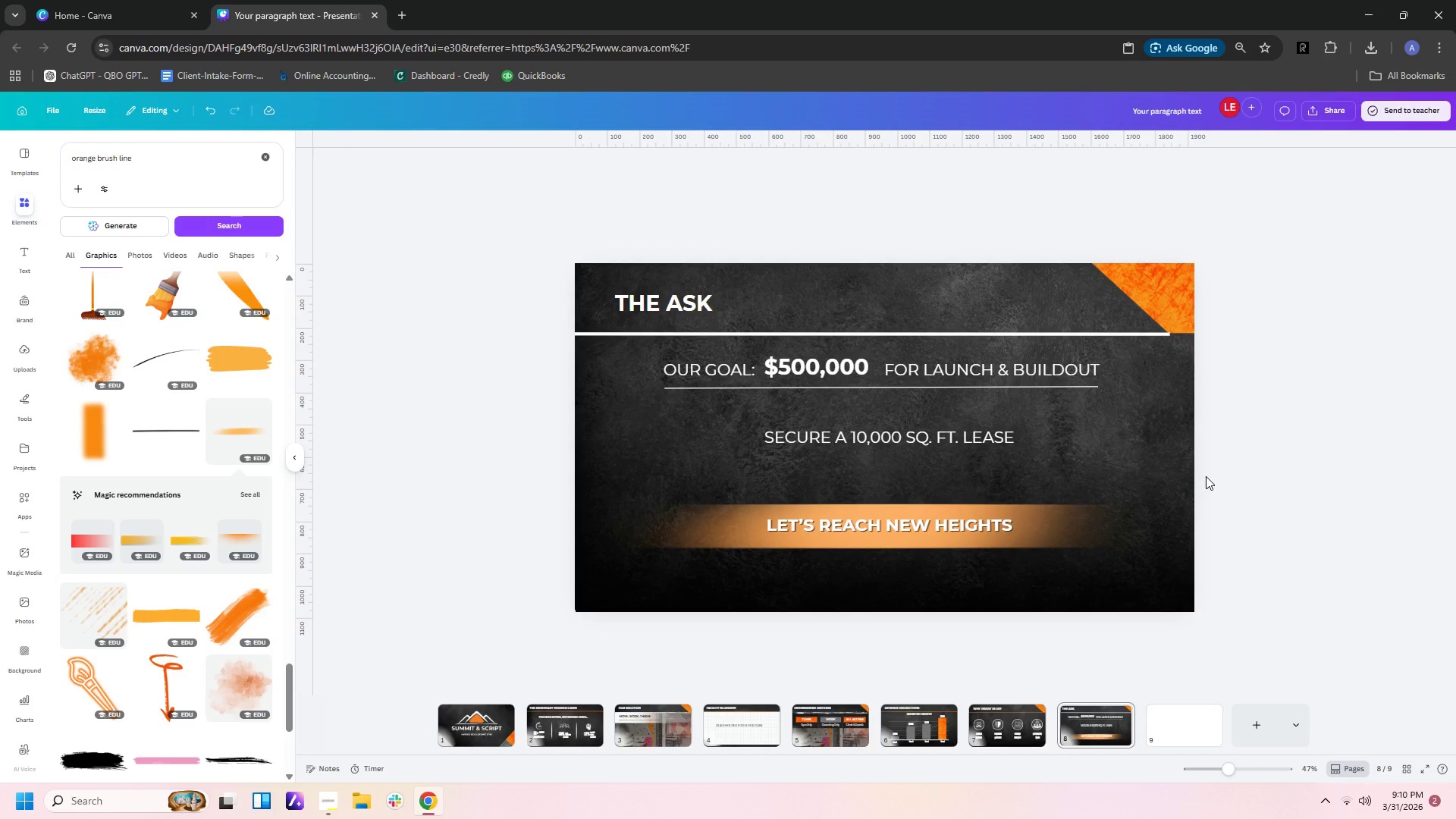 
left_click([1075, 307])
 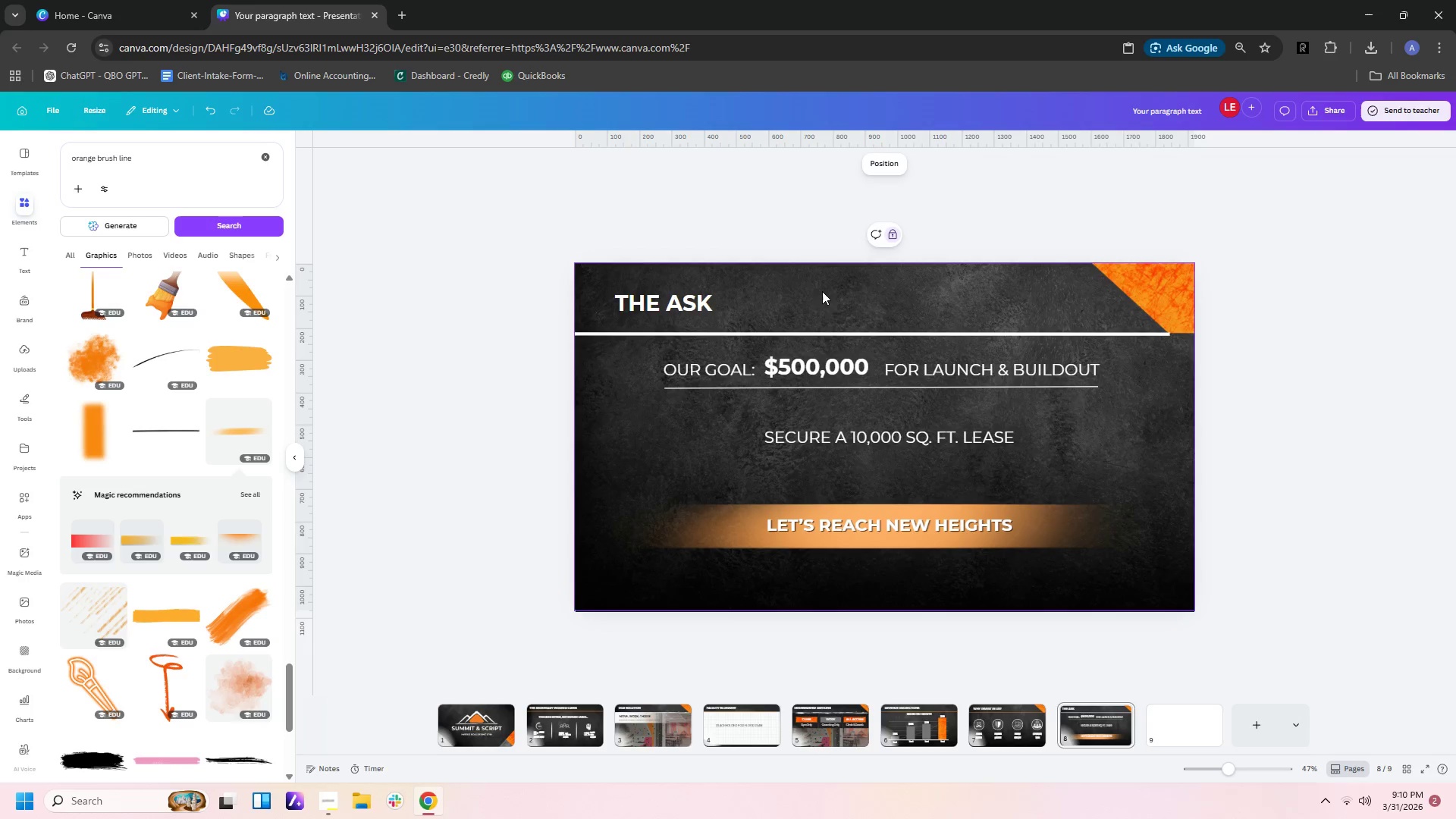 
left_click([811, 291])
 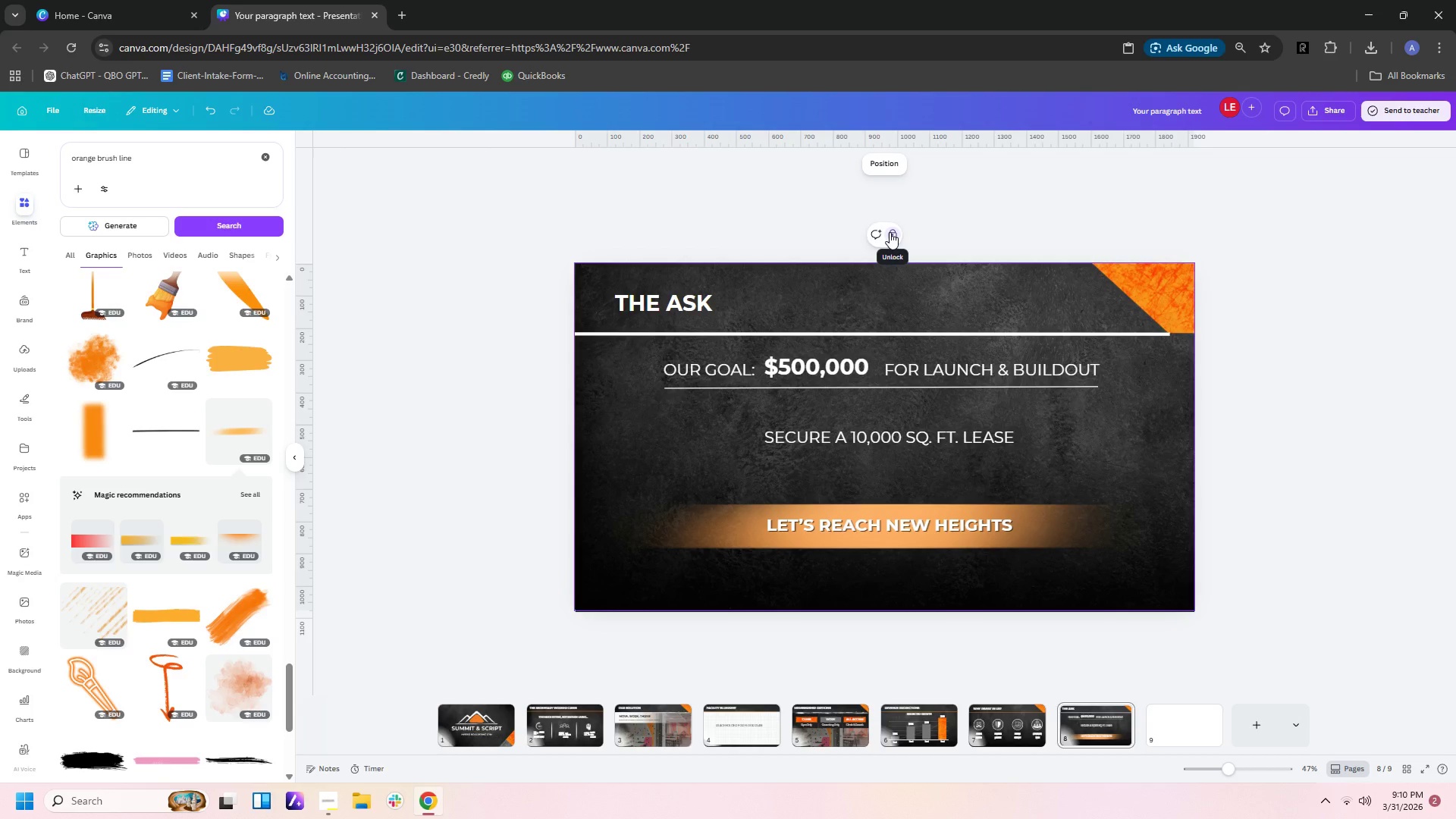 
left_click([890, 232])
 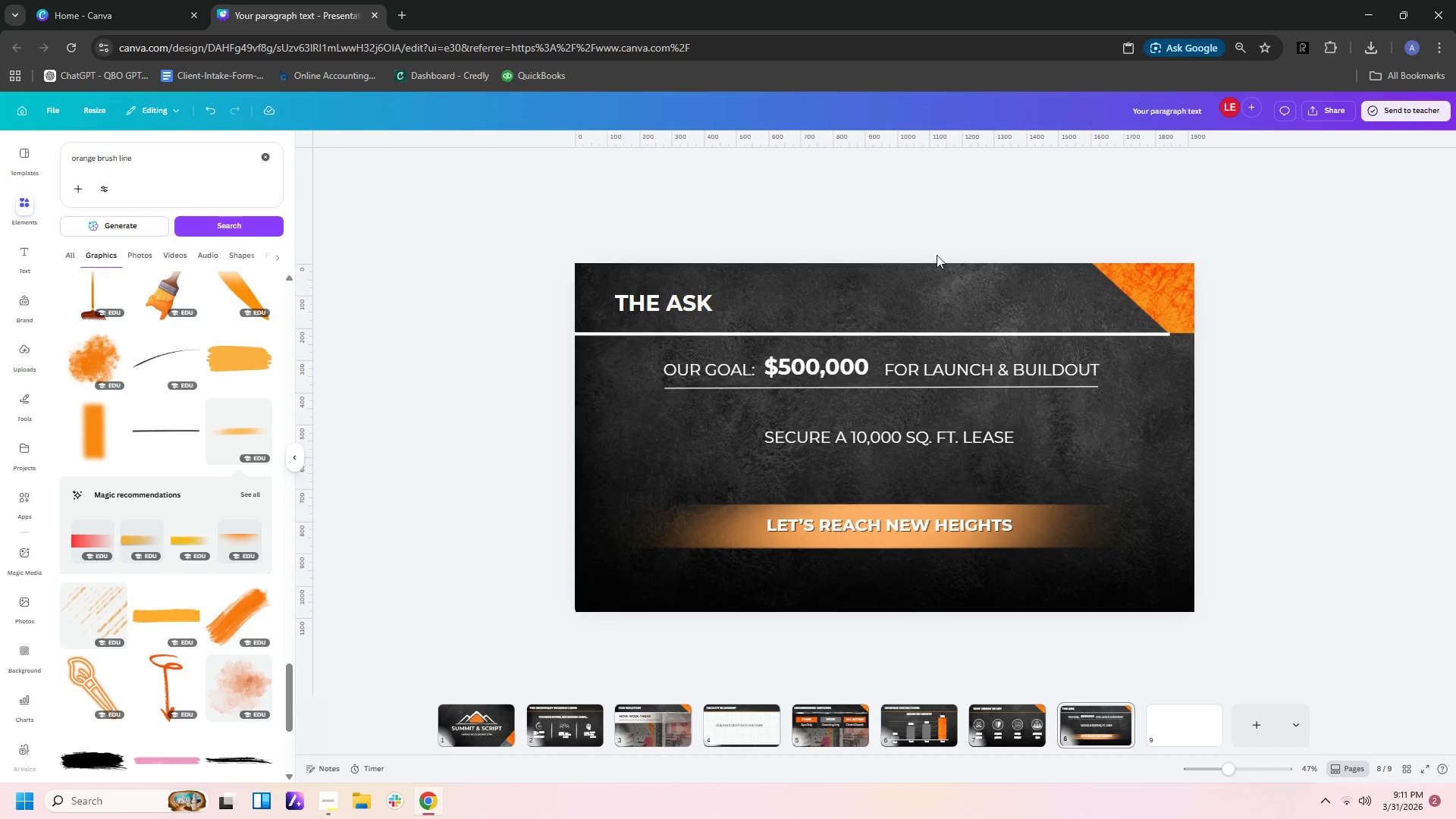 
double_click([911, 304])
 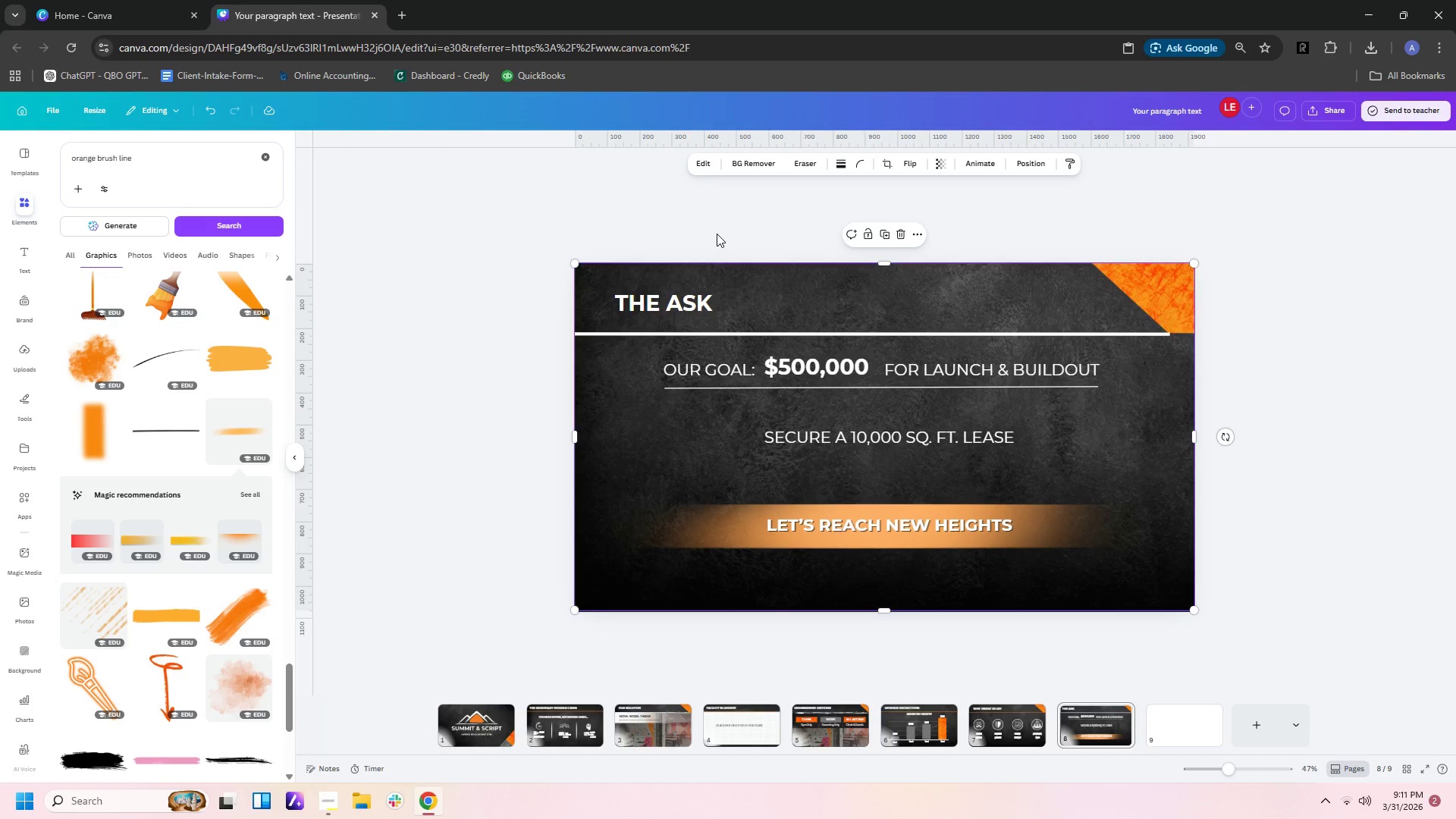 
left_click_drag(start_coordinate=[743, 225], to_coordinate=[688, 338])
 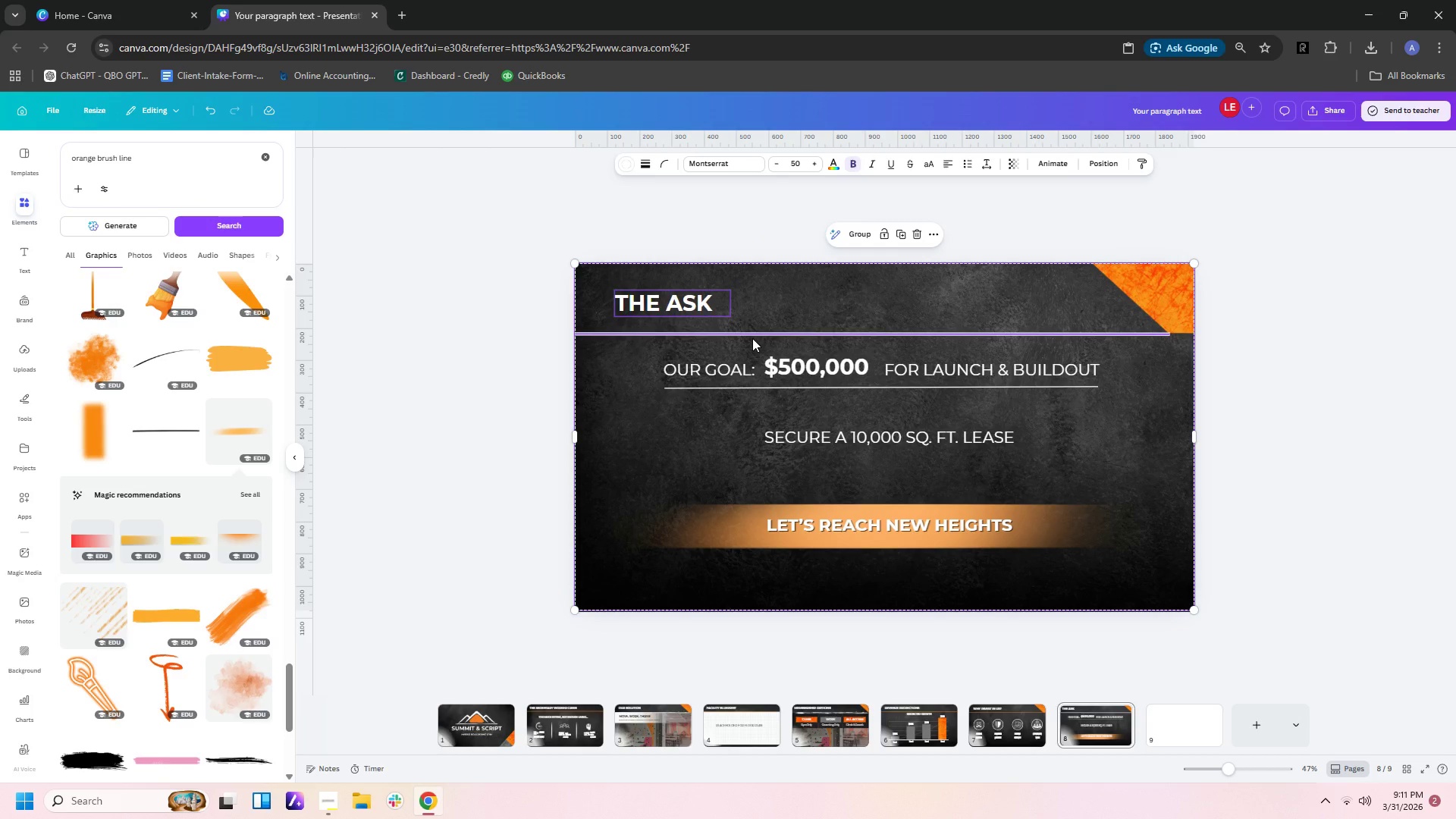 
key(Control+C)
 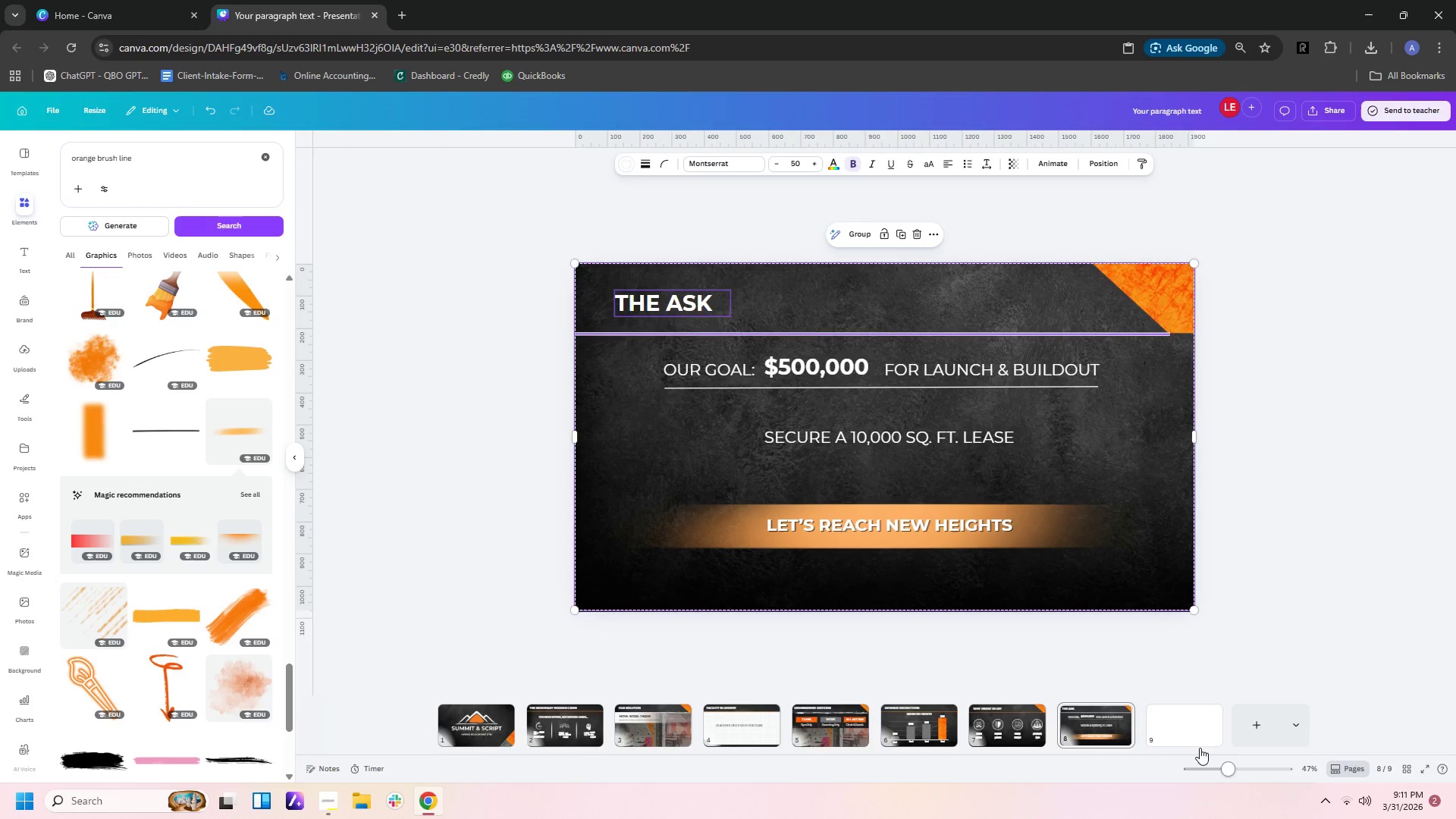 
left_click([1166, 711])
 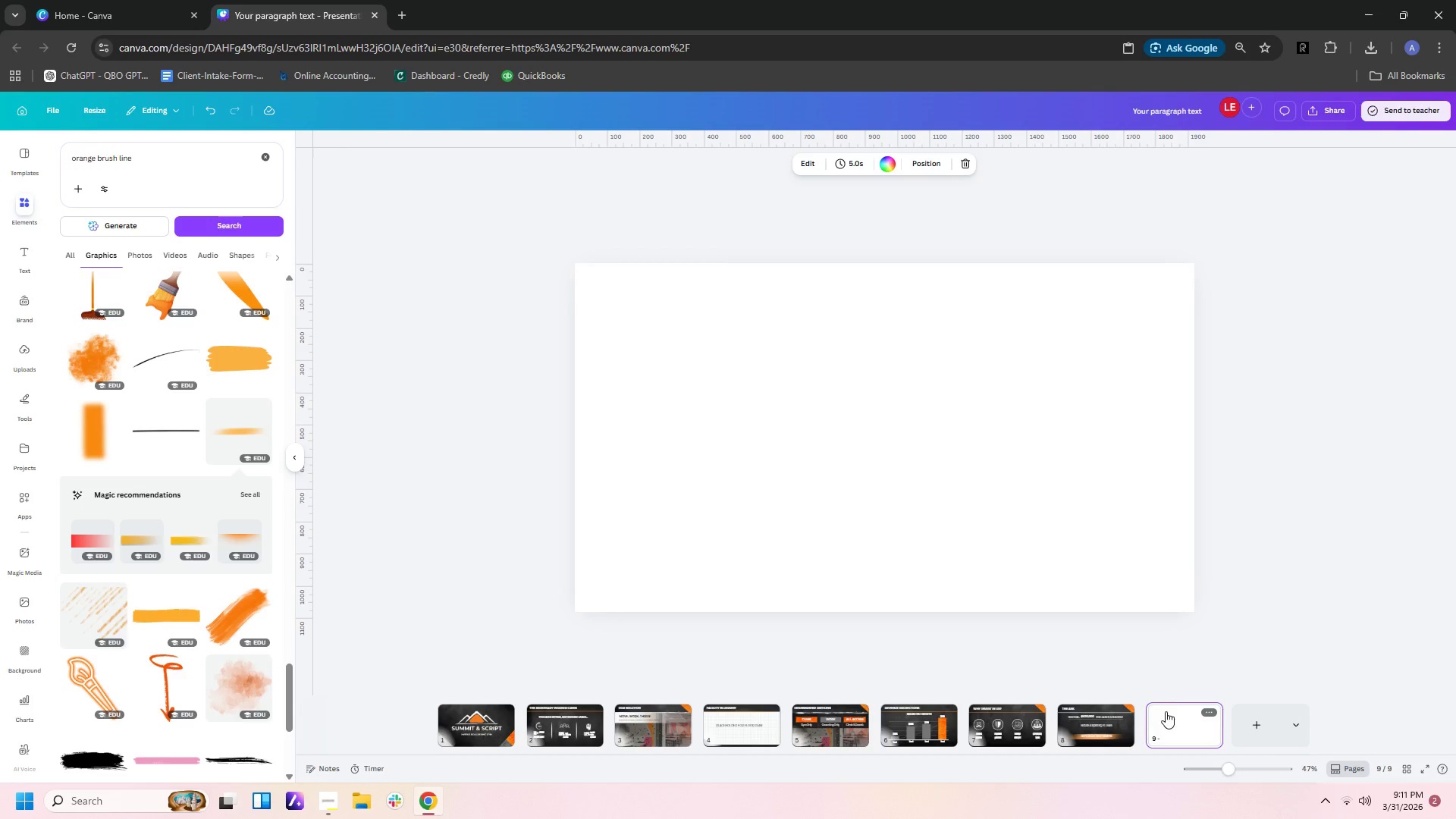 
key(Control+V)
 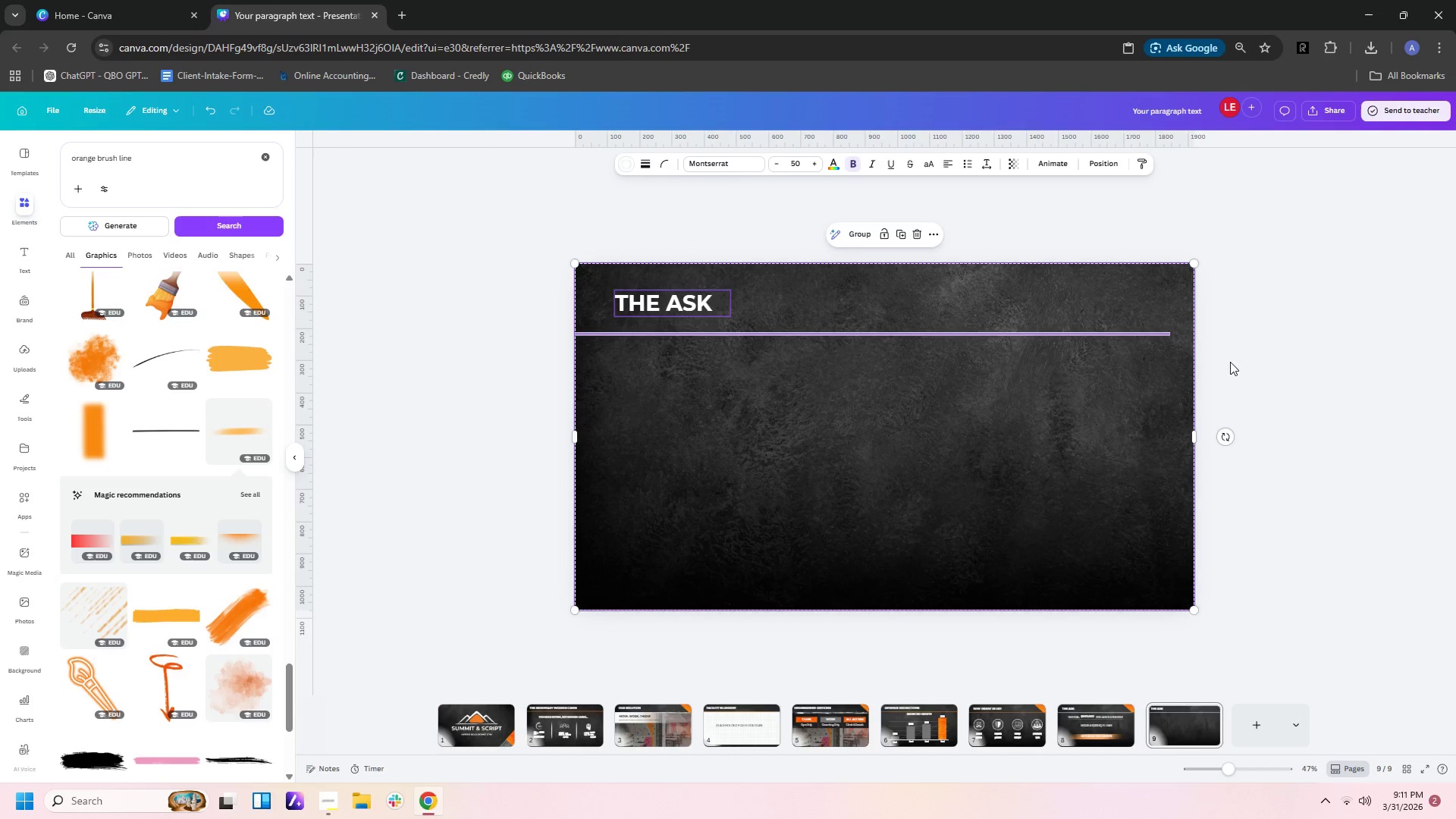 
left_click([661, 300])
 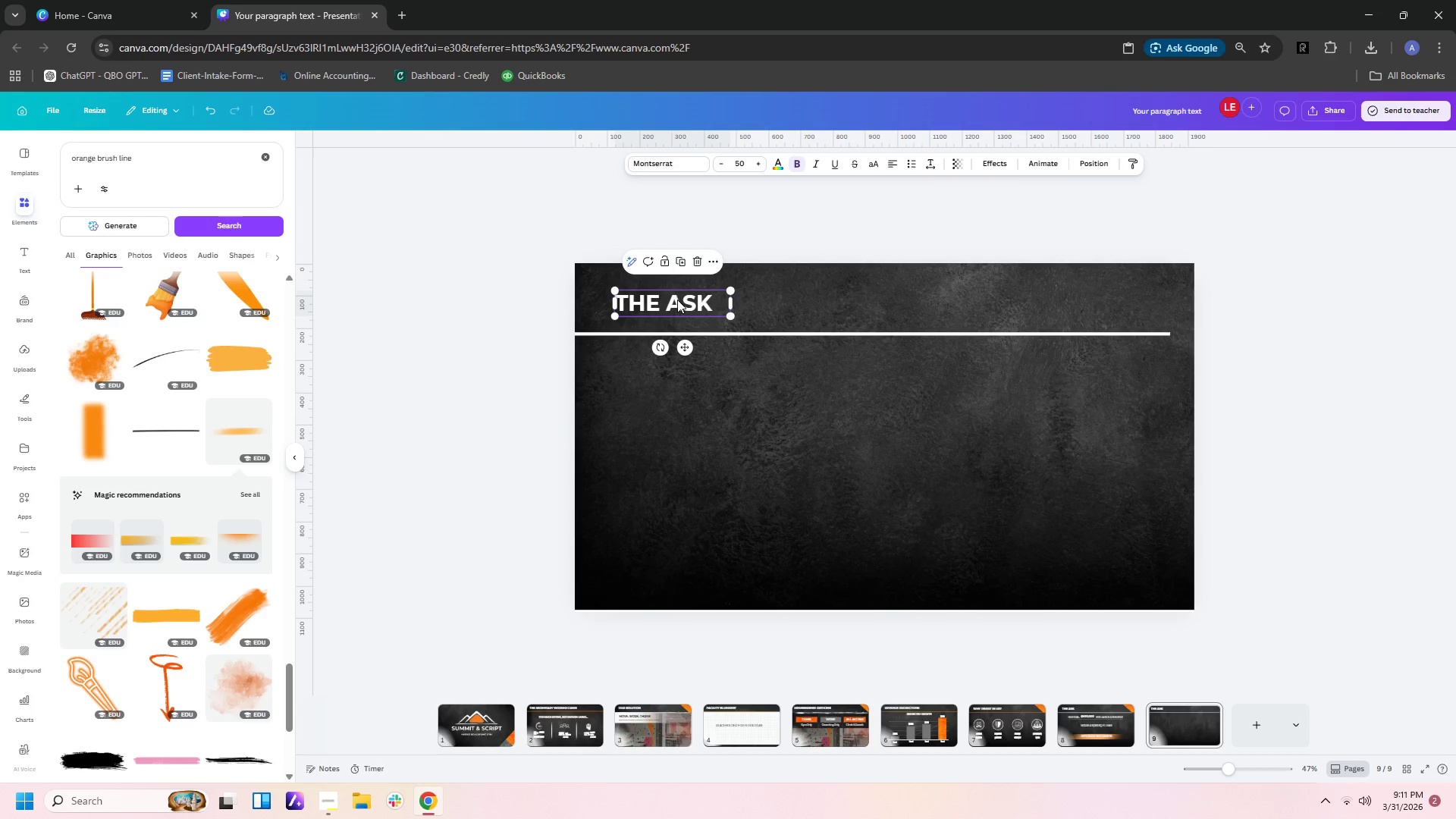 
double_click([677, 300])
 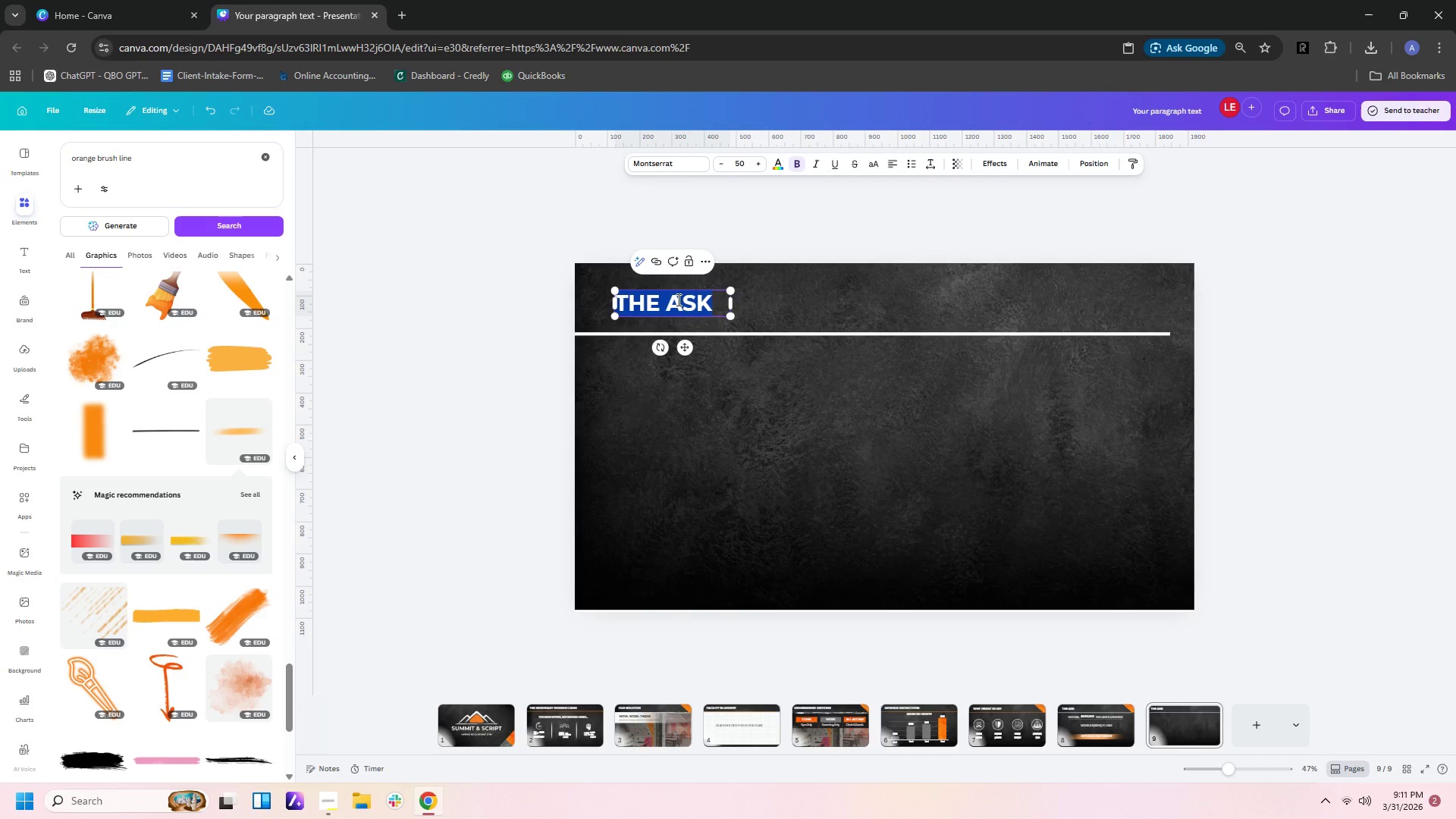 
type(AME)
key(Backspace)
key(Backspace)
key(Backspace)
type(amenities)
 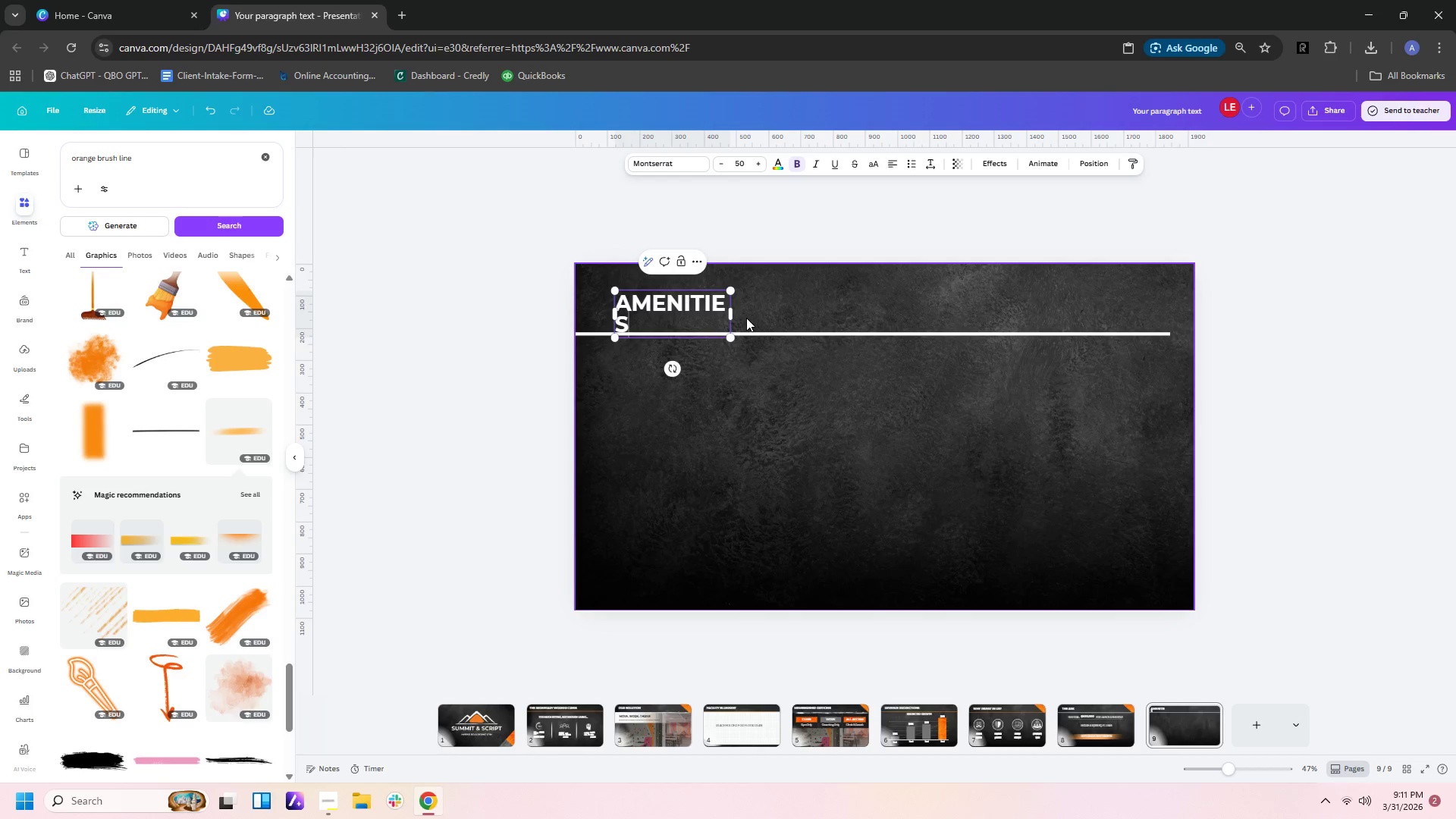 
left_click_drag(start_coordinate=[733, 312], to_coordinate=[746, 306])
 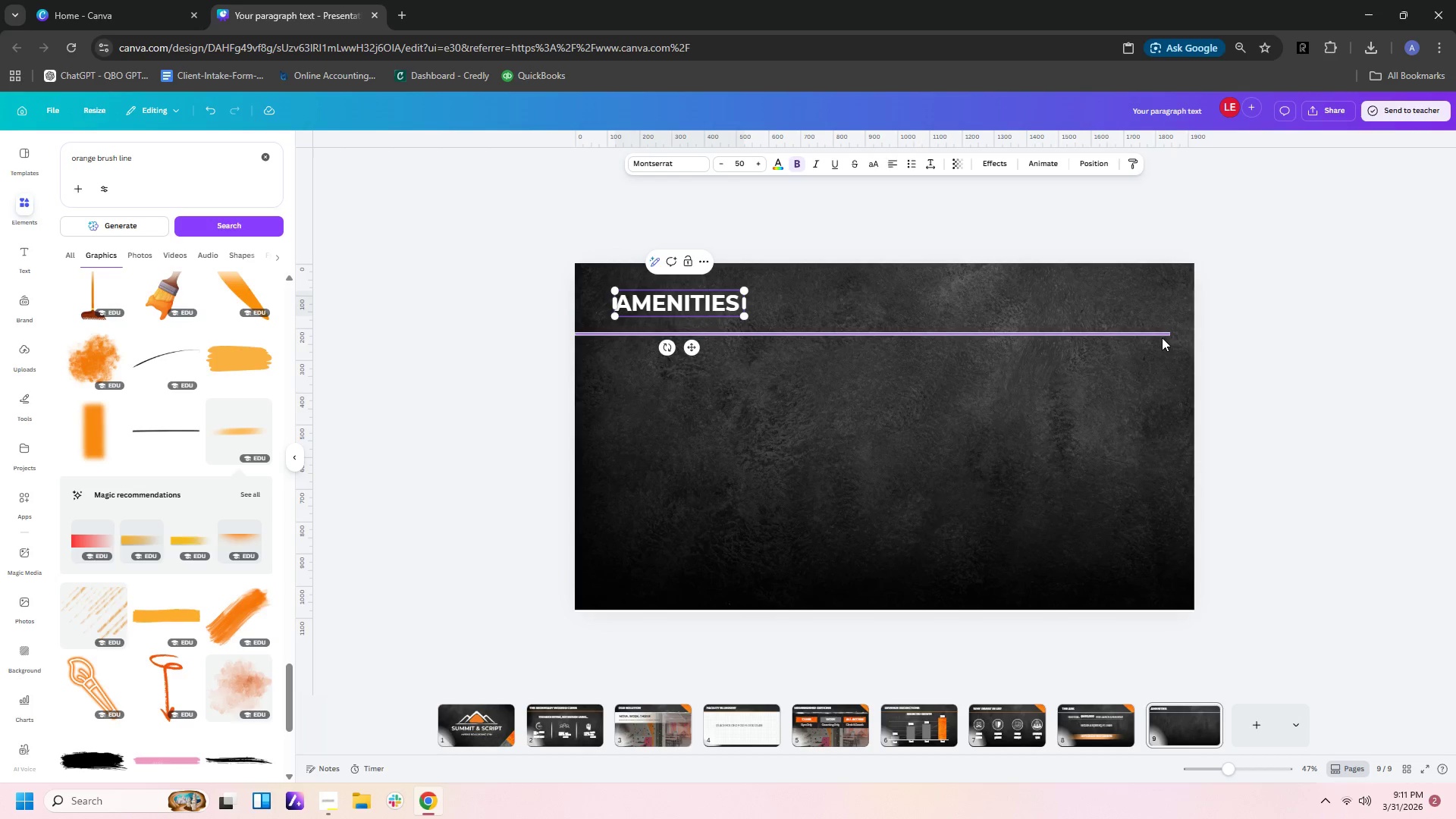 
left_click([1161, 333])
 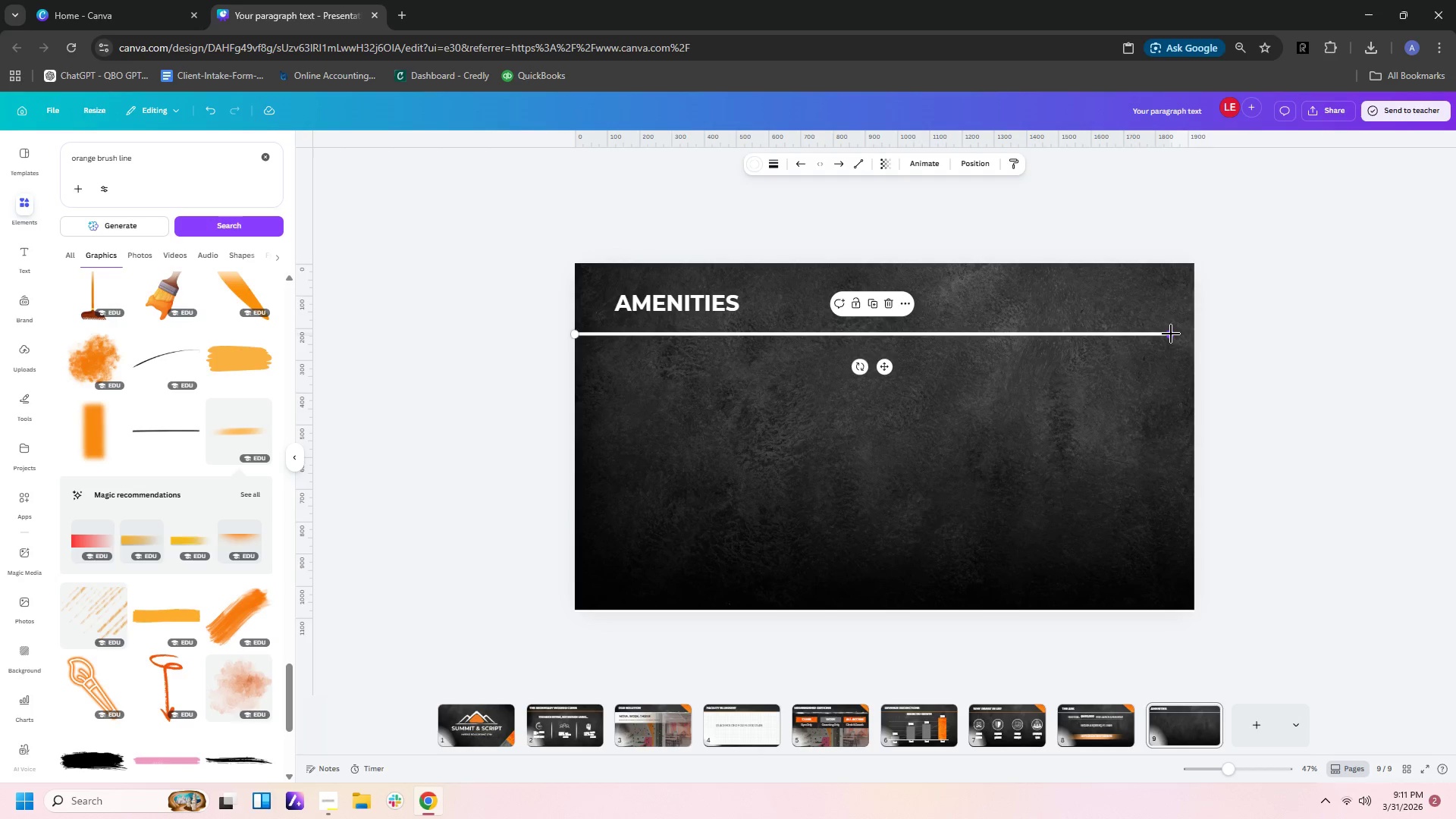 
left_click_drag(start_coordinate=[1171, 334], to_coordinate=[1193, 333])
 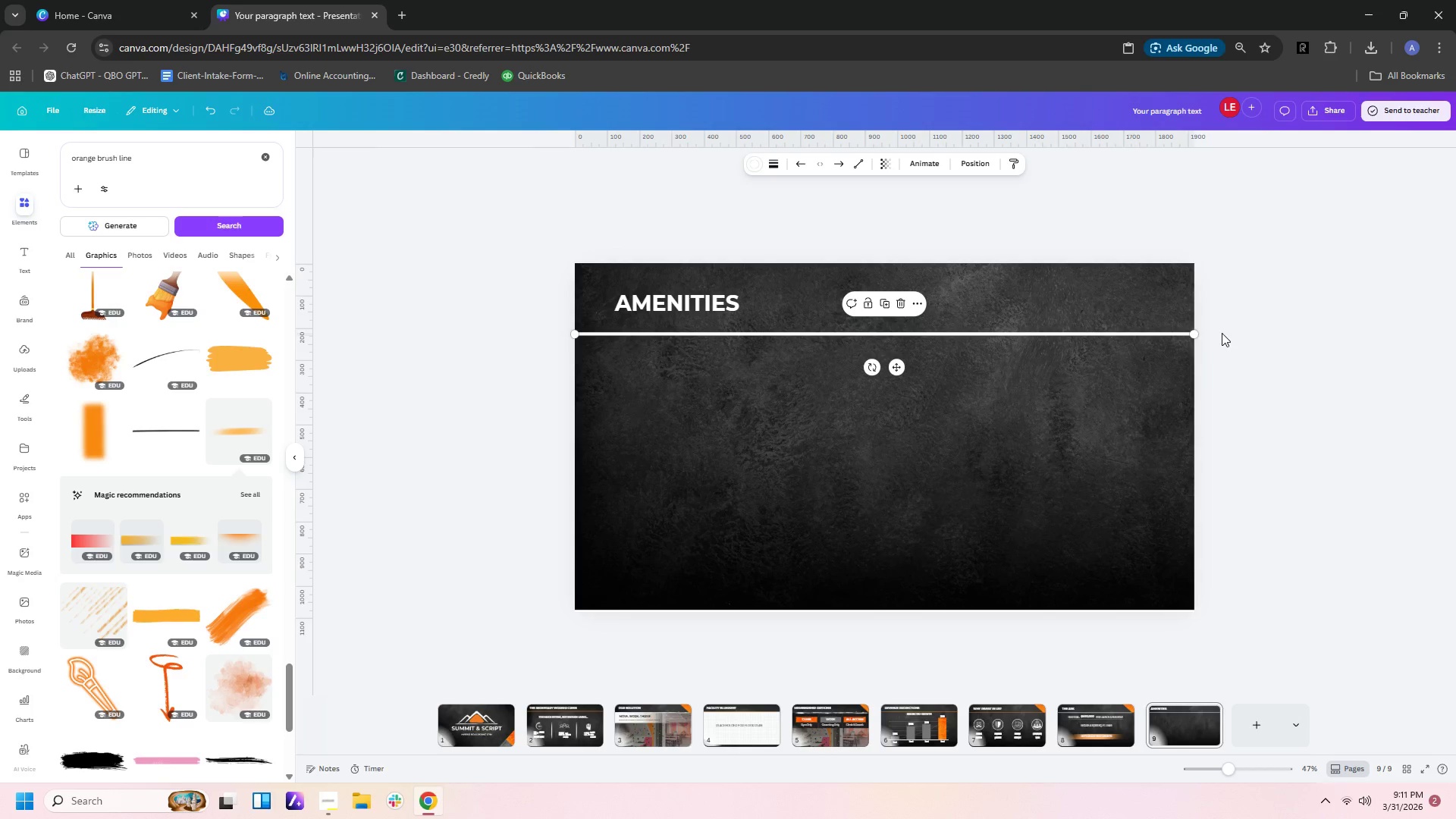 
left_click([1222, 333])
 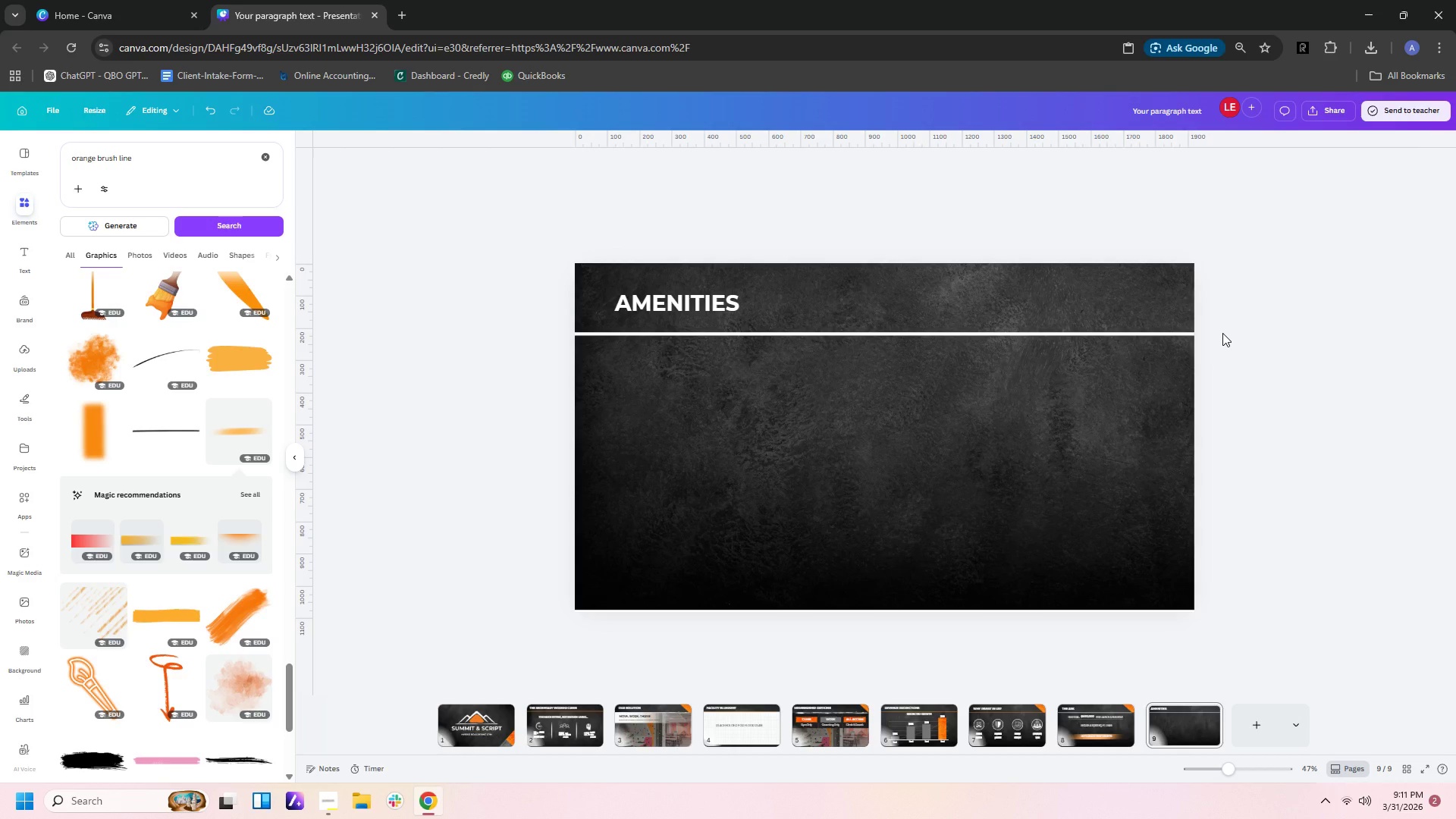 
wait(6.36)
 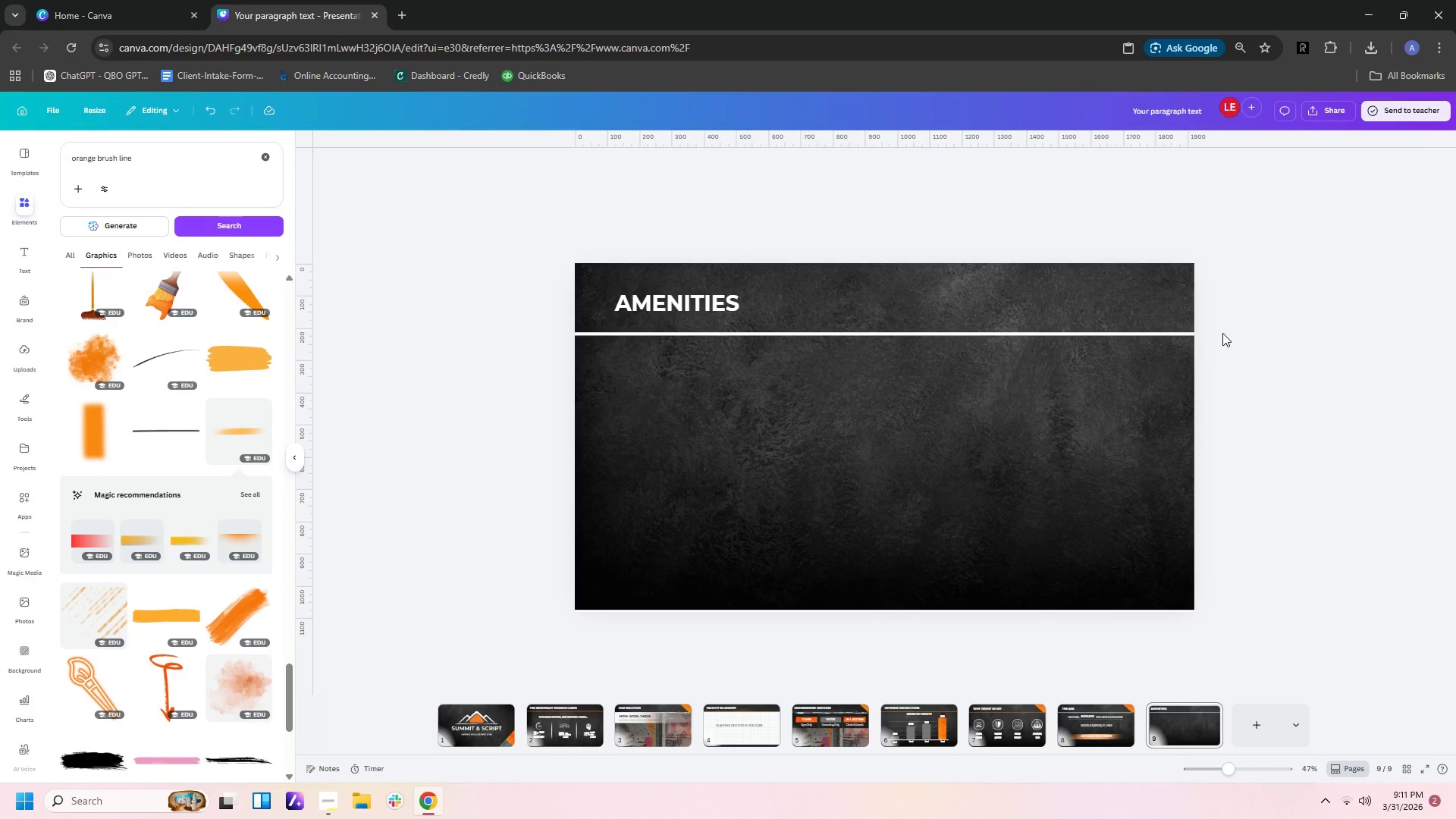 
scroll: coordinate [1291, 297], scroll_direction: up, amount: 4.0
 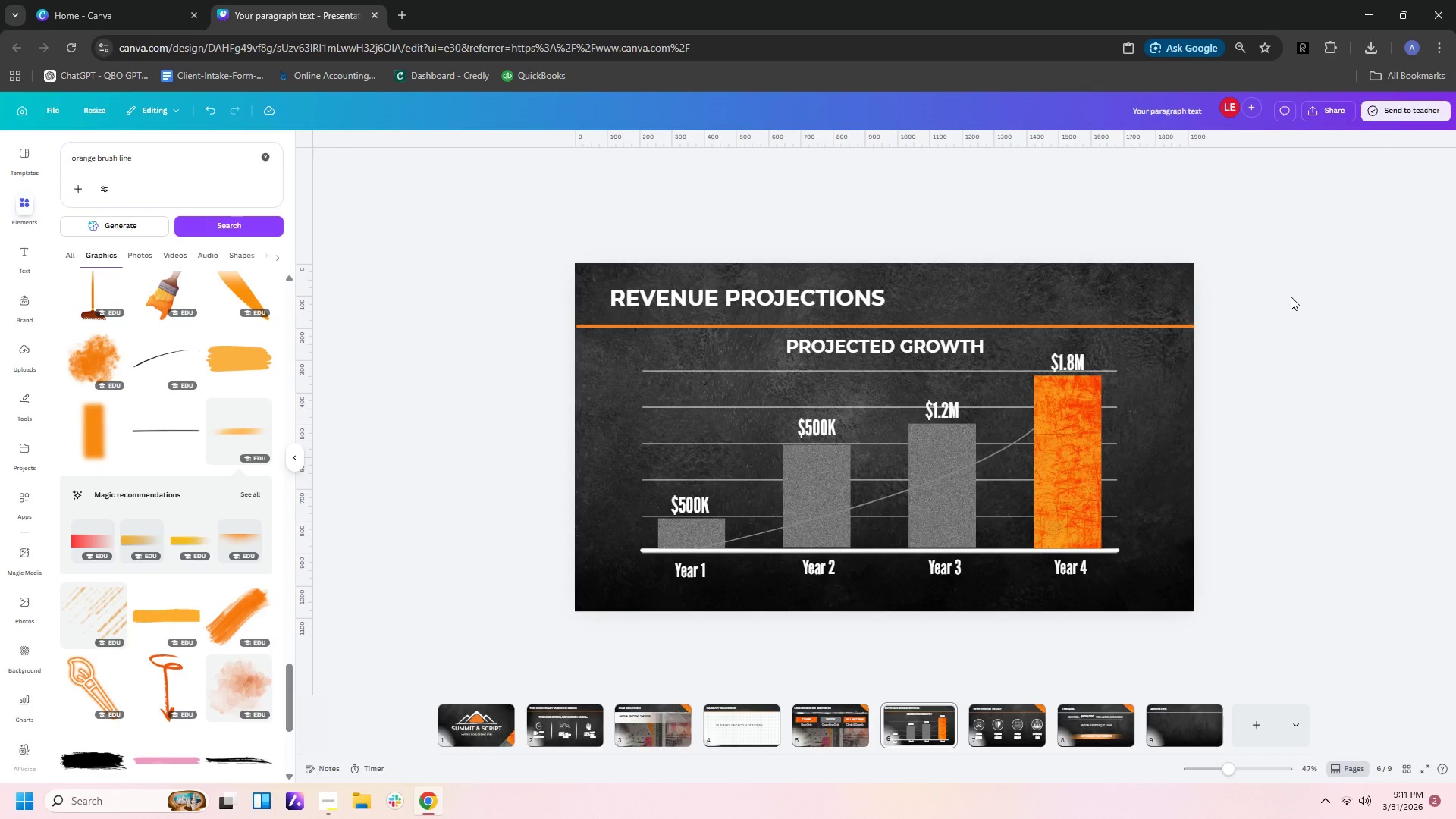 
scroll: coordinate [1291, 297], scroll_direction: down, amount: 1.0
 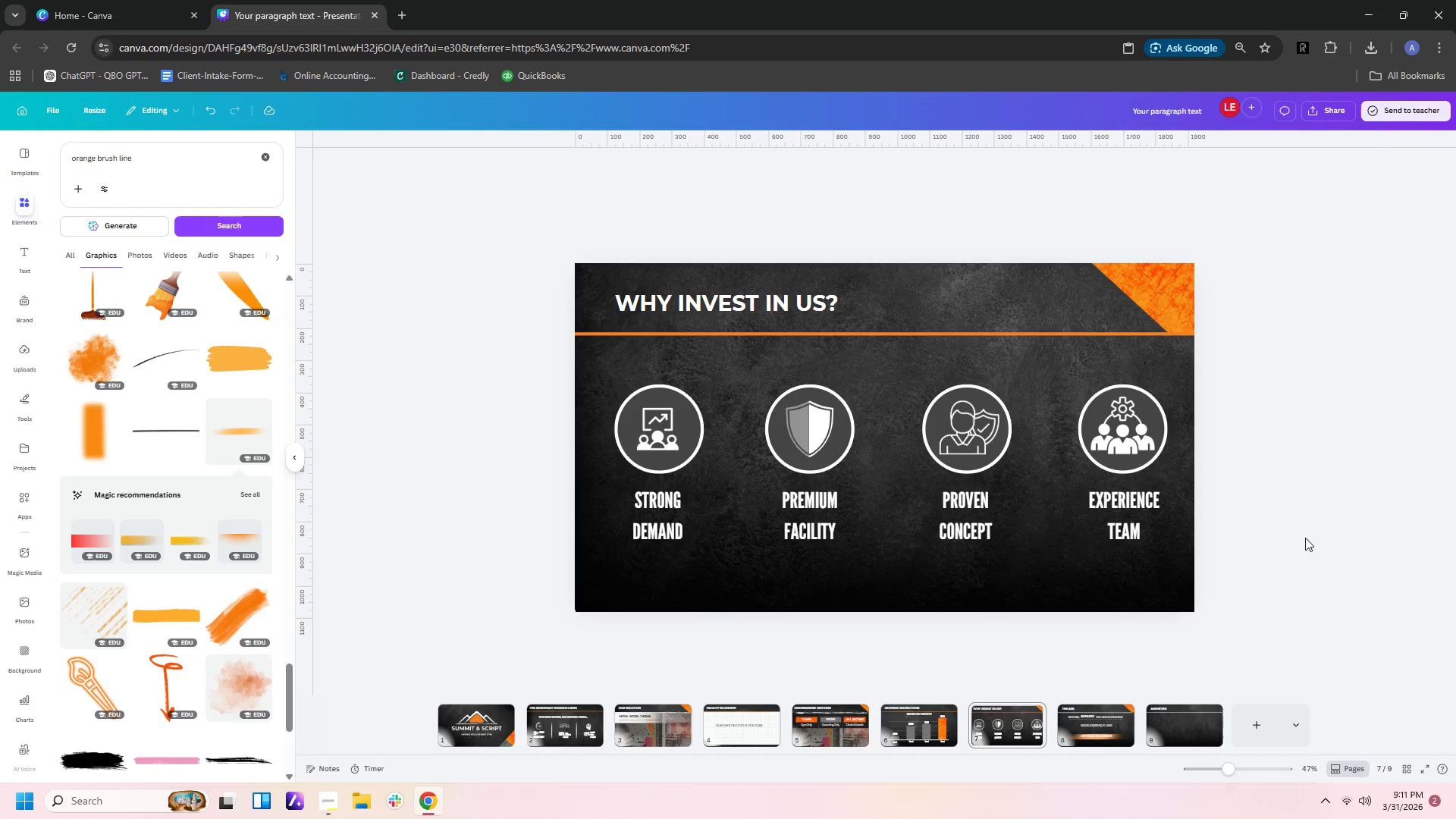 
left_click_drag(start_coordinate=[1309, 537], to_coordinate=[592, 521])
 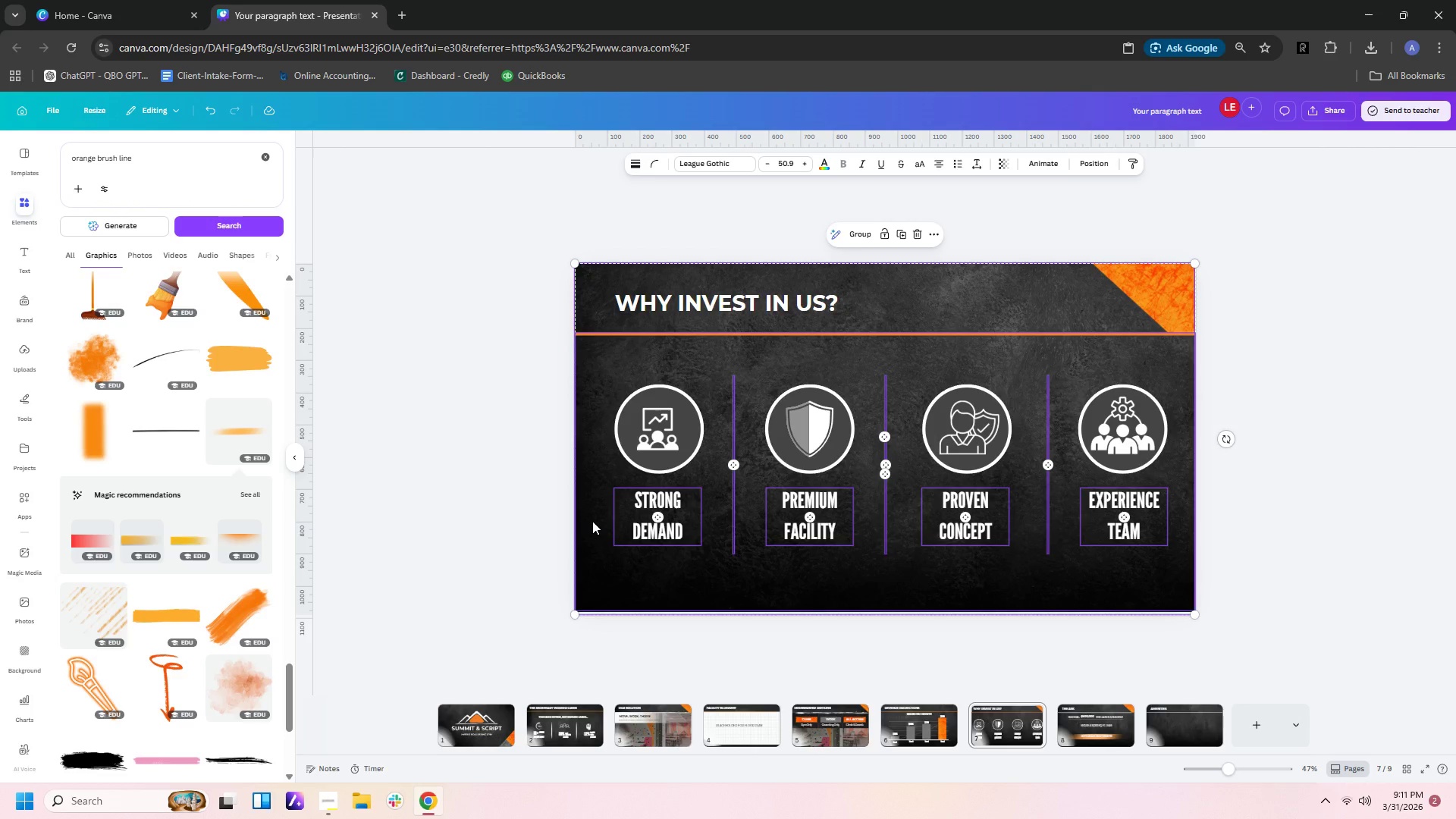 
key(Control+C)
 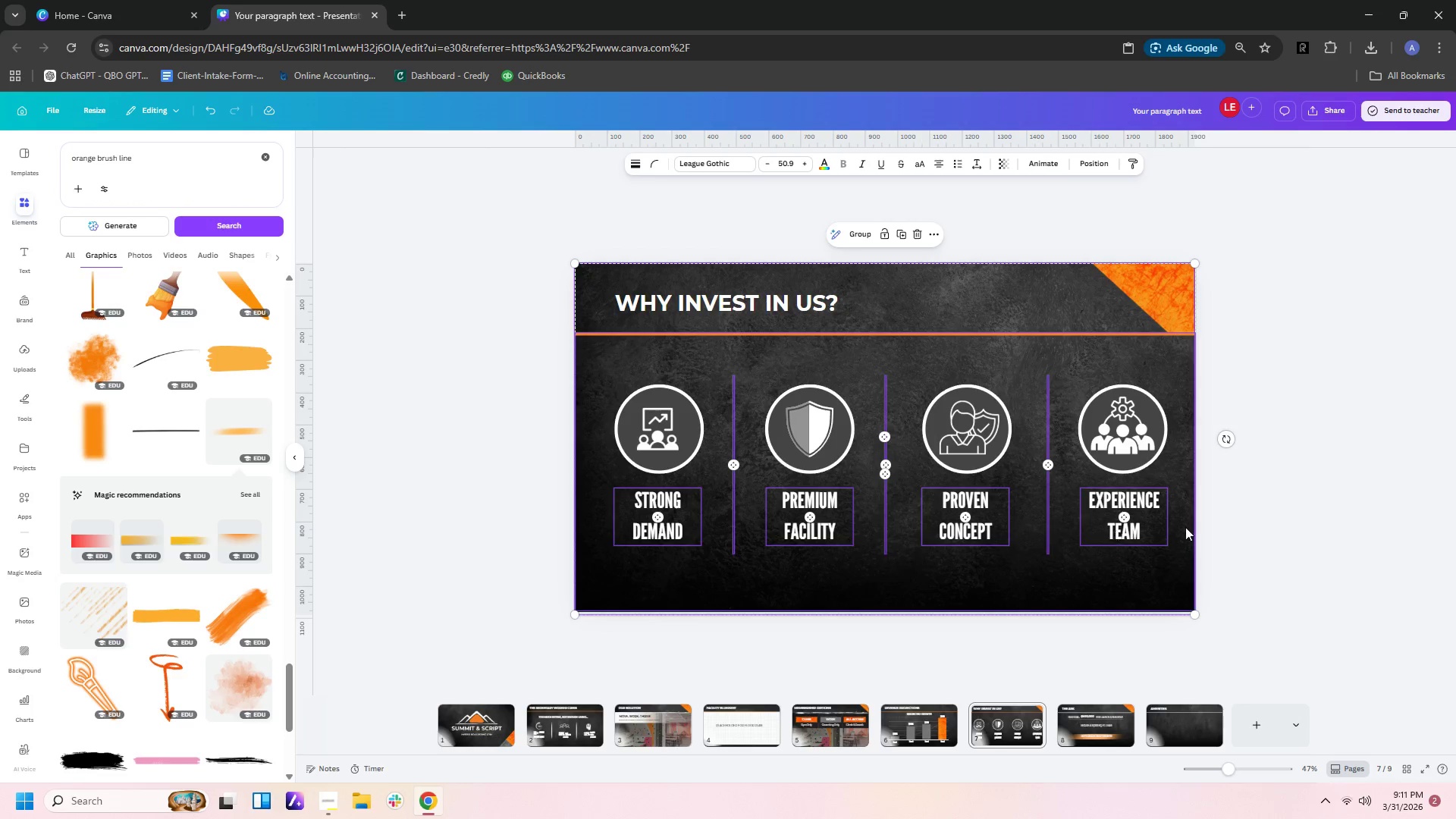 
scroll: coordinate [1228, 532], scroll_direction: down, amount: 4.0
 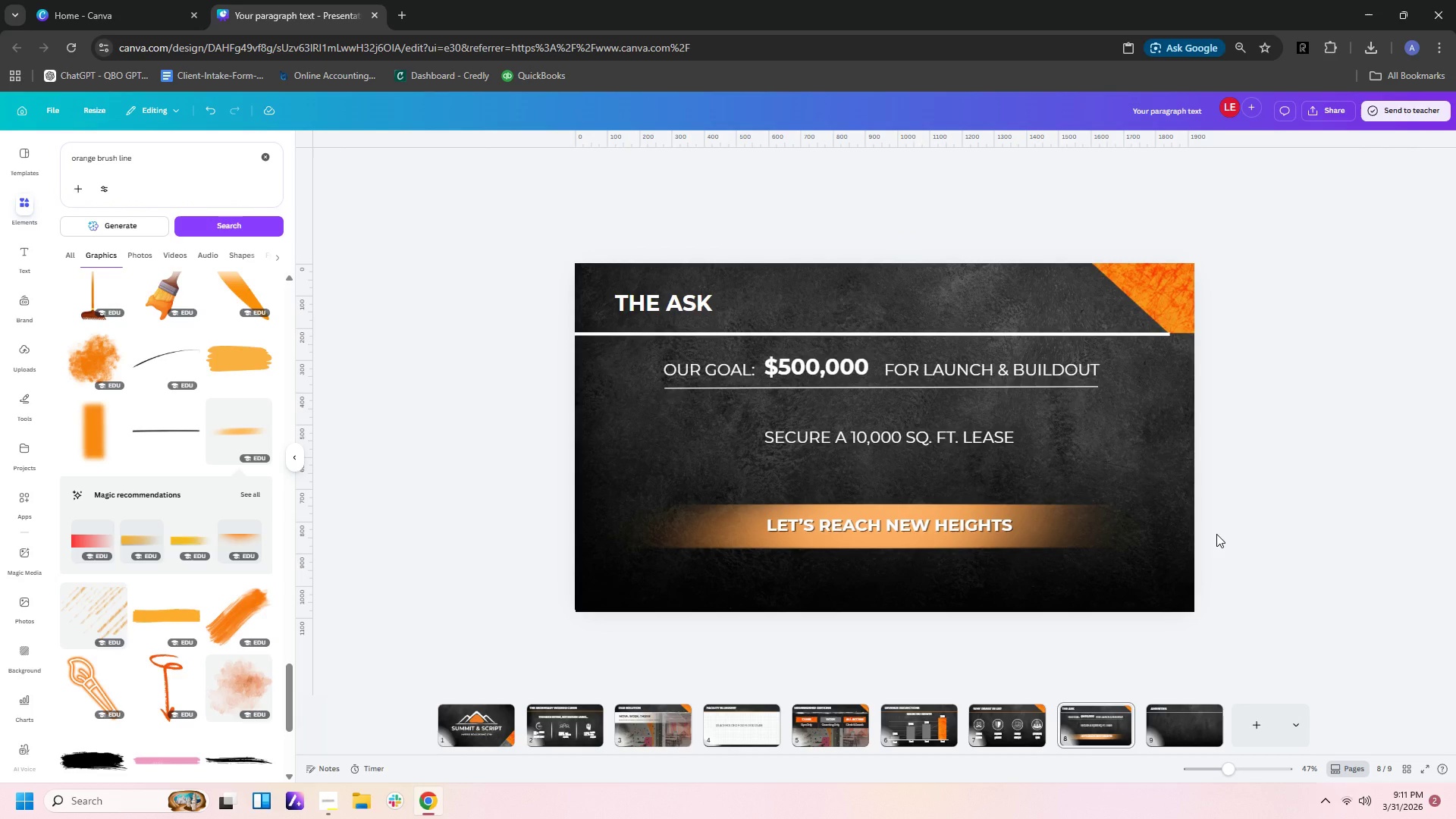 
scroll: coordinate [1216, 534], scroll_direction: up, amount: 3.0
 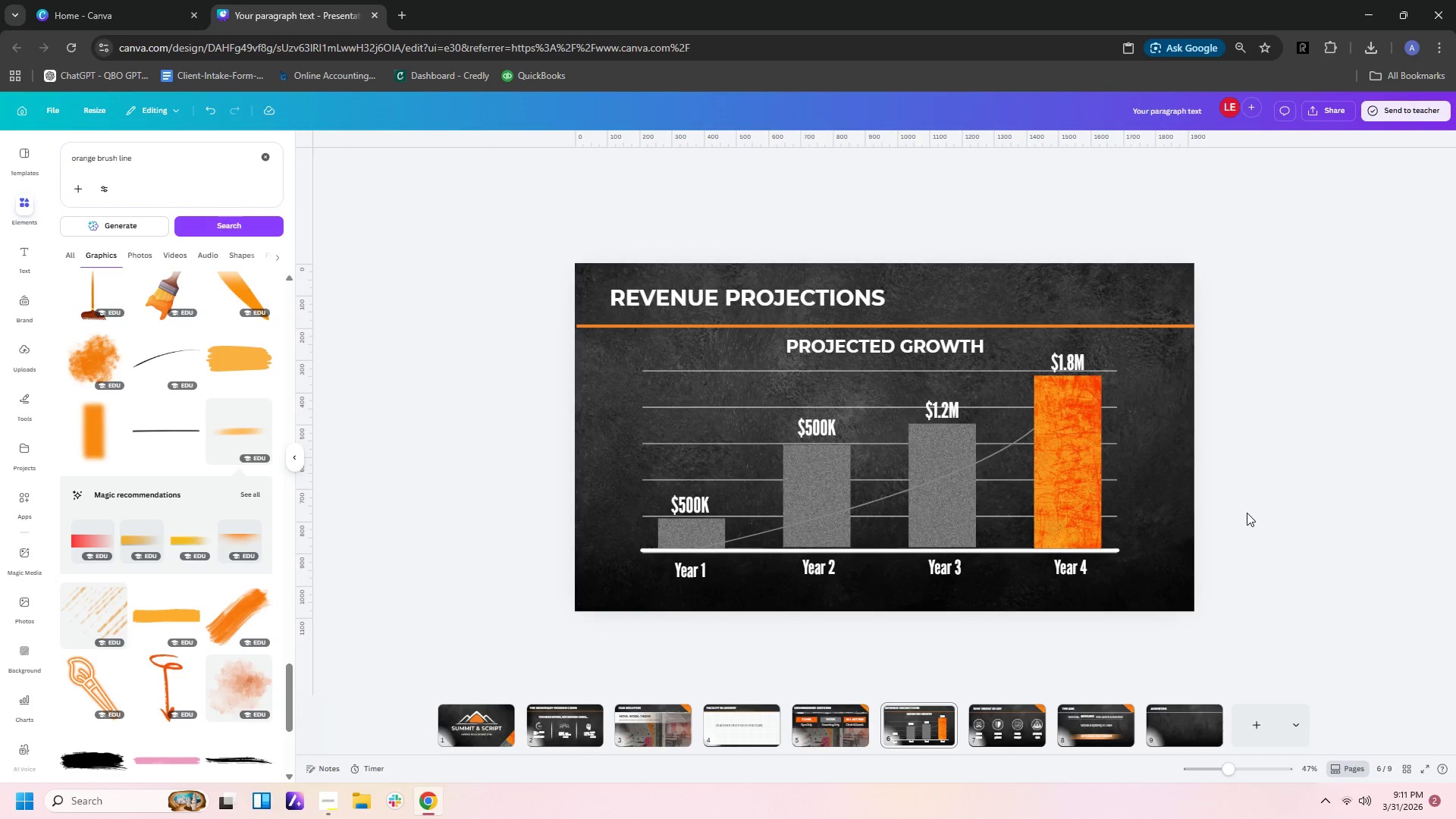 
scroll: coordinate [1266, 503], scroll_direction: down, amount: 1.0
 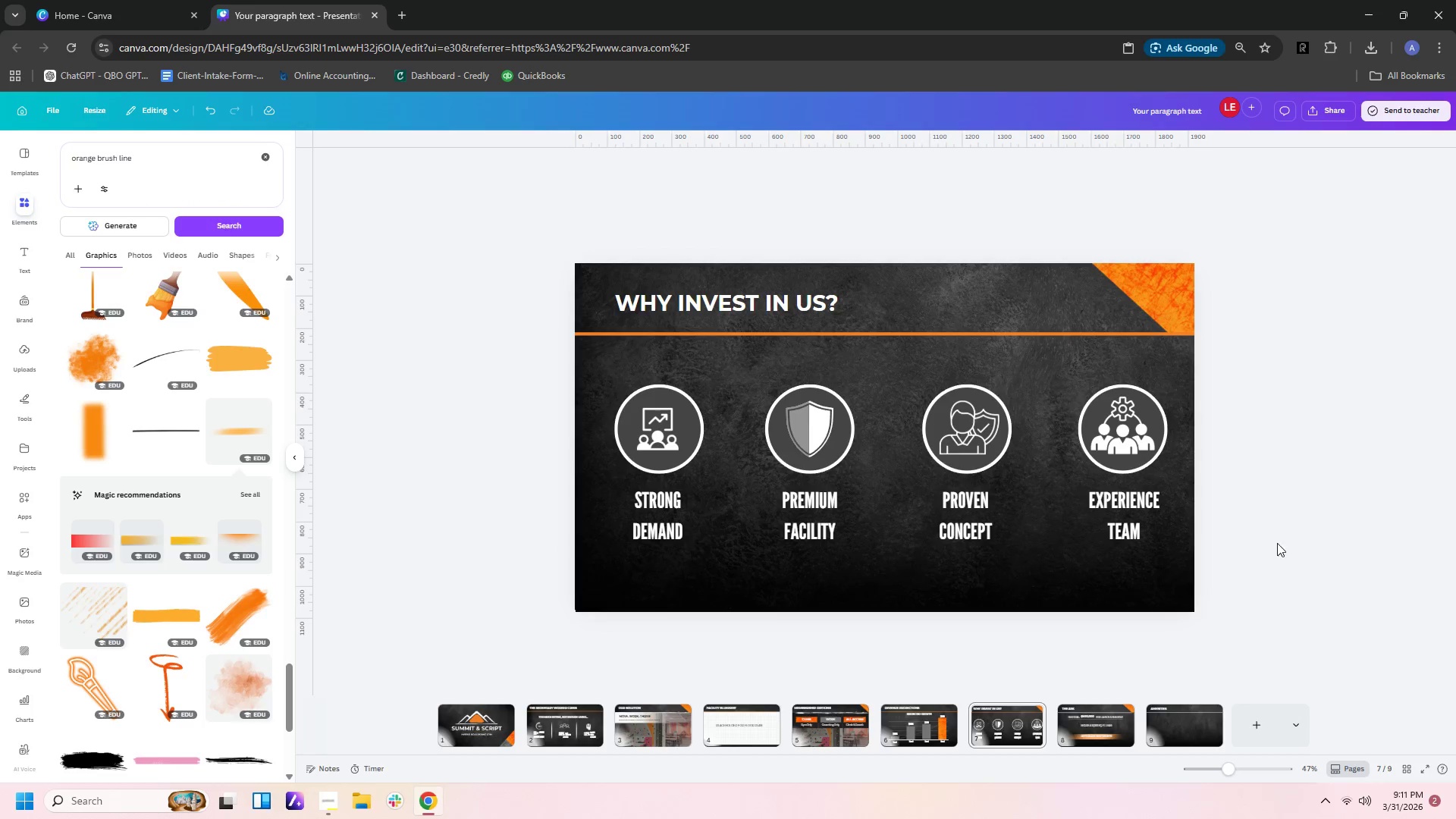 
left_click_drag(start_coordinate=[1294, 544], to_coordinate=[604, 445])
 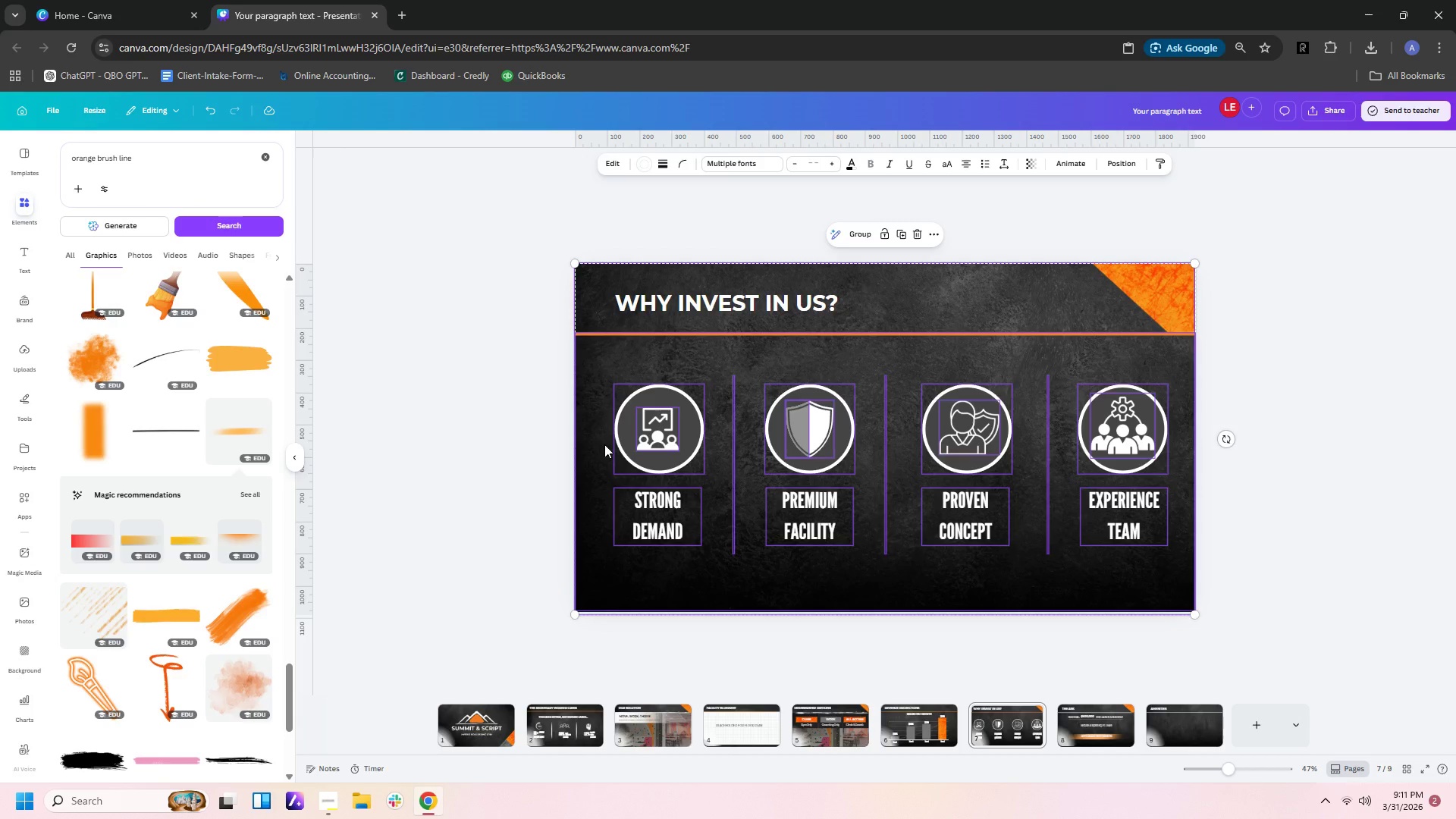 
key(Control+C)
 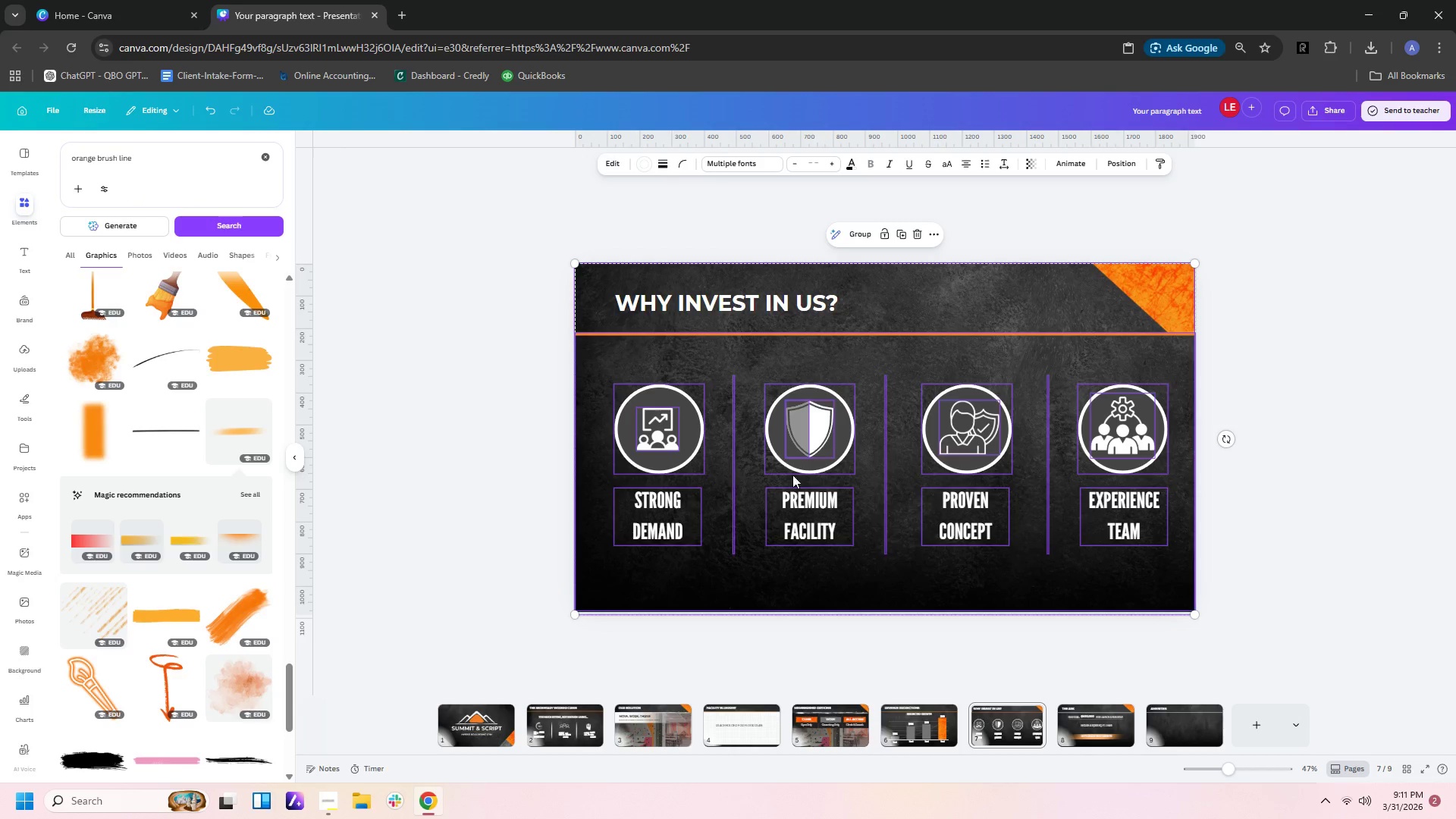 
scroll: coordinate [861, 477], scroll_direction: down, amount: 6.0
 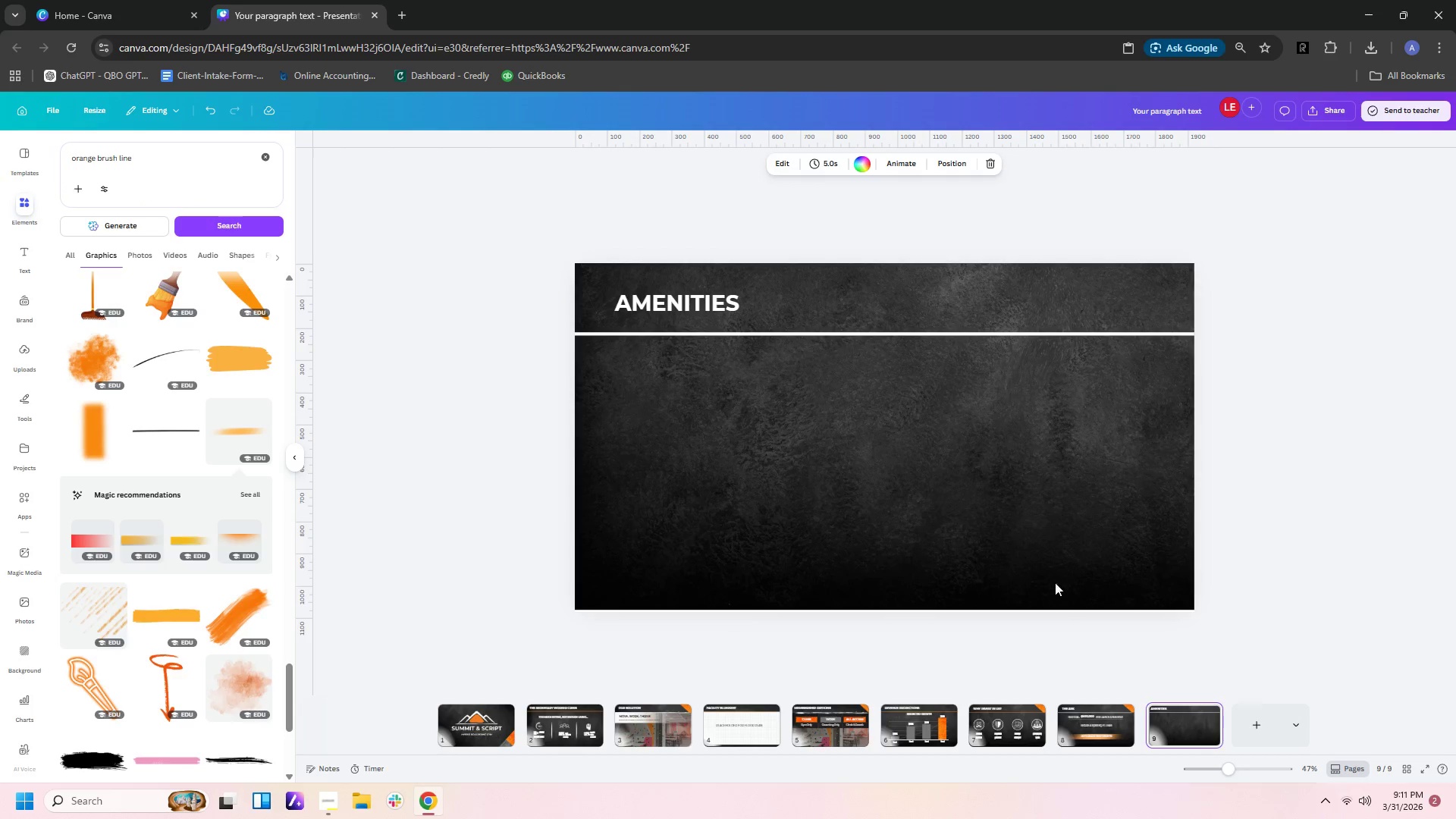 
key(Control+V)
 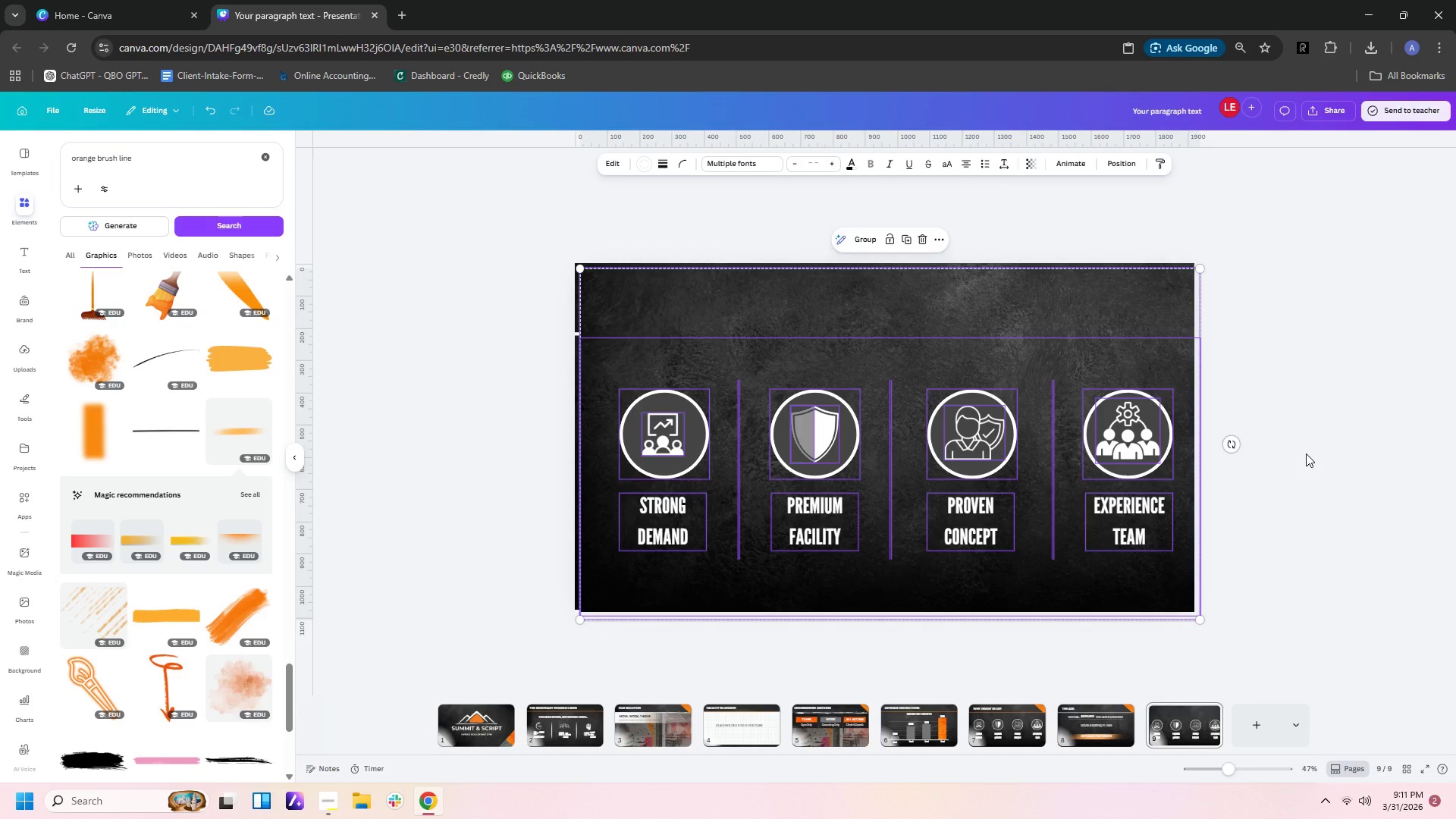 
left_click([1307, 453])
 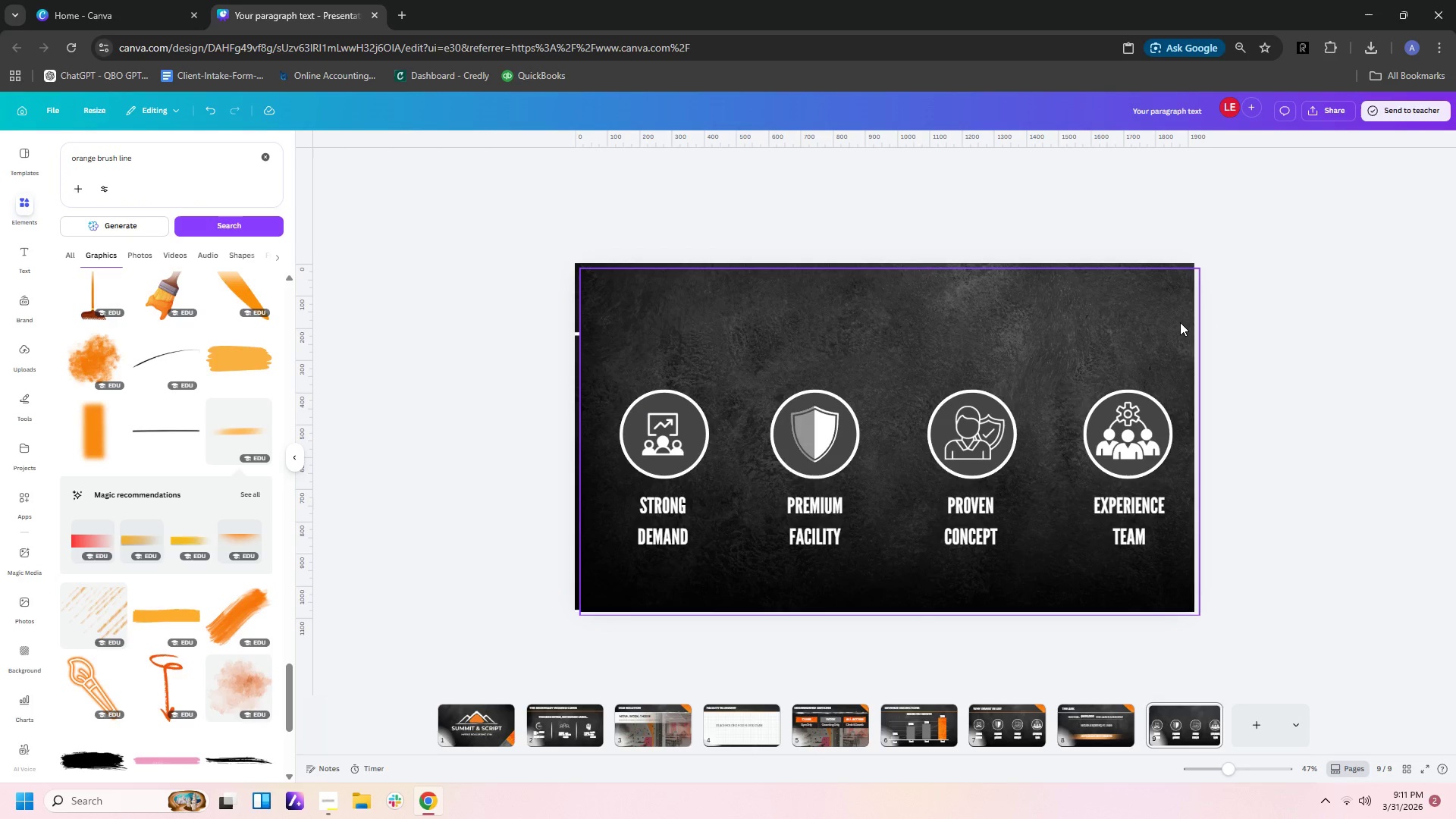 
left_click([1180, 322])
 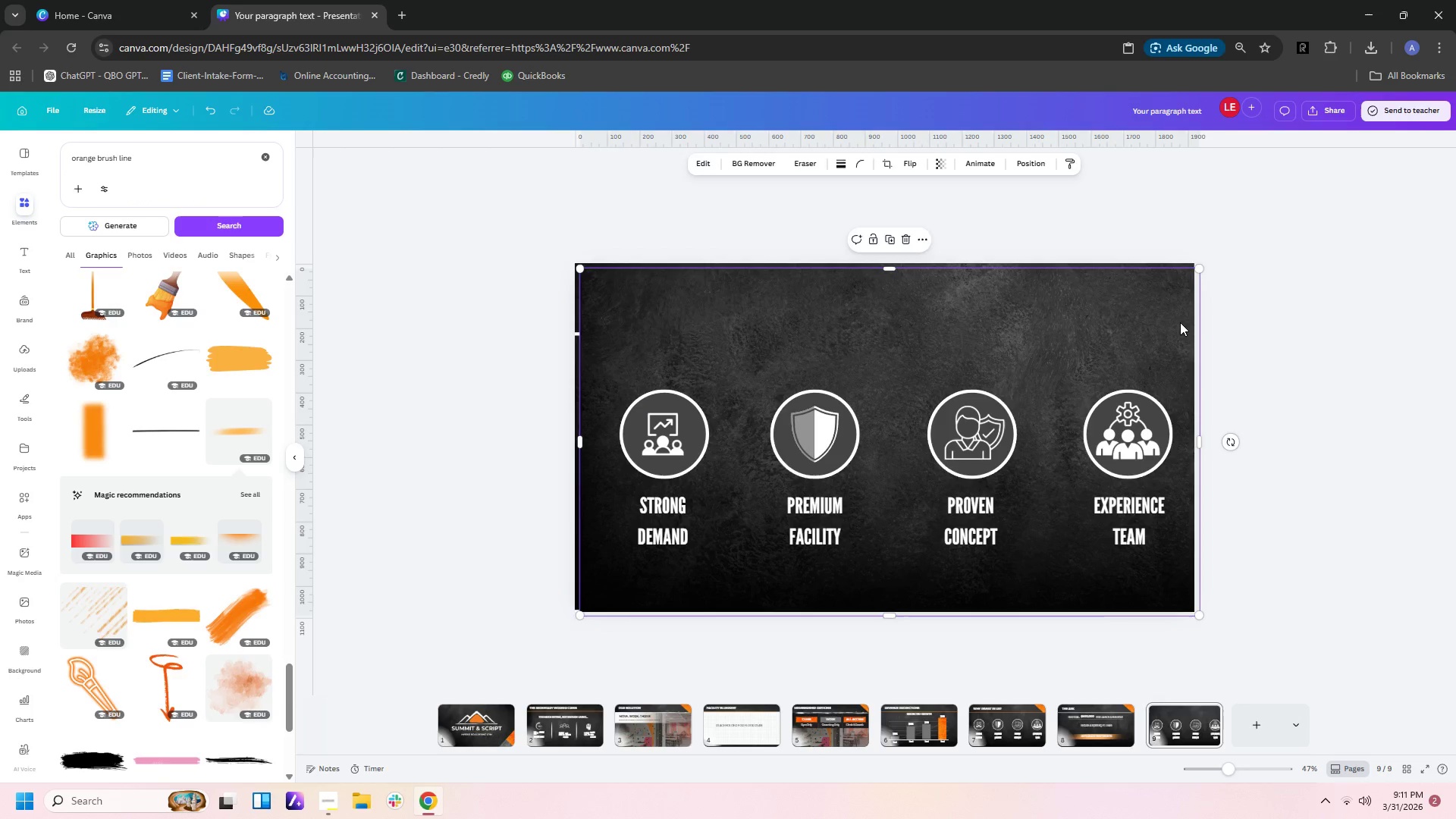 
key(Delete)
 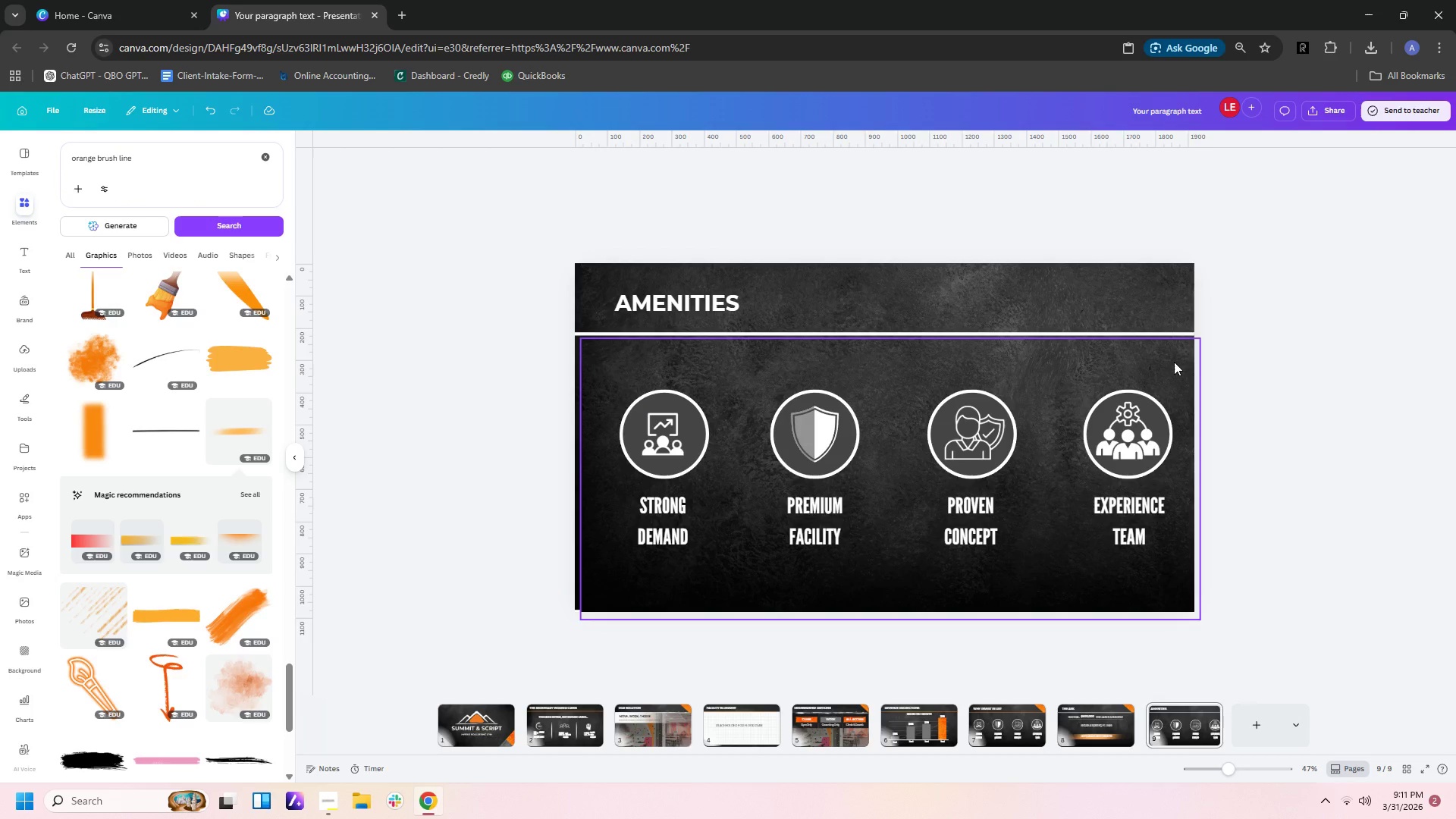 
left_click([1174, 362])
 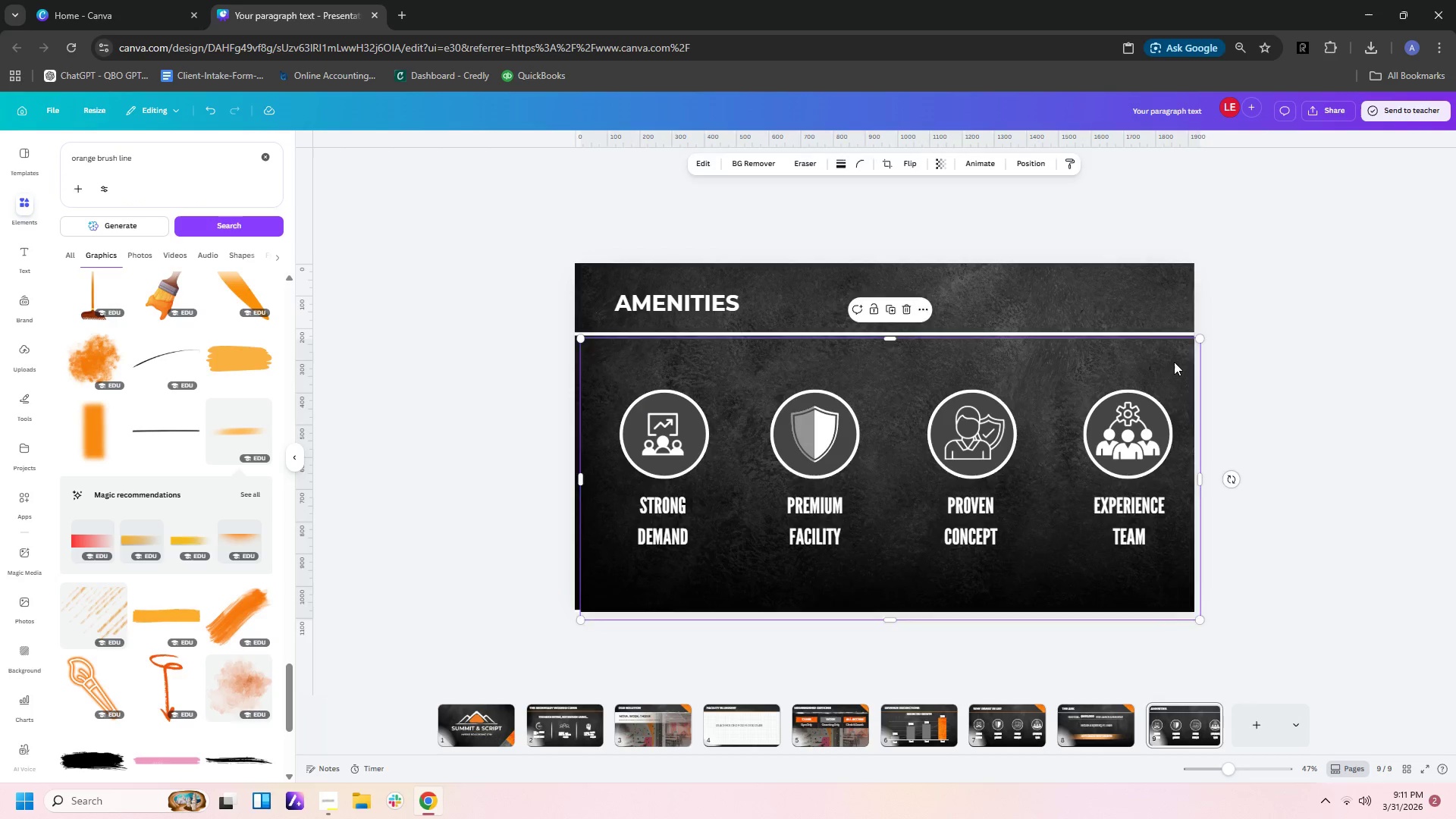 
key(Delete)
 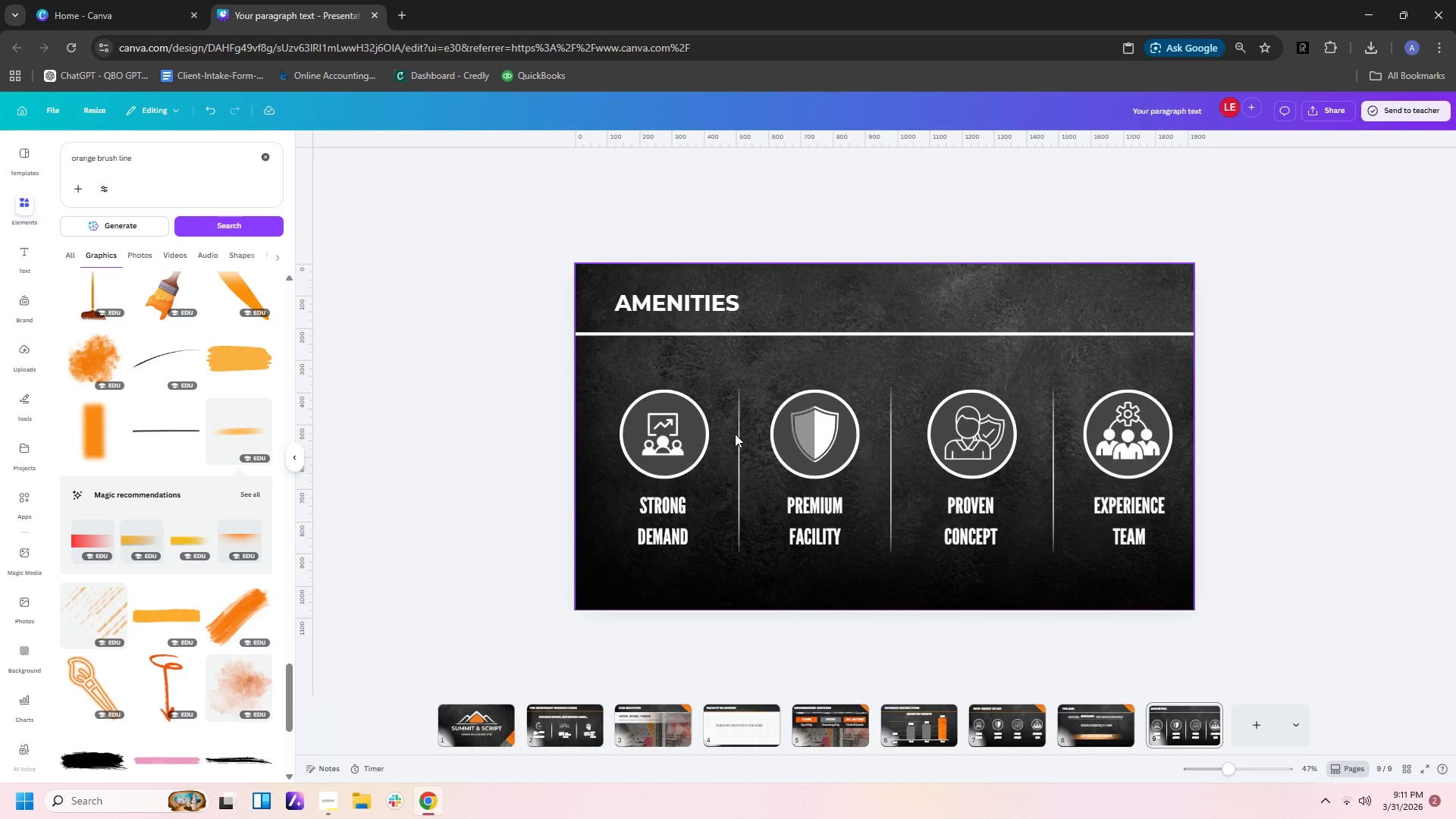 
left_click([739, 434])
 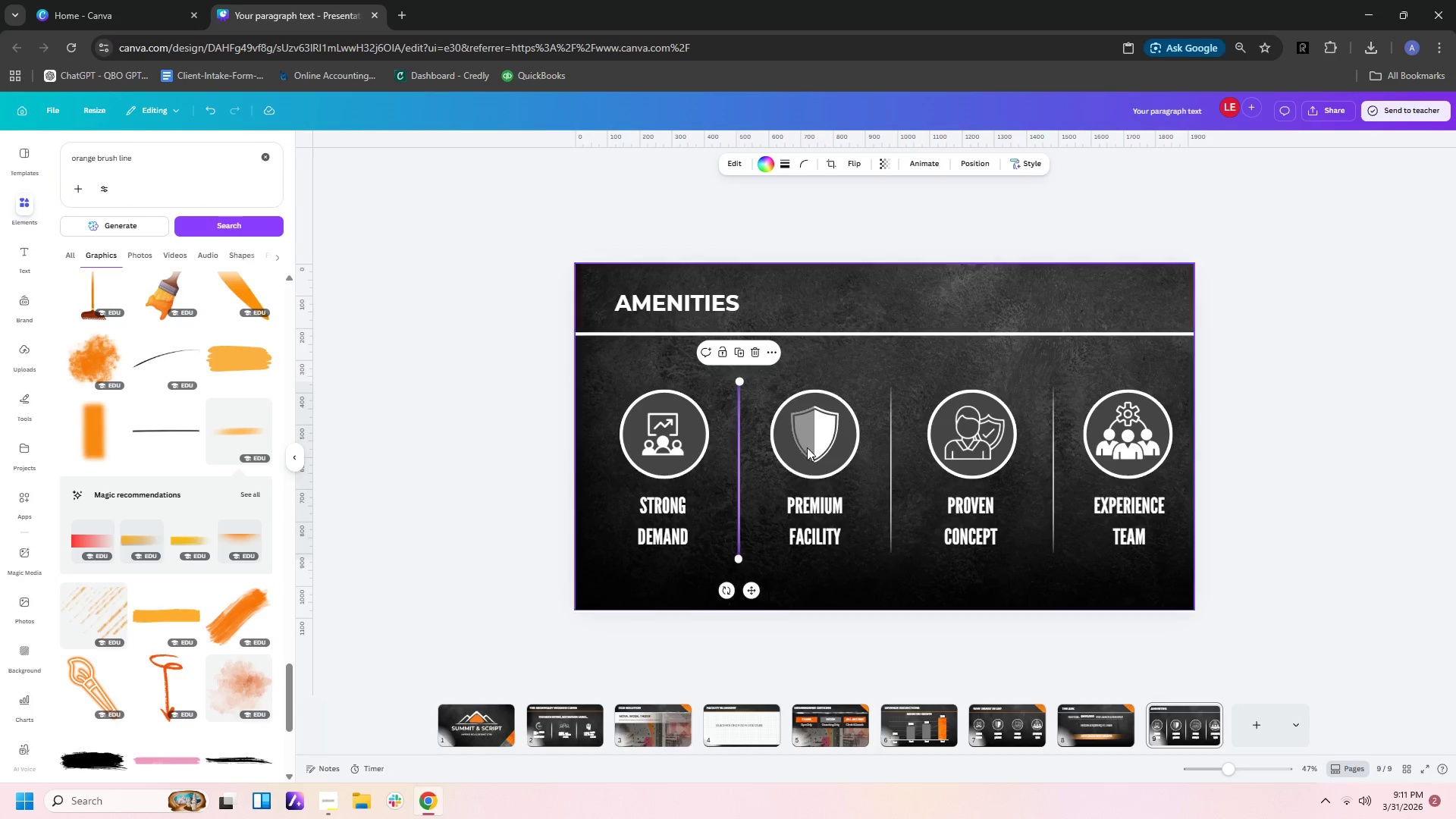 
key(Delete)
 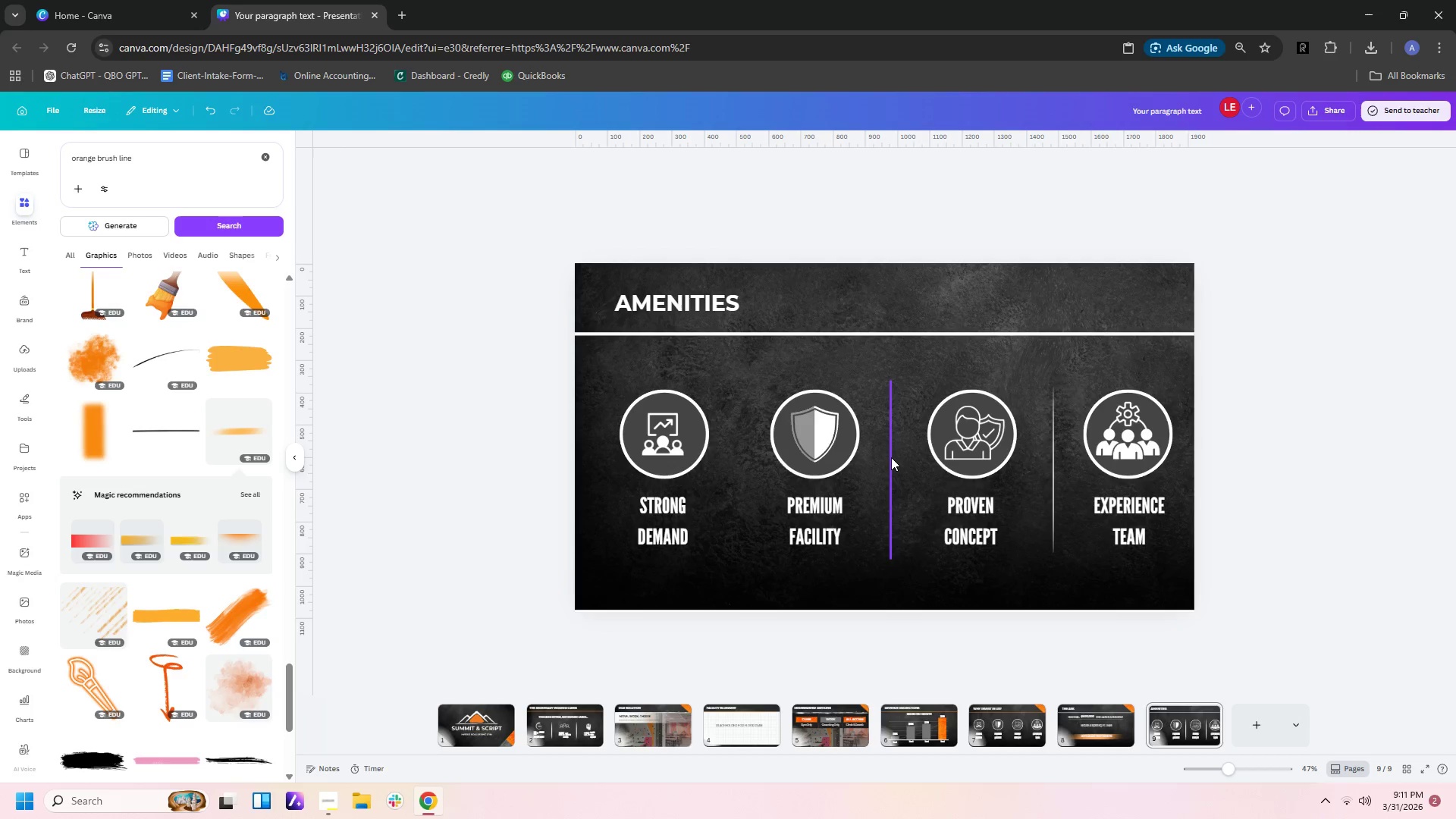 
left_click([891, 457])
 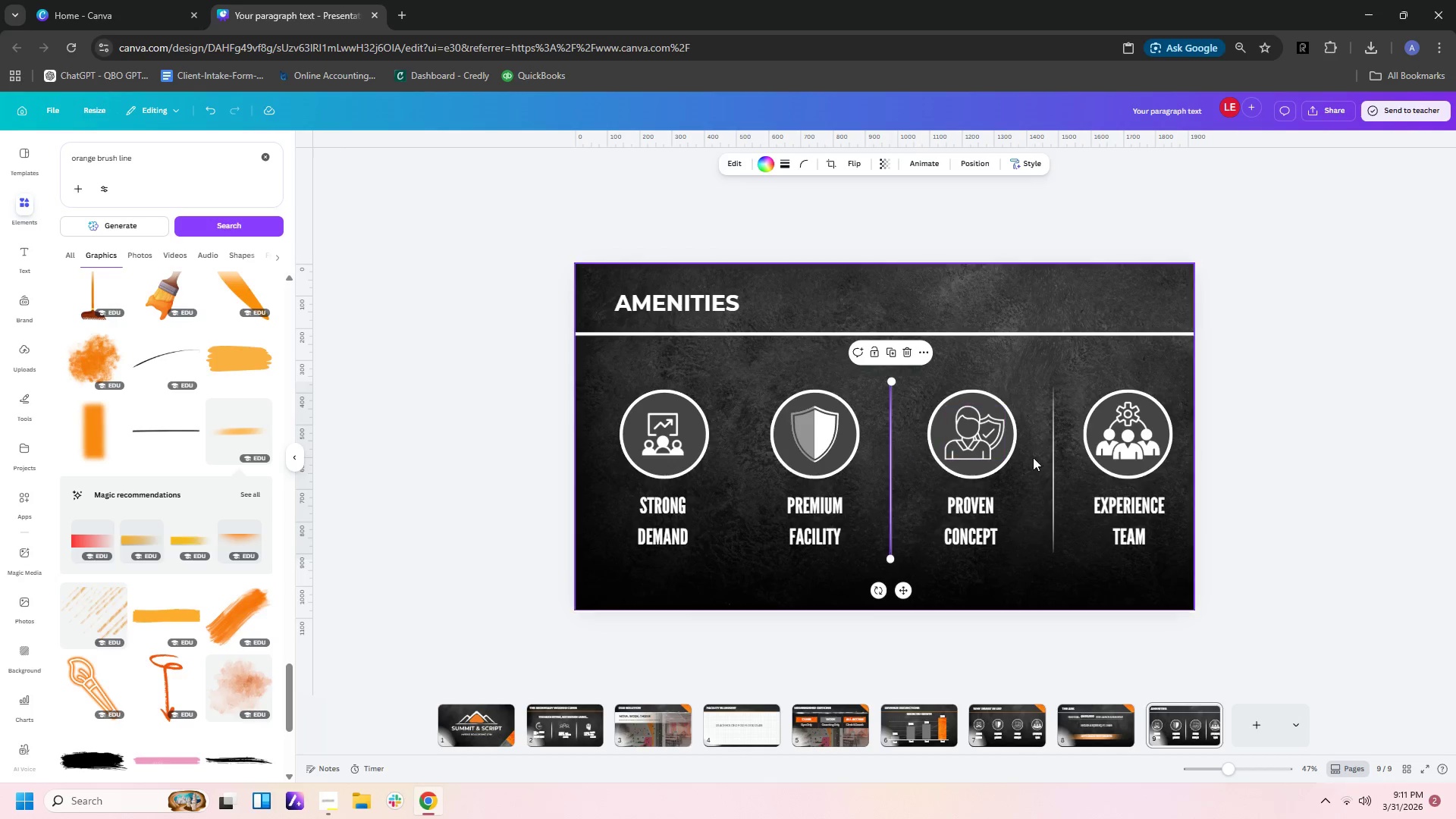 
key(Delete)
 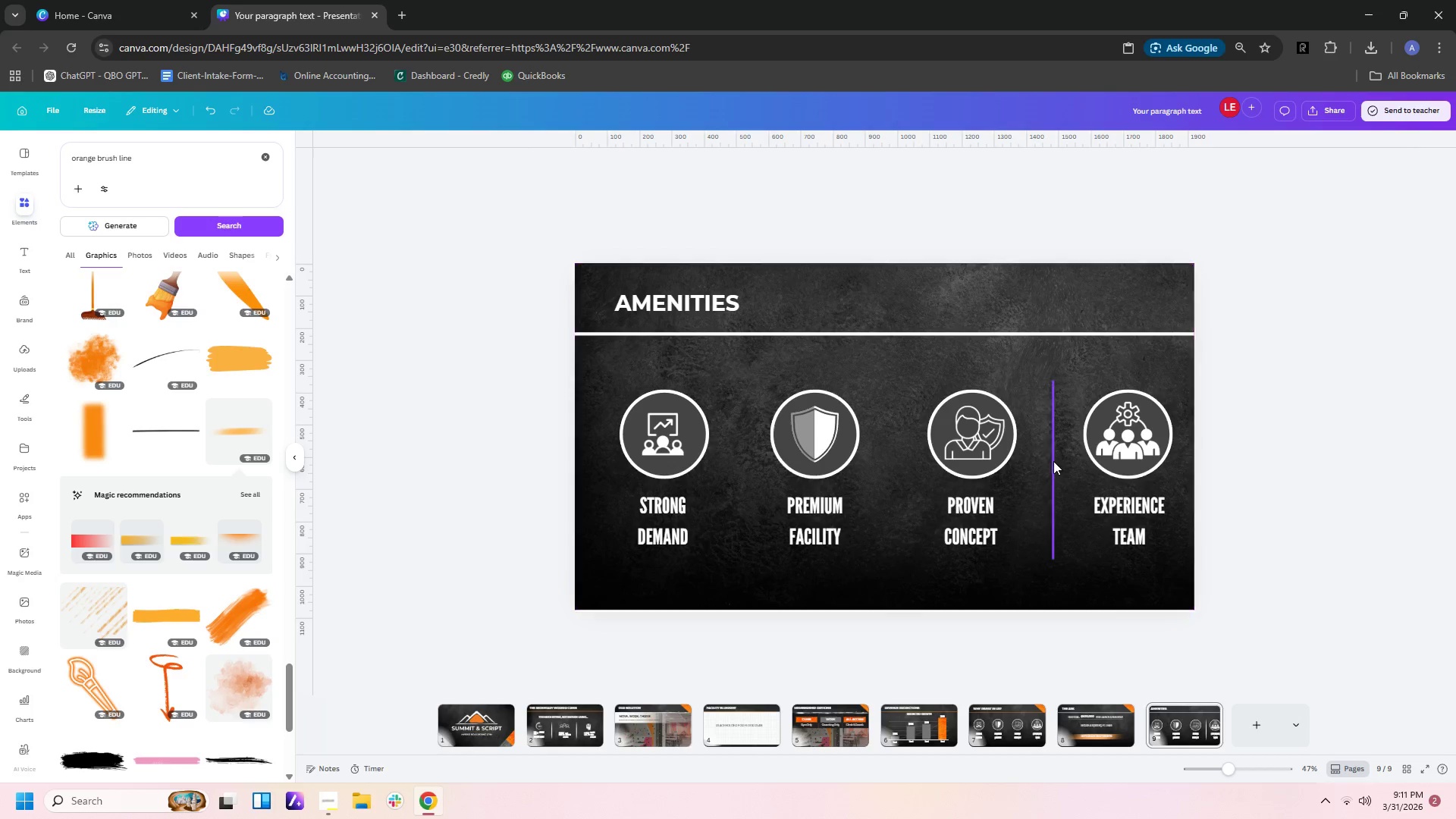 
left_click([1053, 461])
 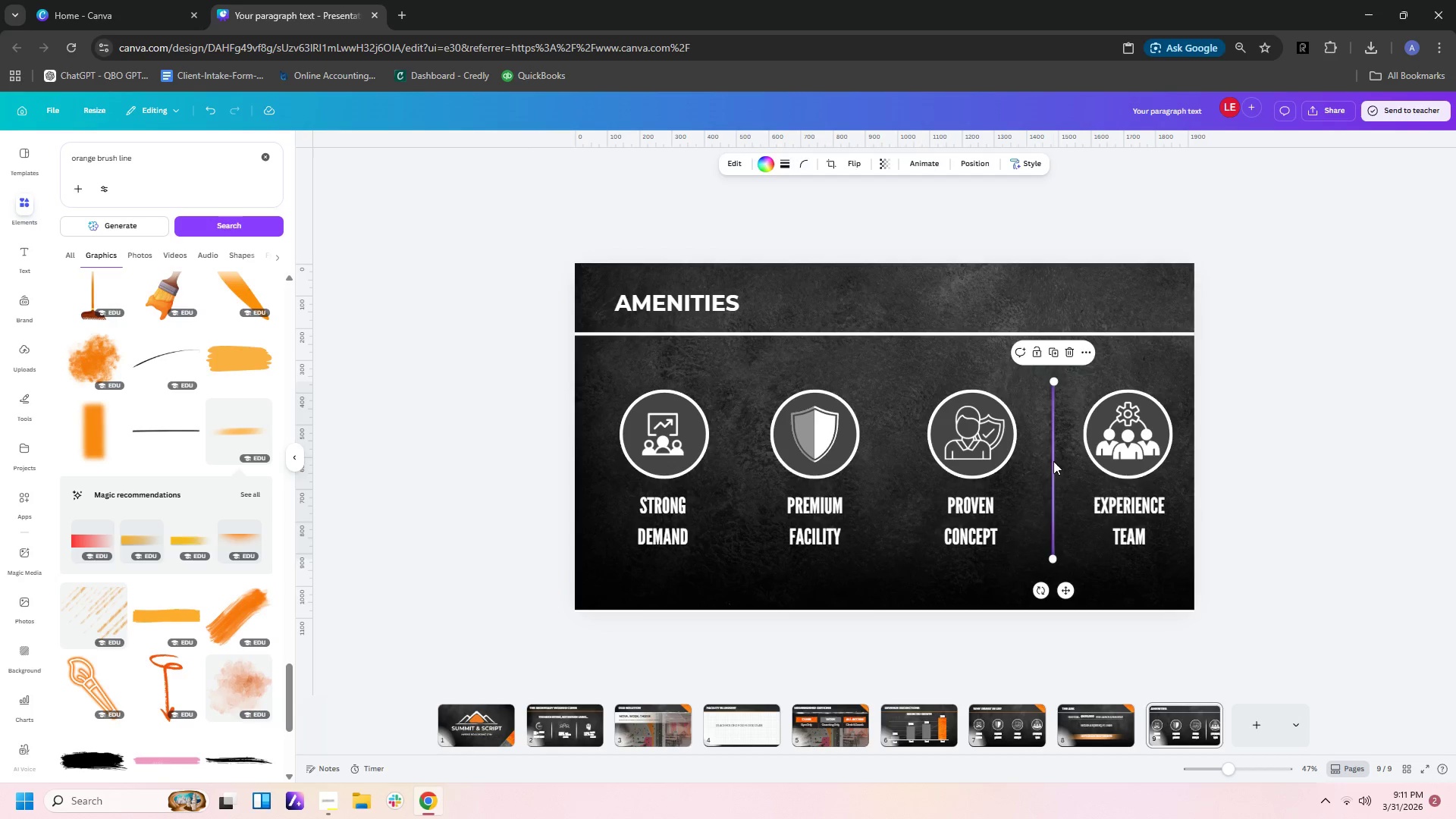 
key(Delete)
 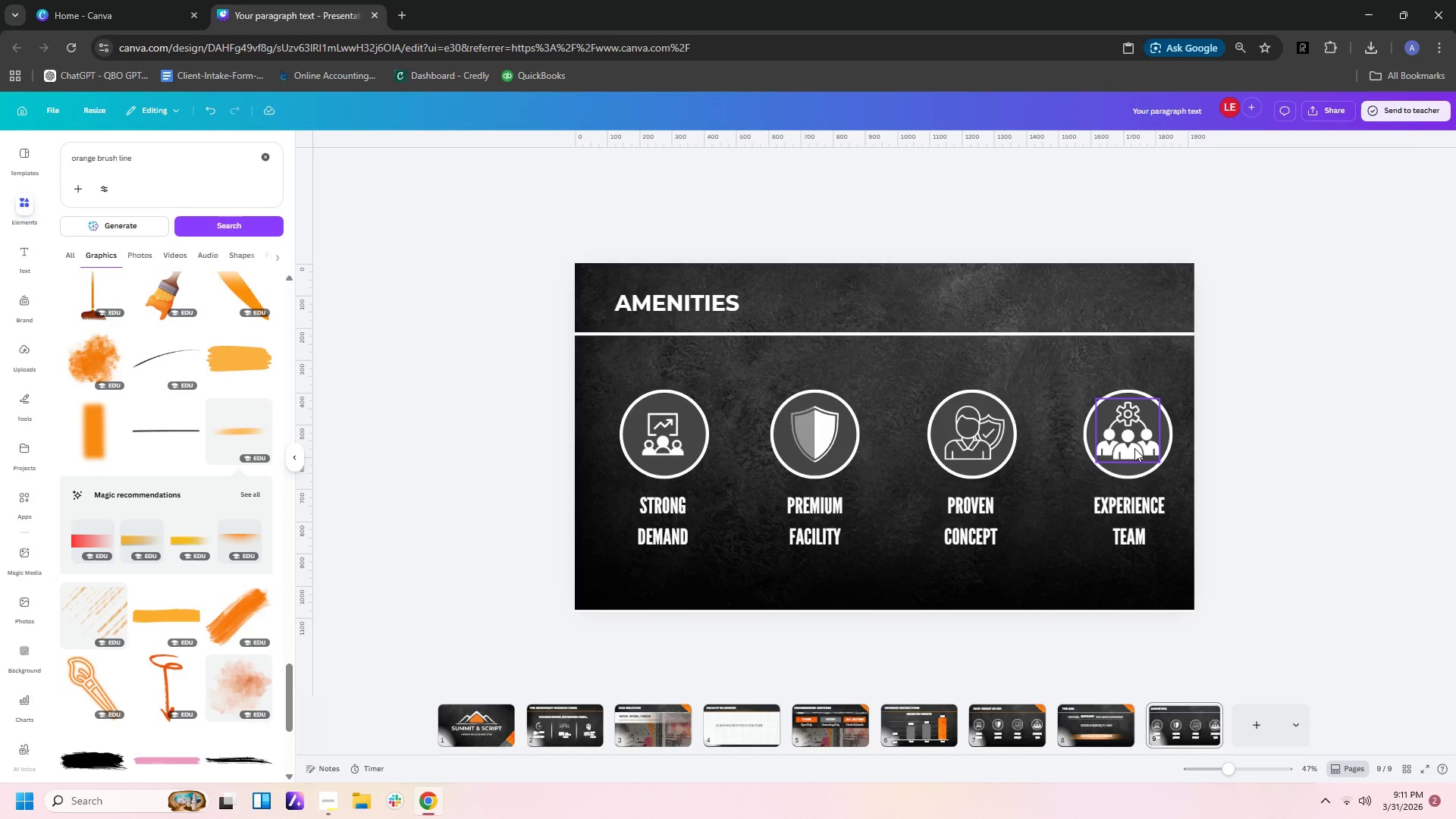 
left_click([1134, 448])
 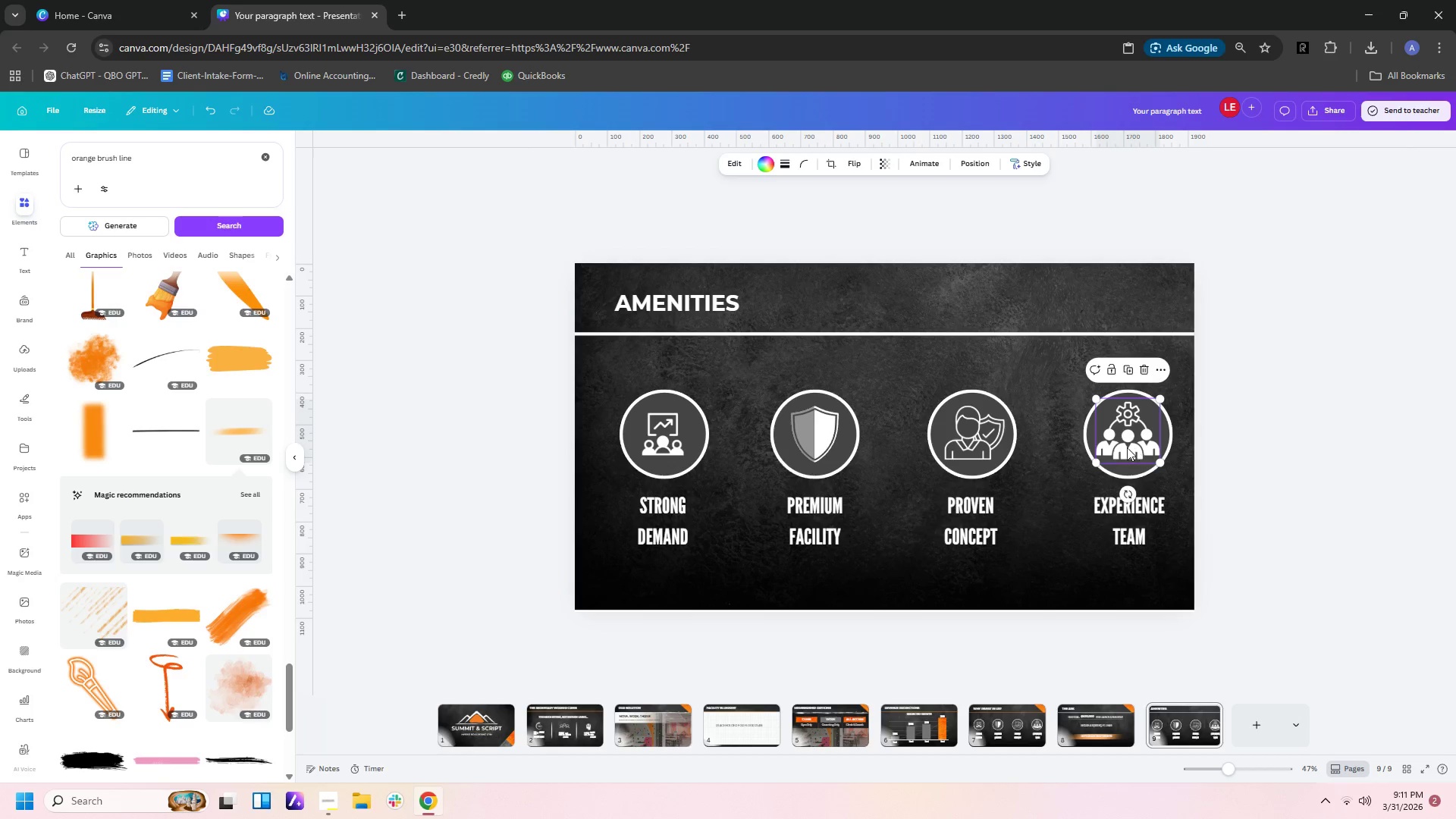 
key(Delete)
 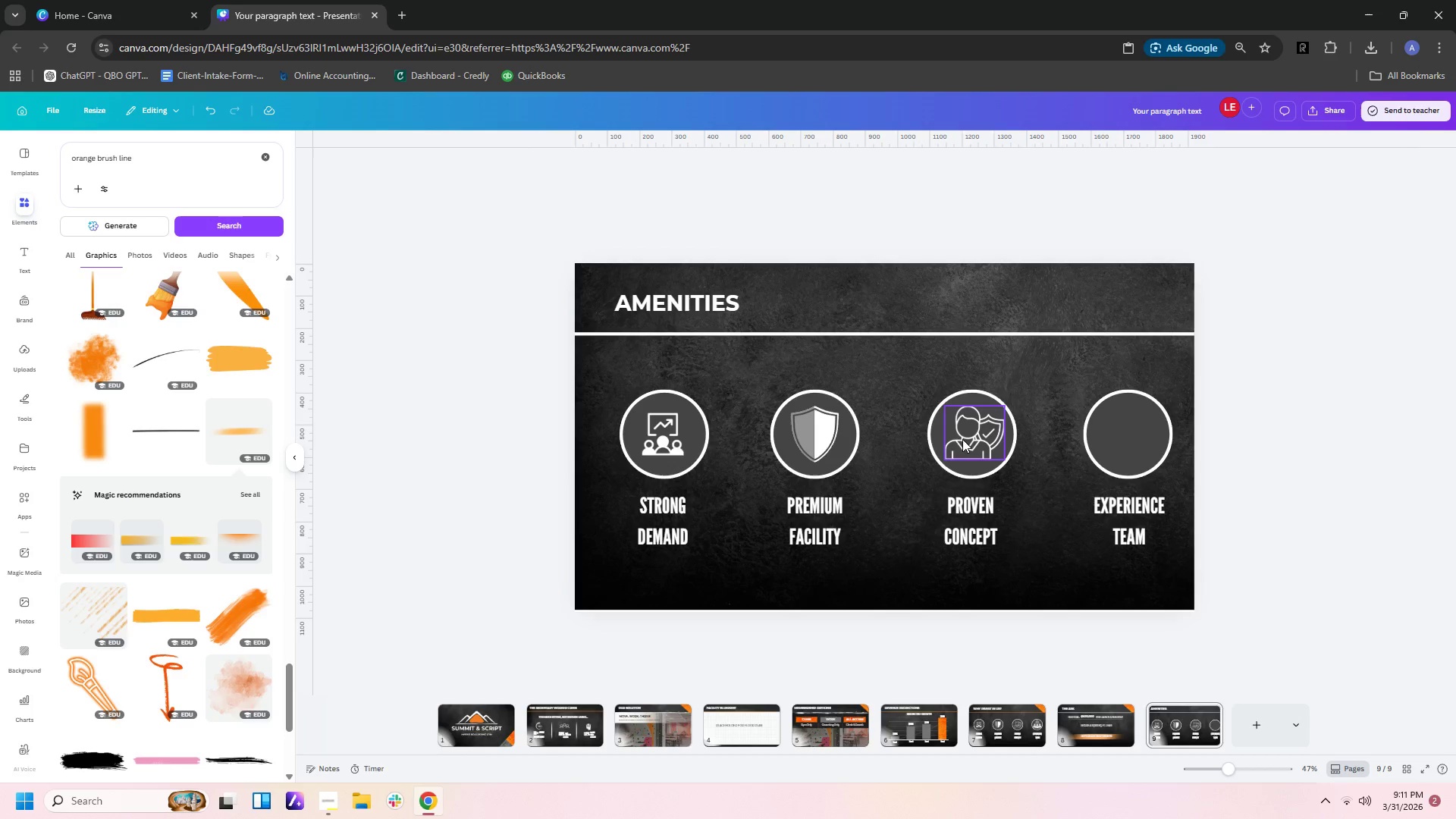 
left_click([962, 439])
 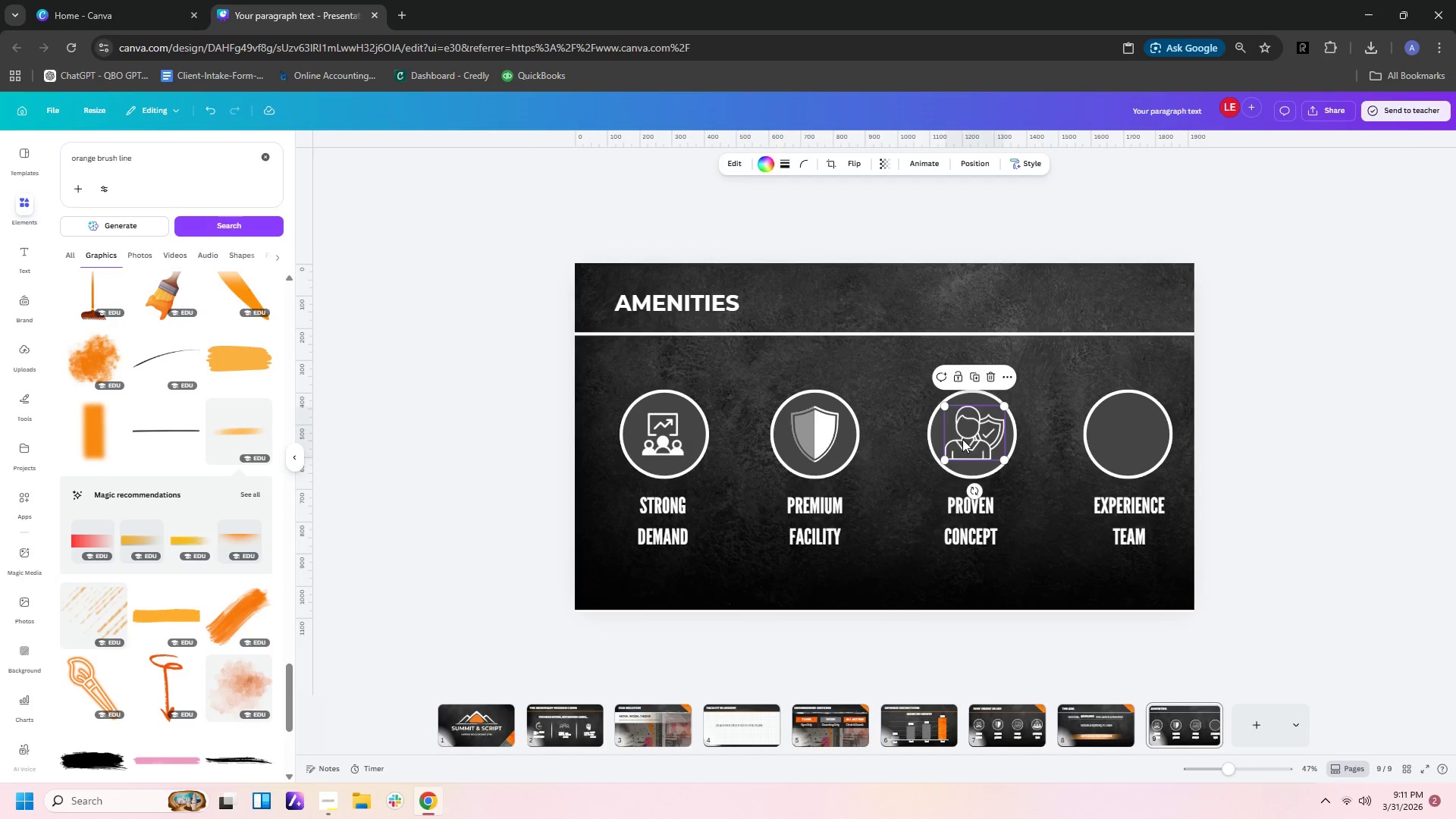 
key(Delete)
 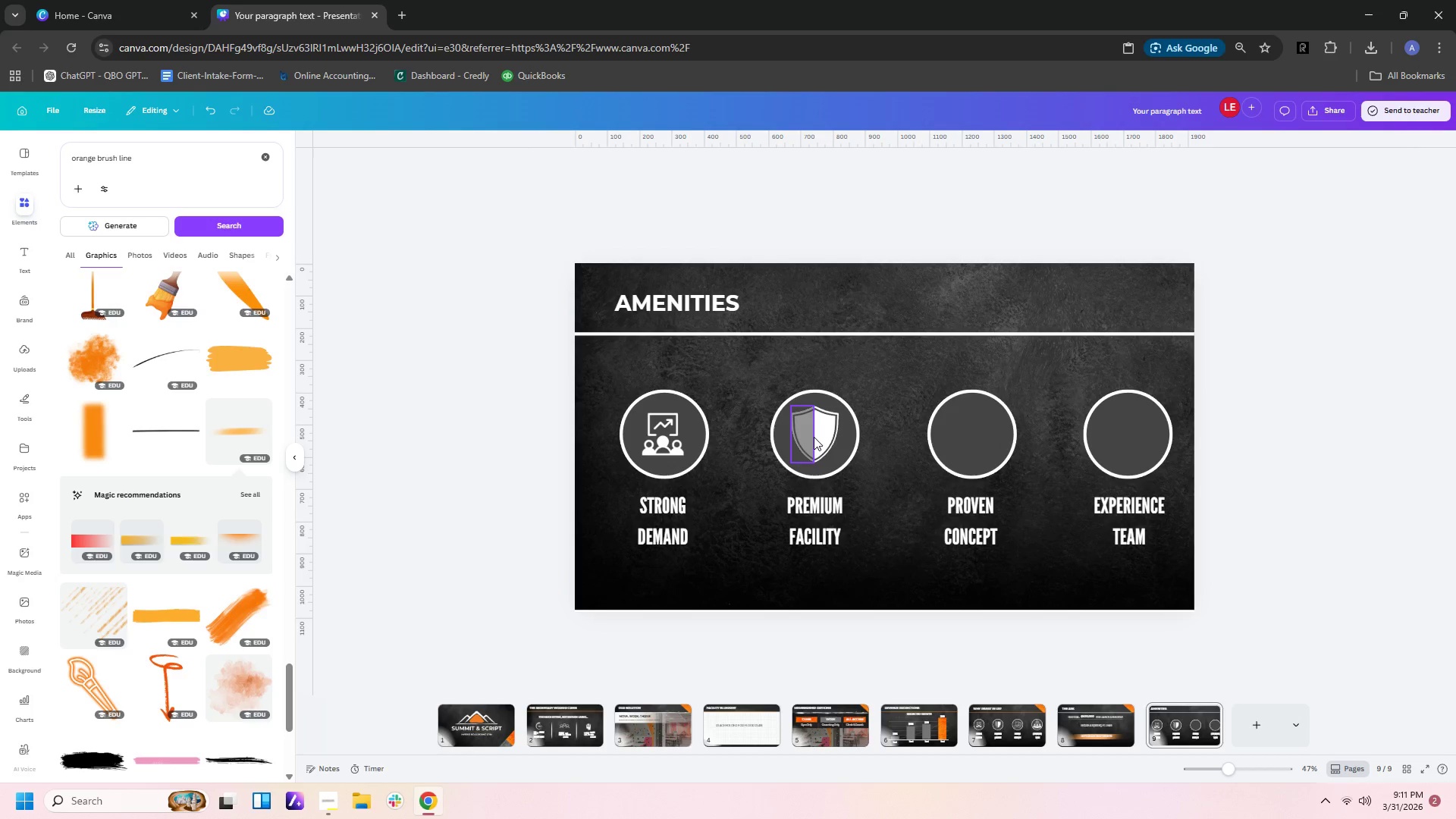 
left_click([814, 437])
 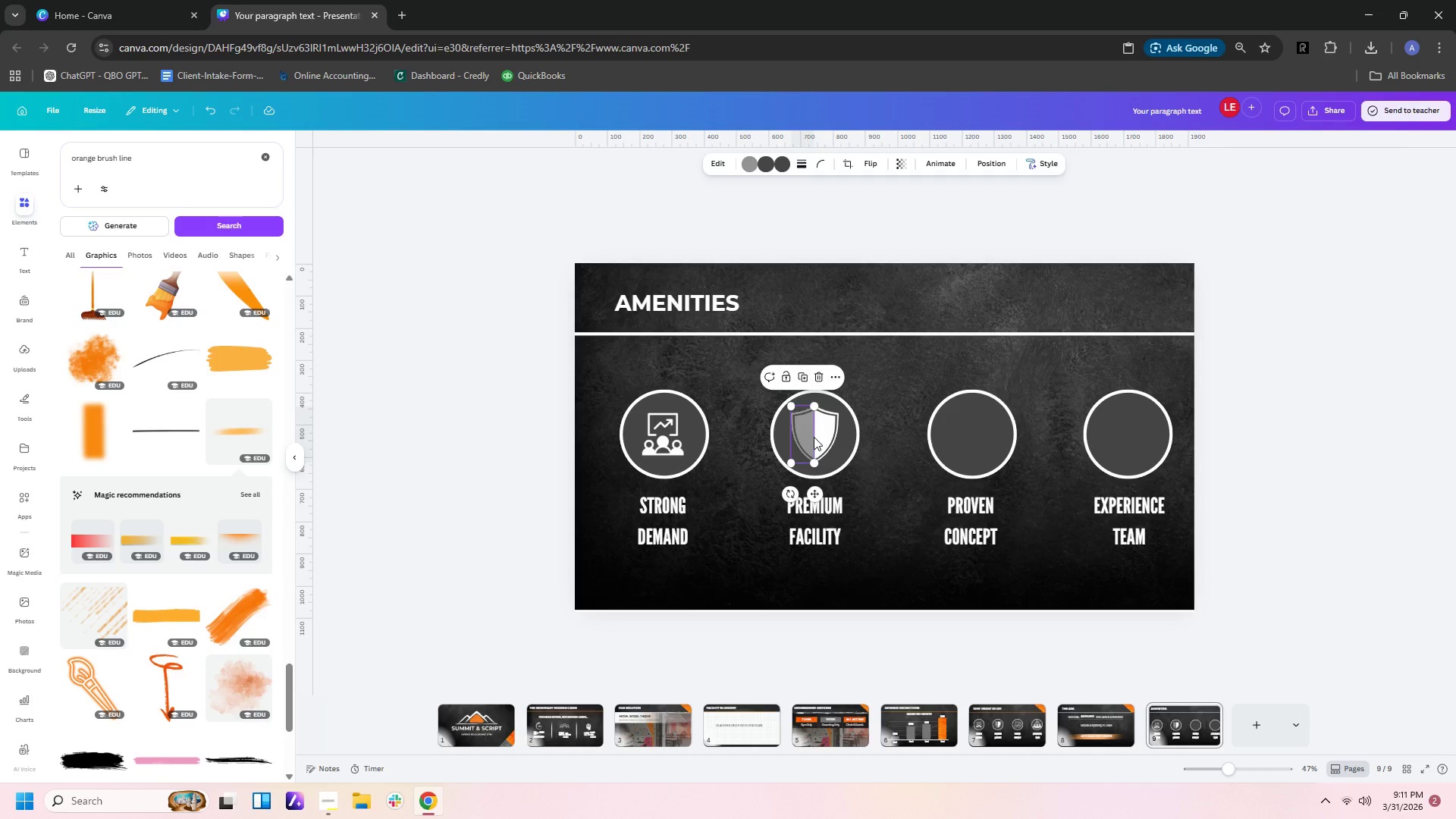 
key(Delete)
 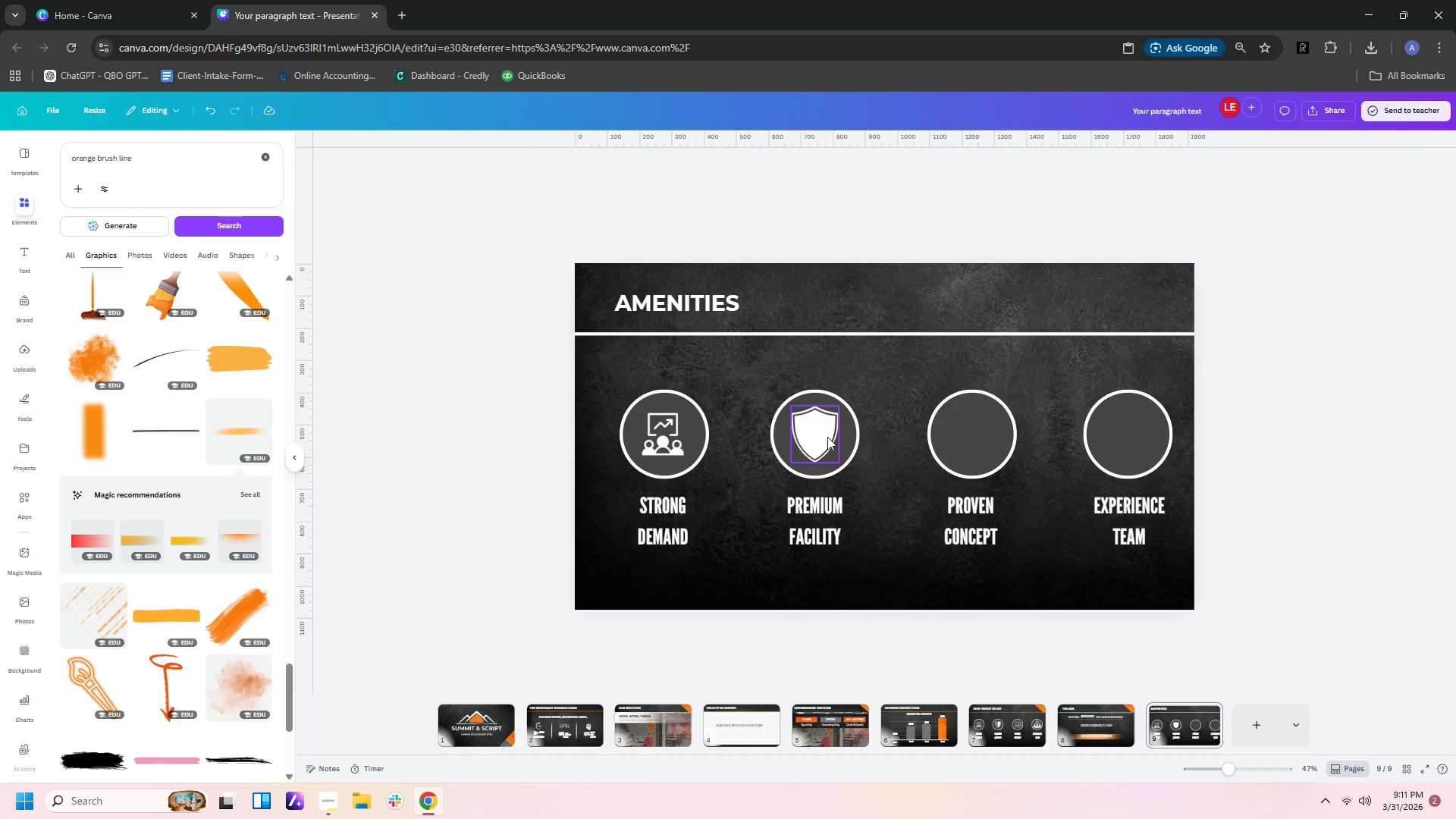 
left_click([827, 437])
 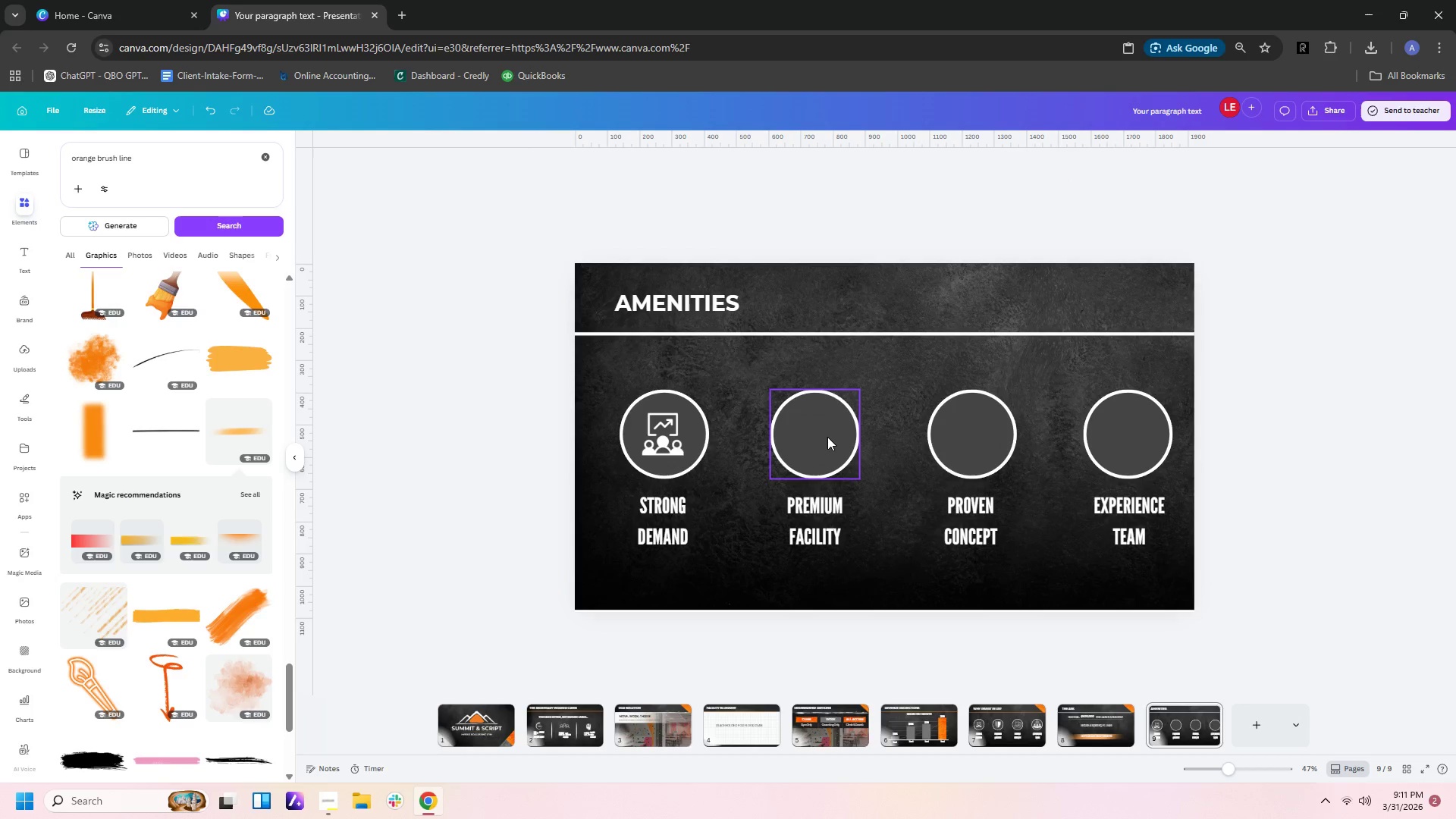 
key(Delete)
 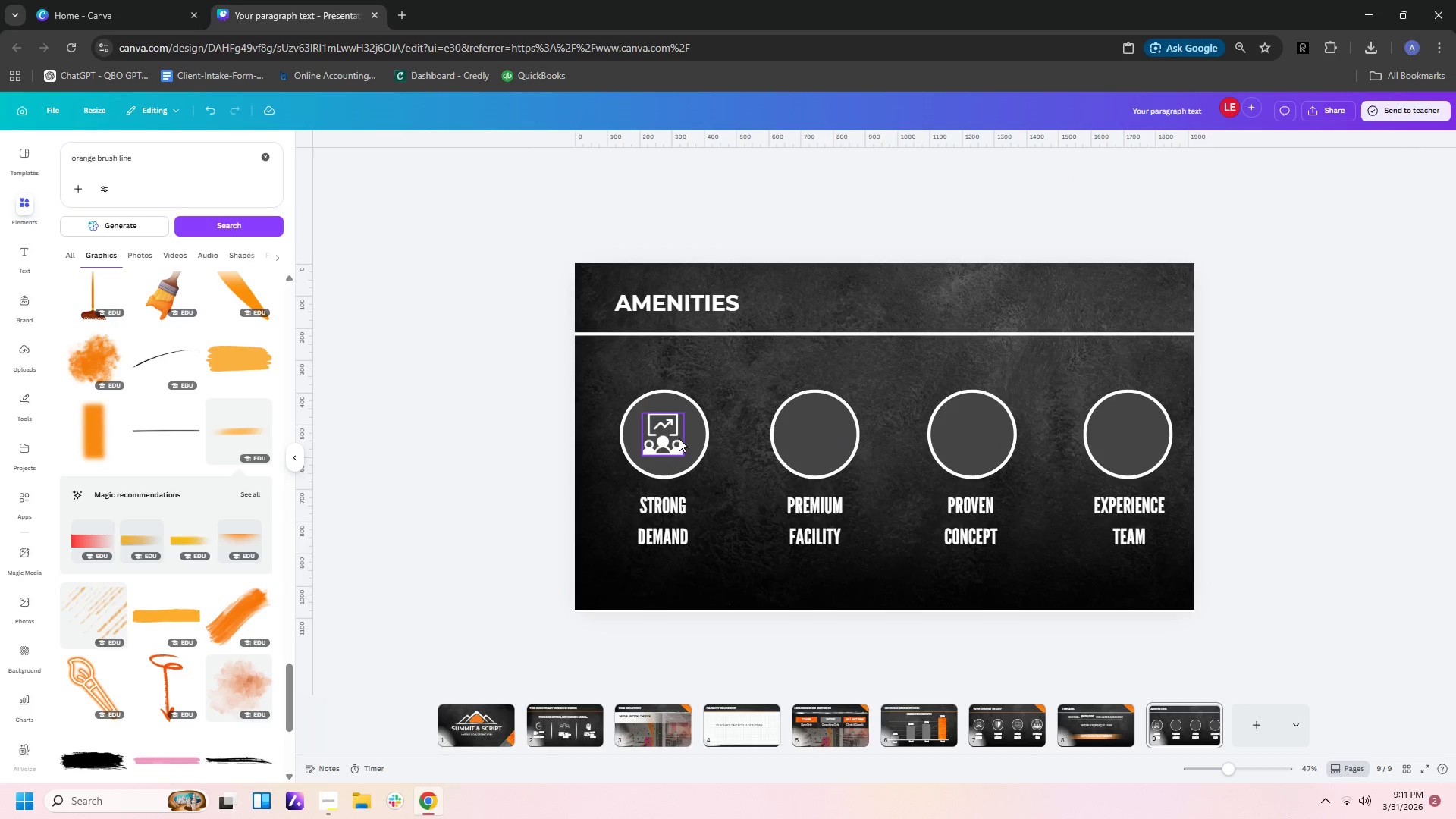 
left_click([676, 438])
 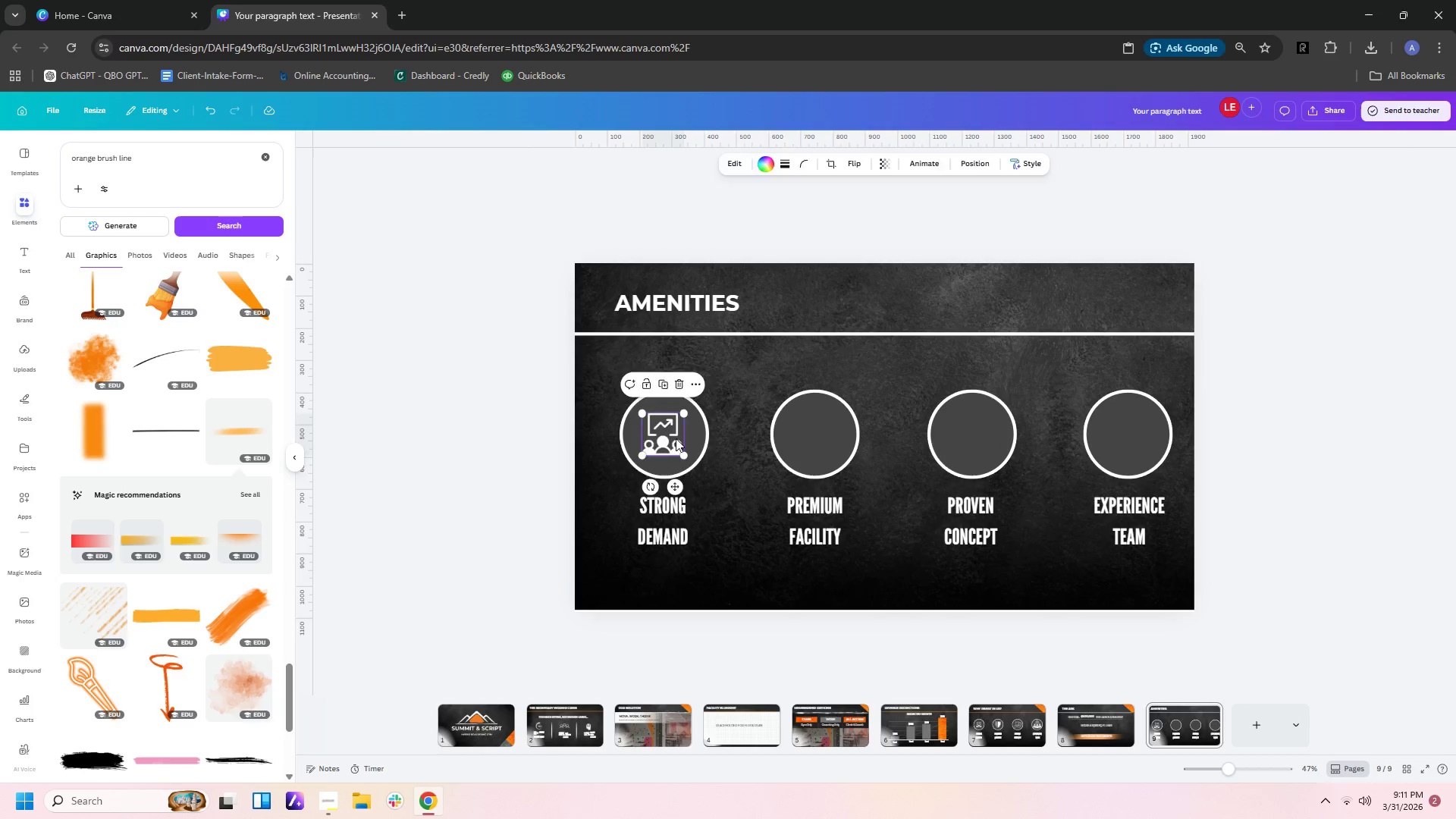 
key(Delete)
 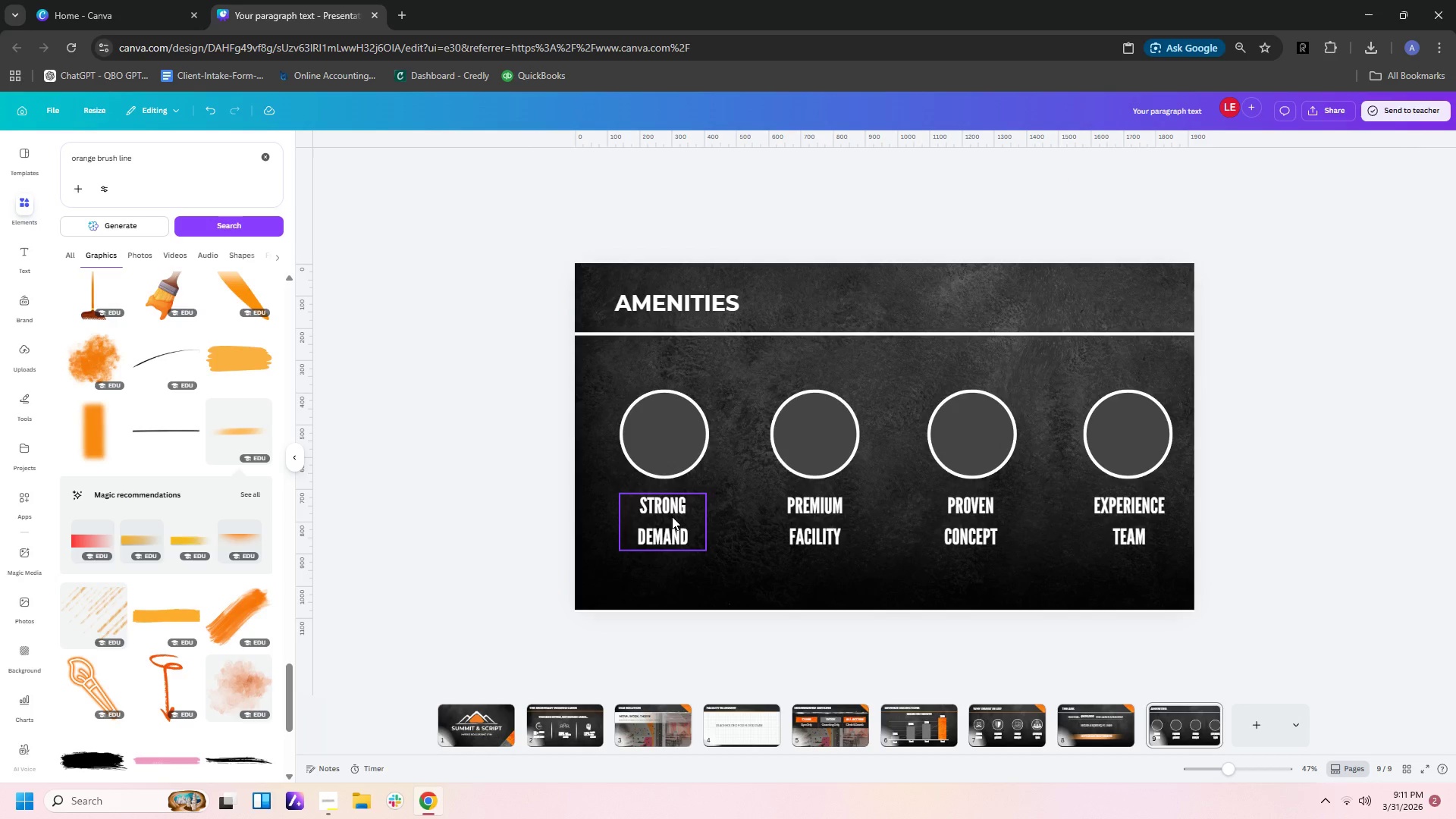 
double_click([672, 516])
 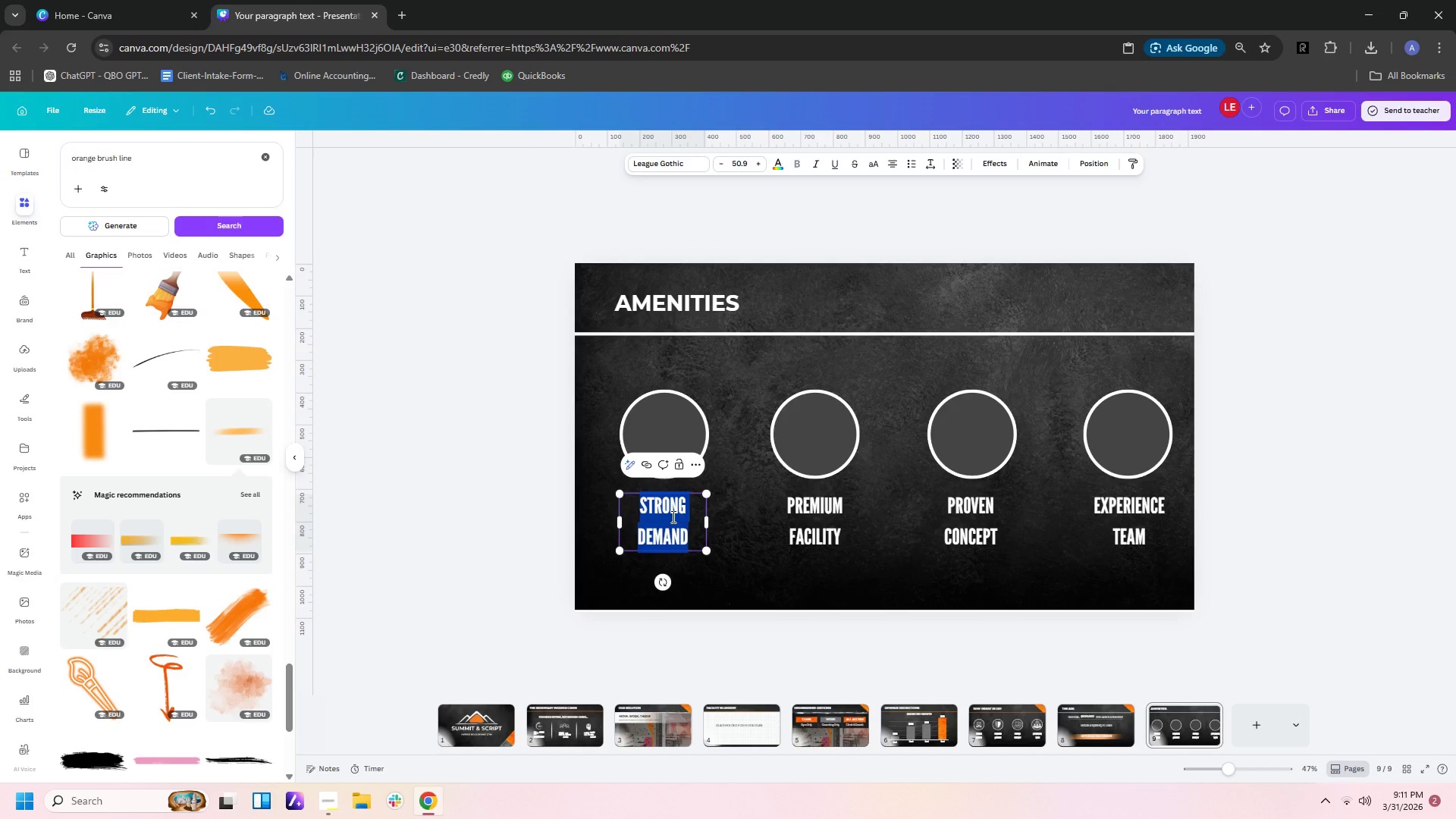 
type(boulderng)
key(Backspace)
key(Backspace)
type(ing walls)
 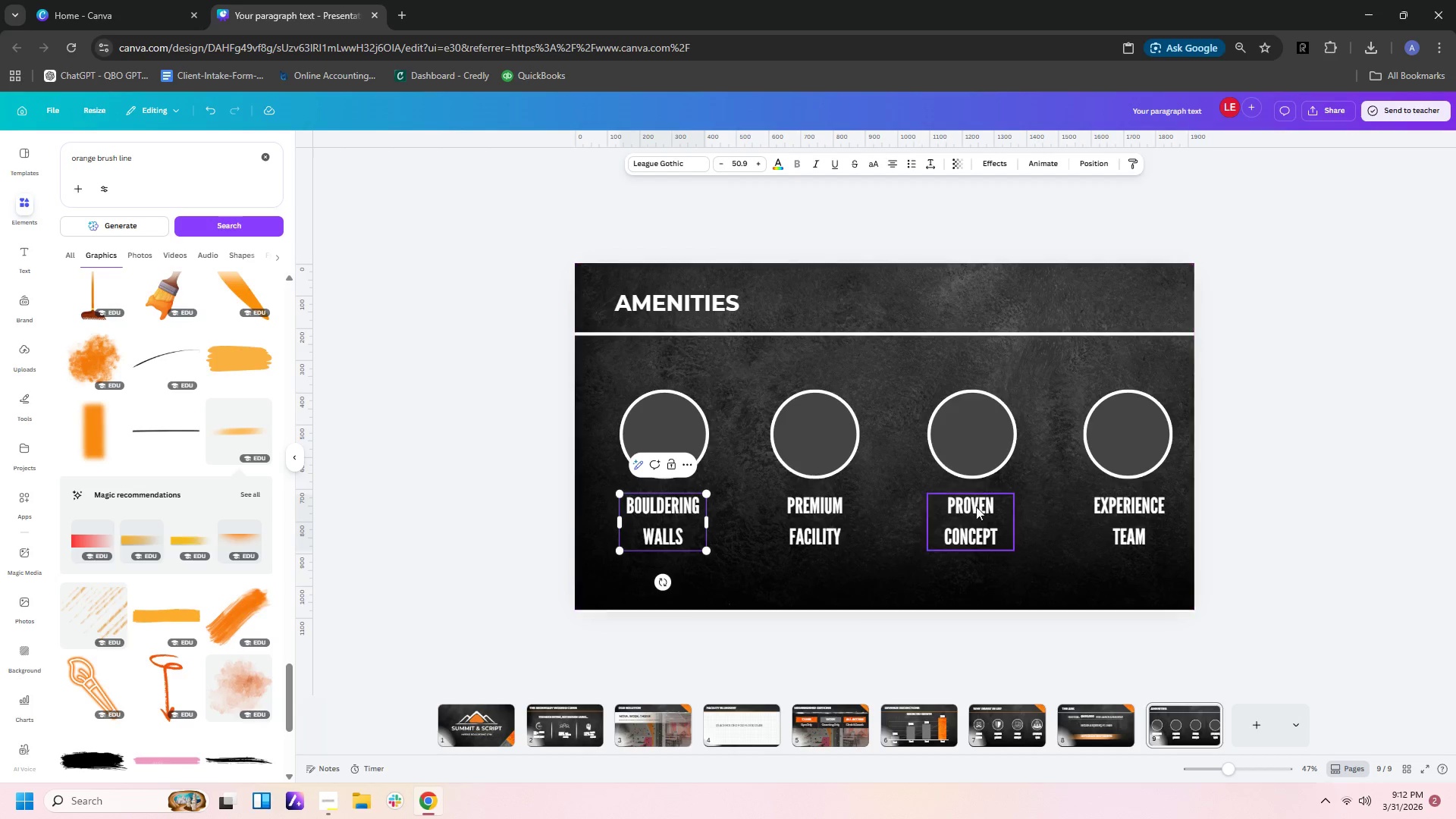 
double_click([797, 522])
 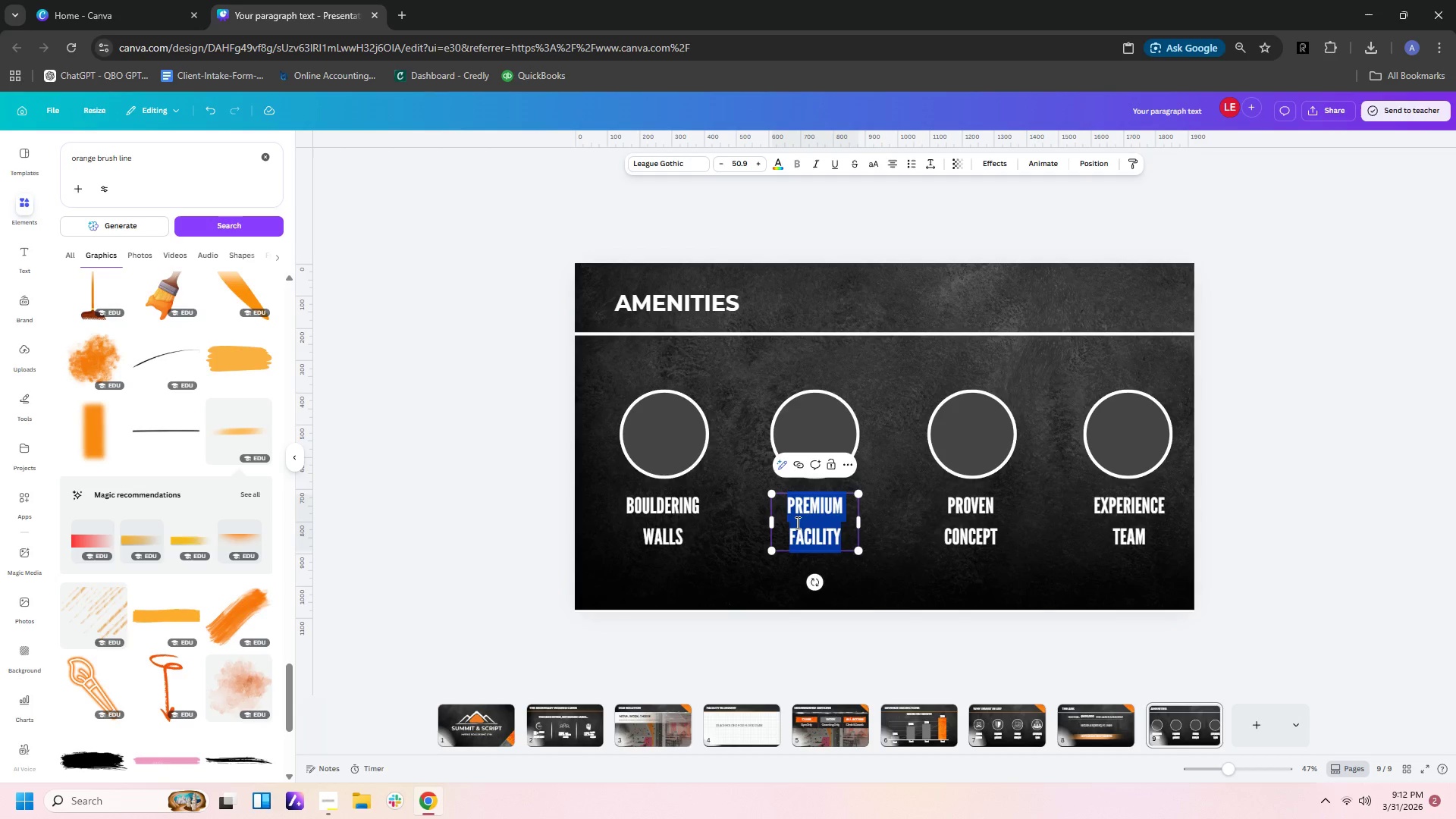 
type(showers & lockers)
 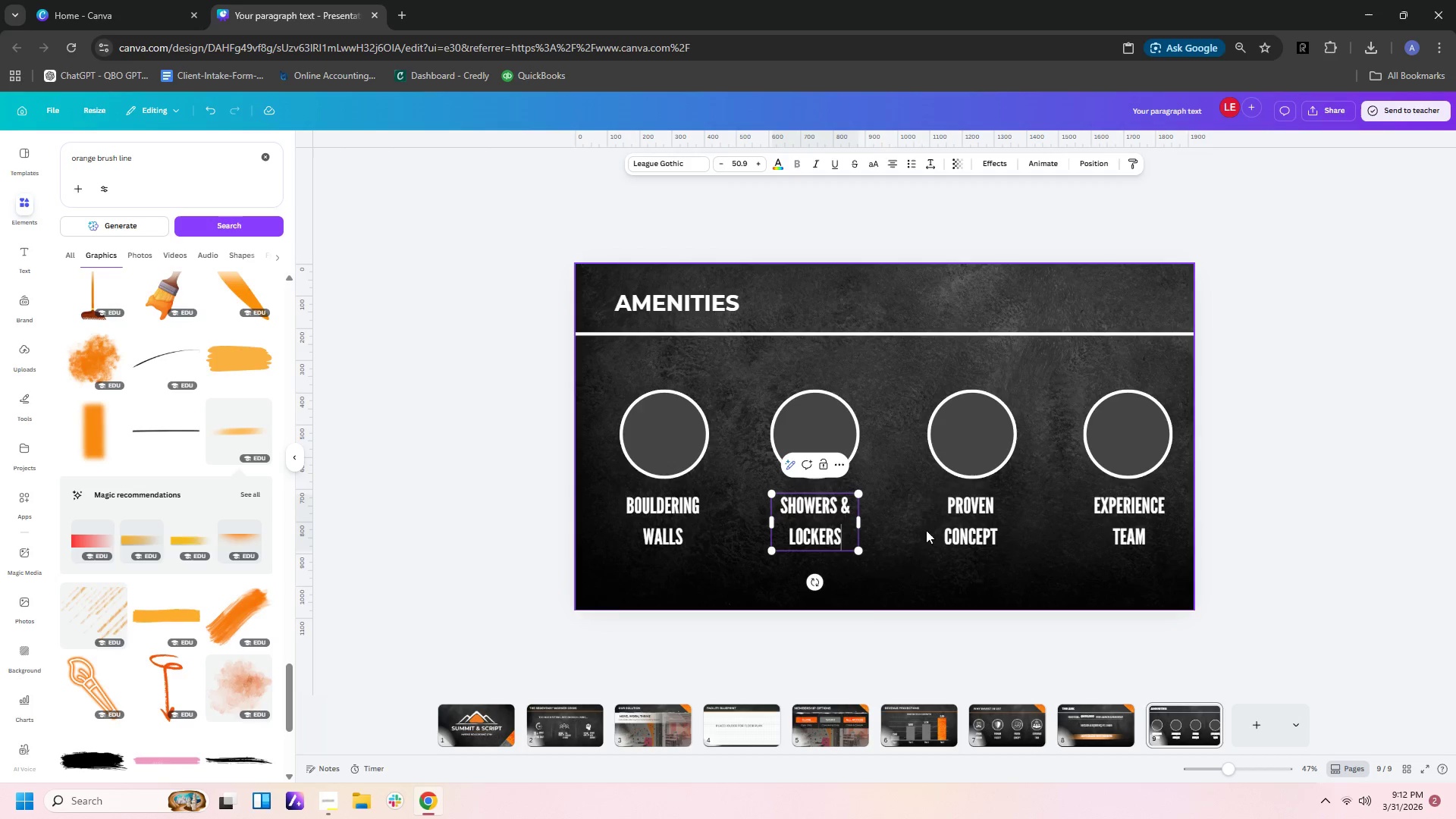 
double_click([965, 526])
 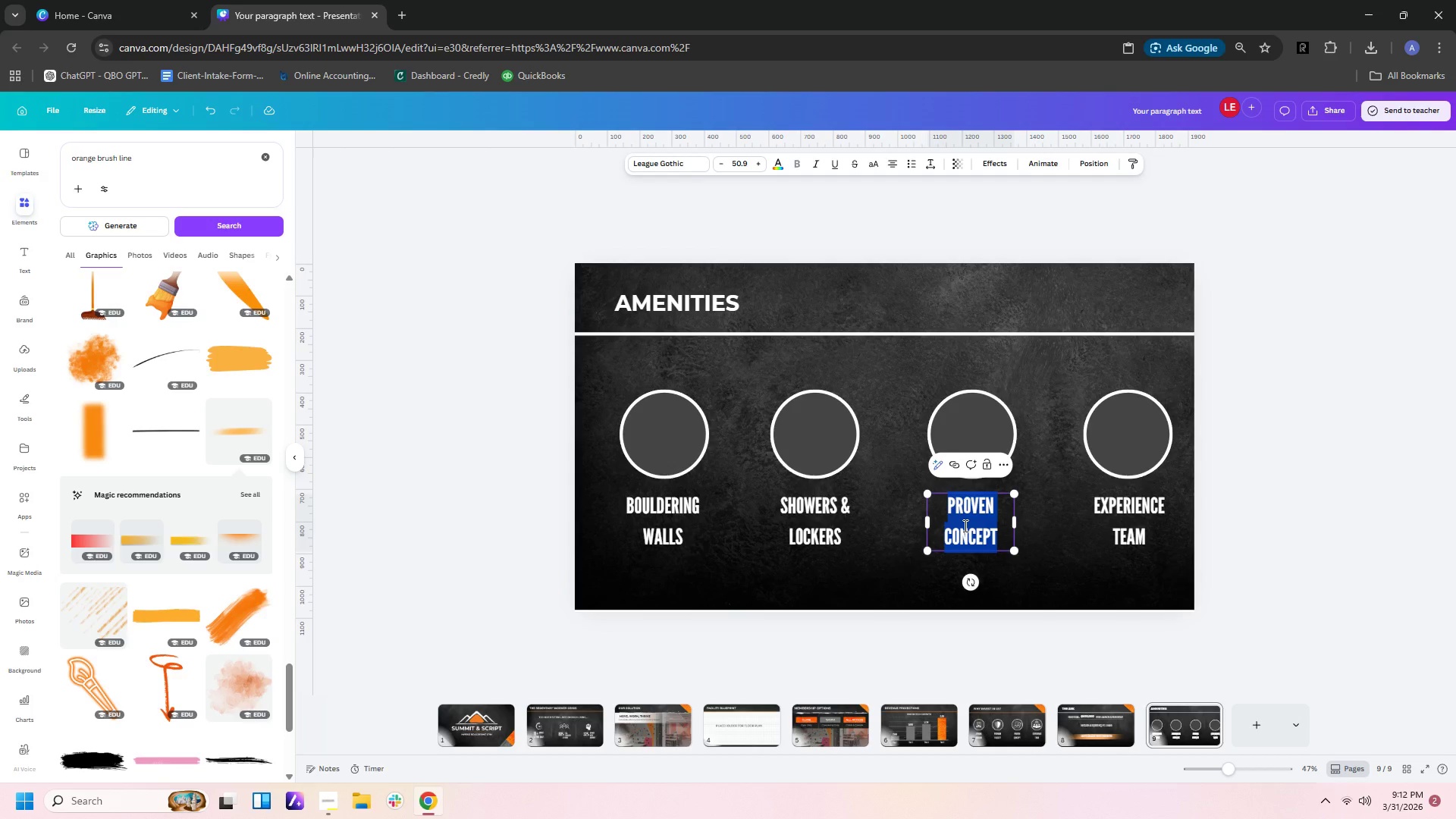 
type(high-speed wifi)
 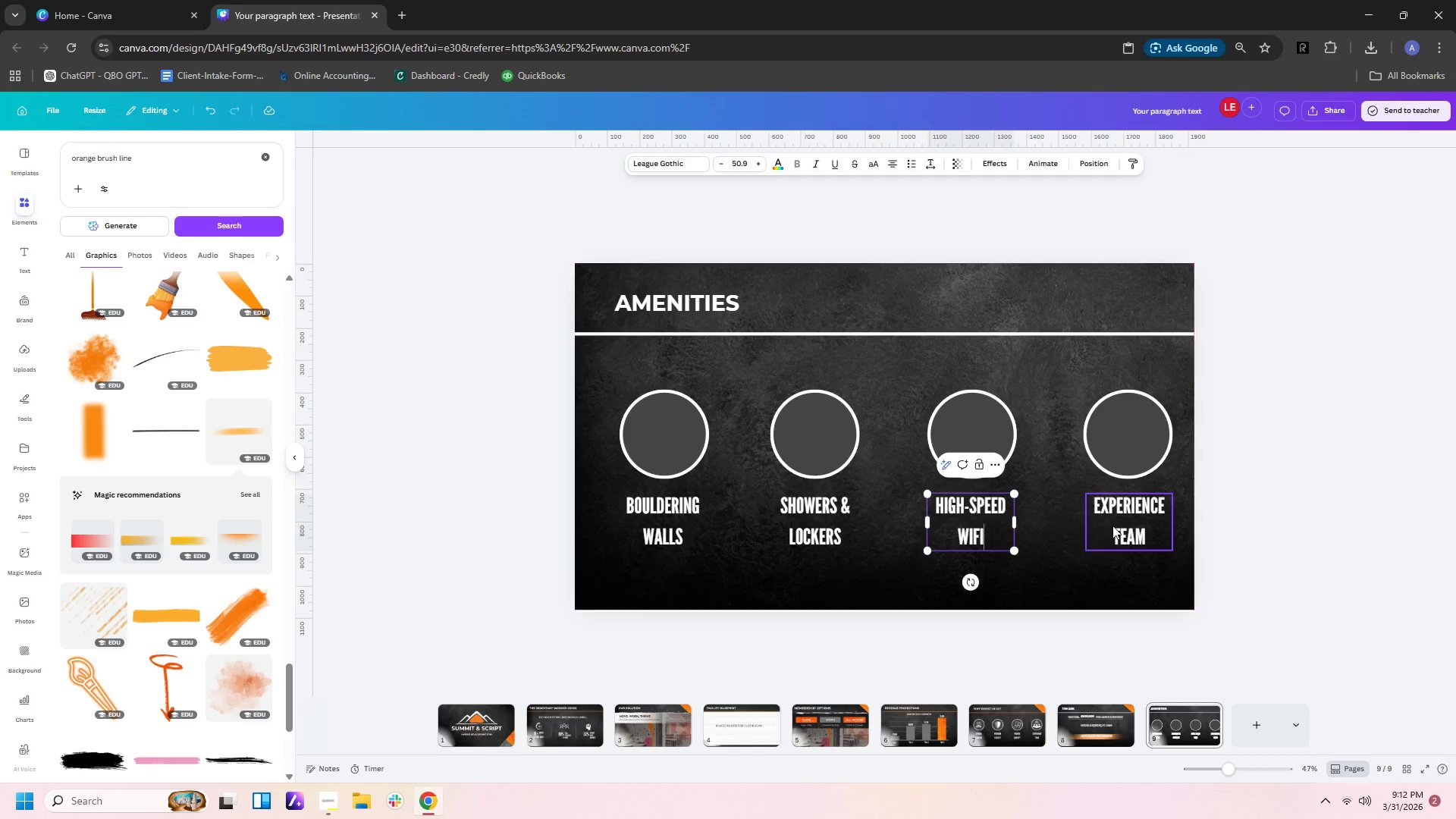 
double_click([1154, 526])
 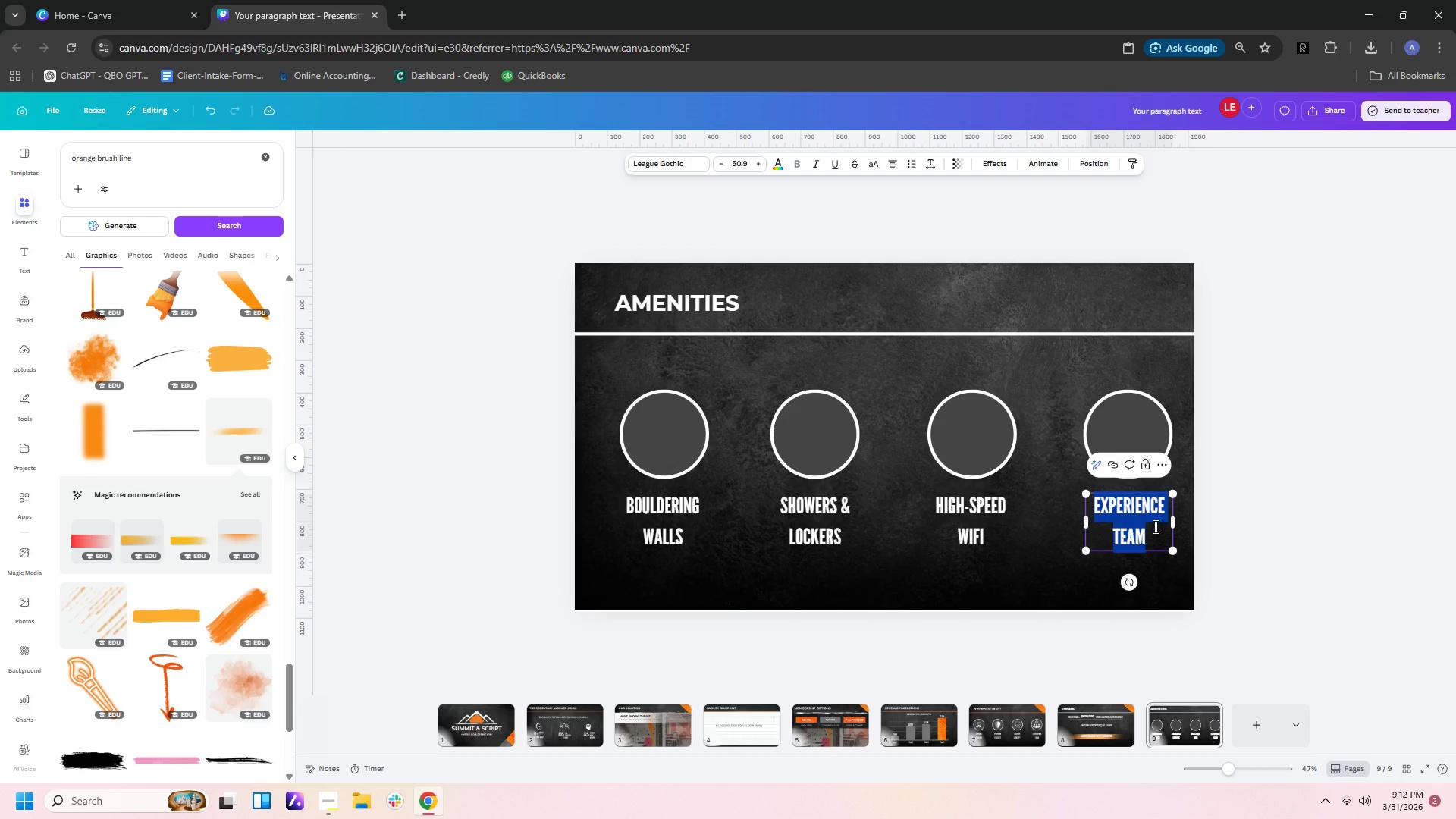 
type(pricat)
key(Backspace)
key(Backspace)
key(Backspace)
type(vate call poos)
 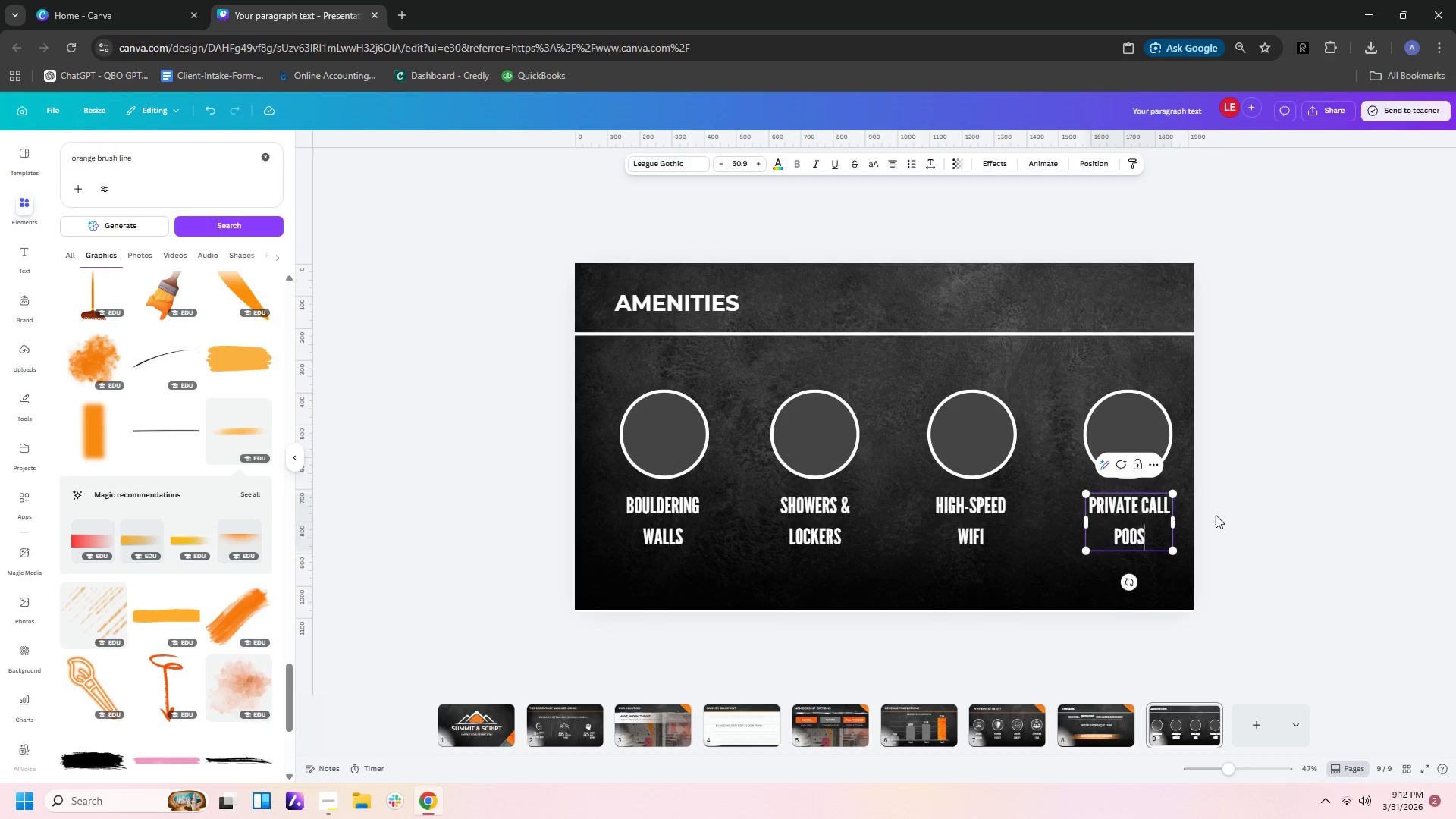 
left_click([1357, 515])
 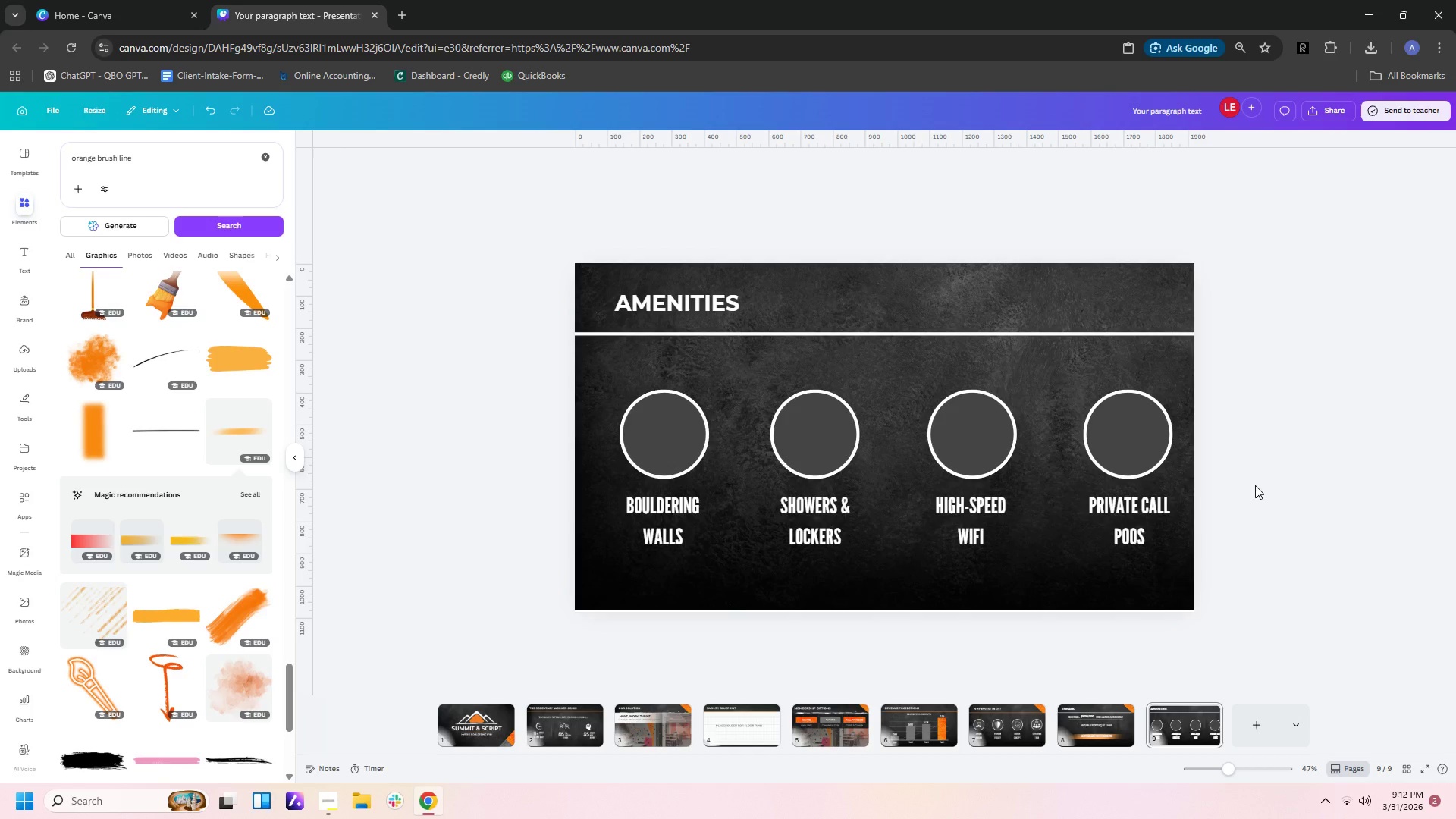 
double_click([1142, 536])
 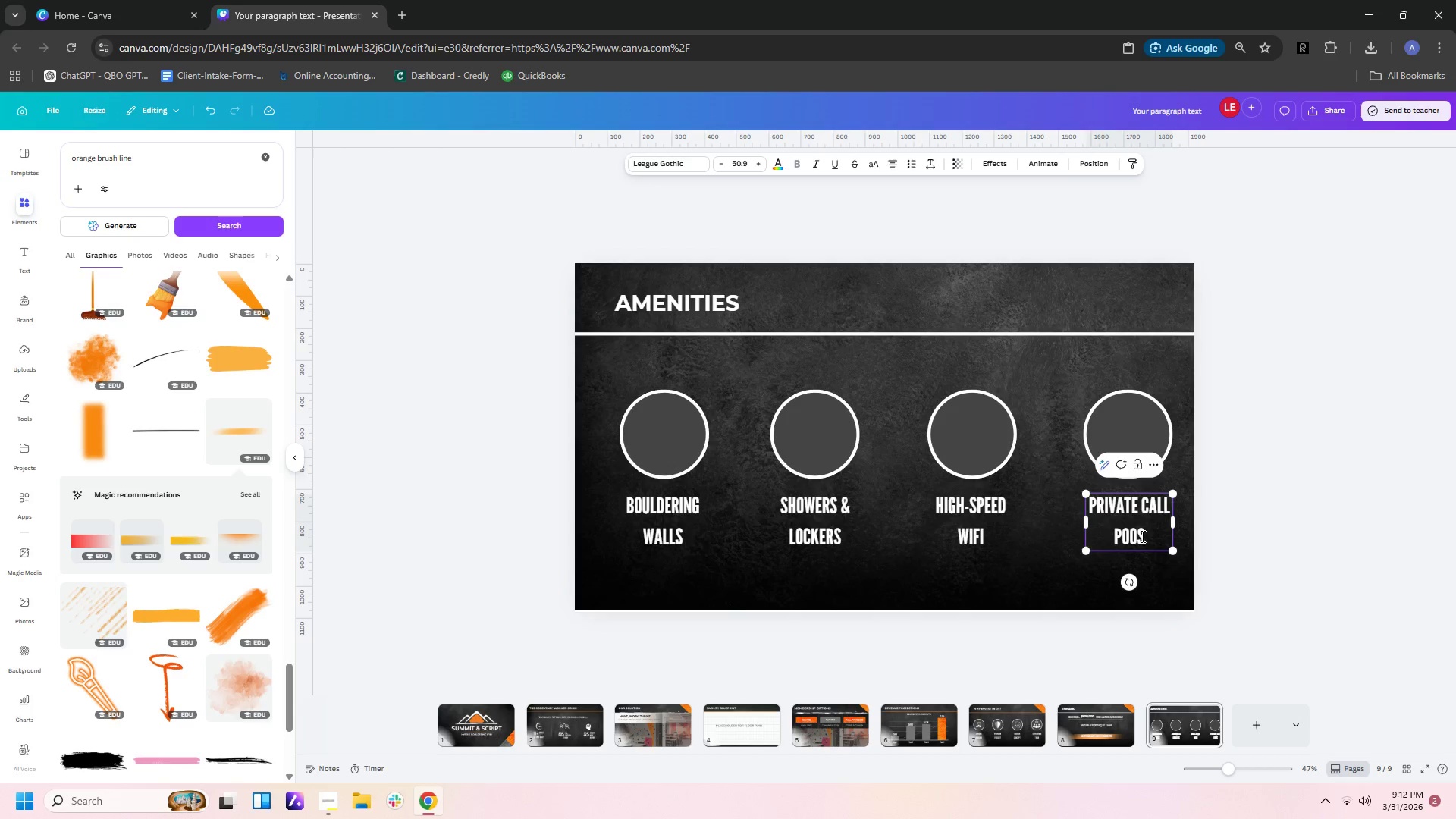 
key(ArrowLeft)
 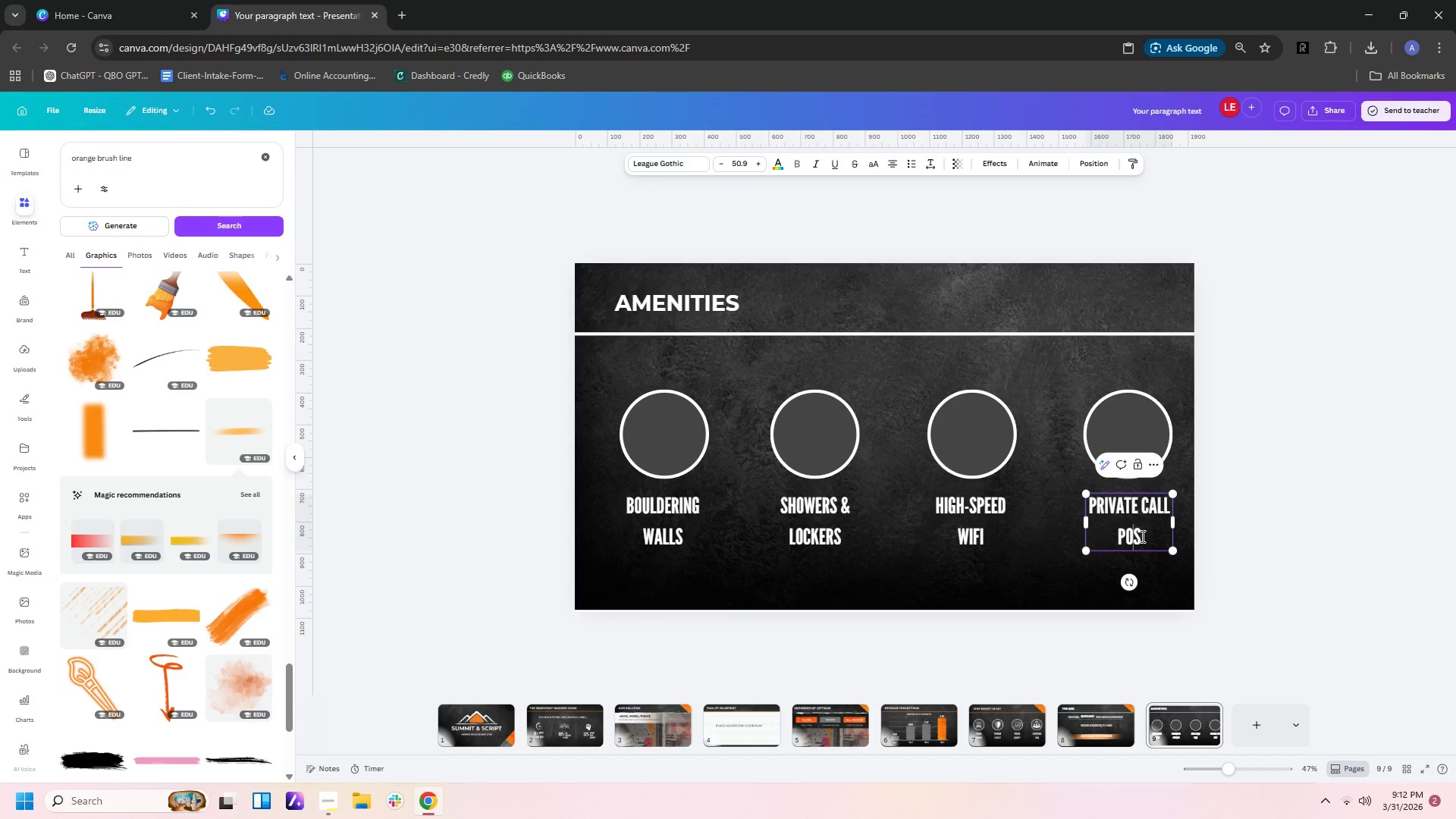 
key(Backspace)
 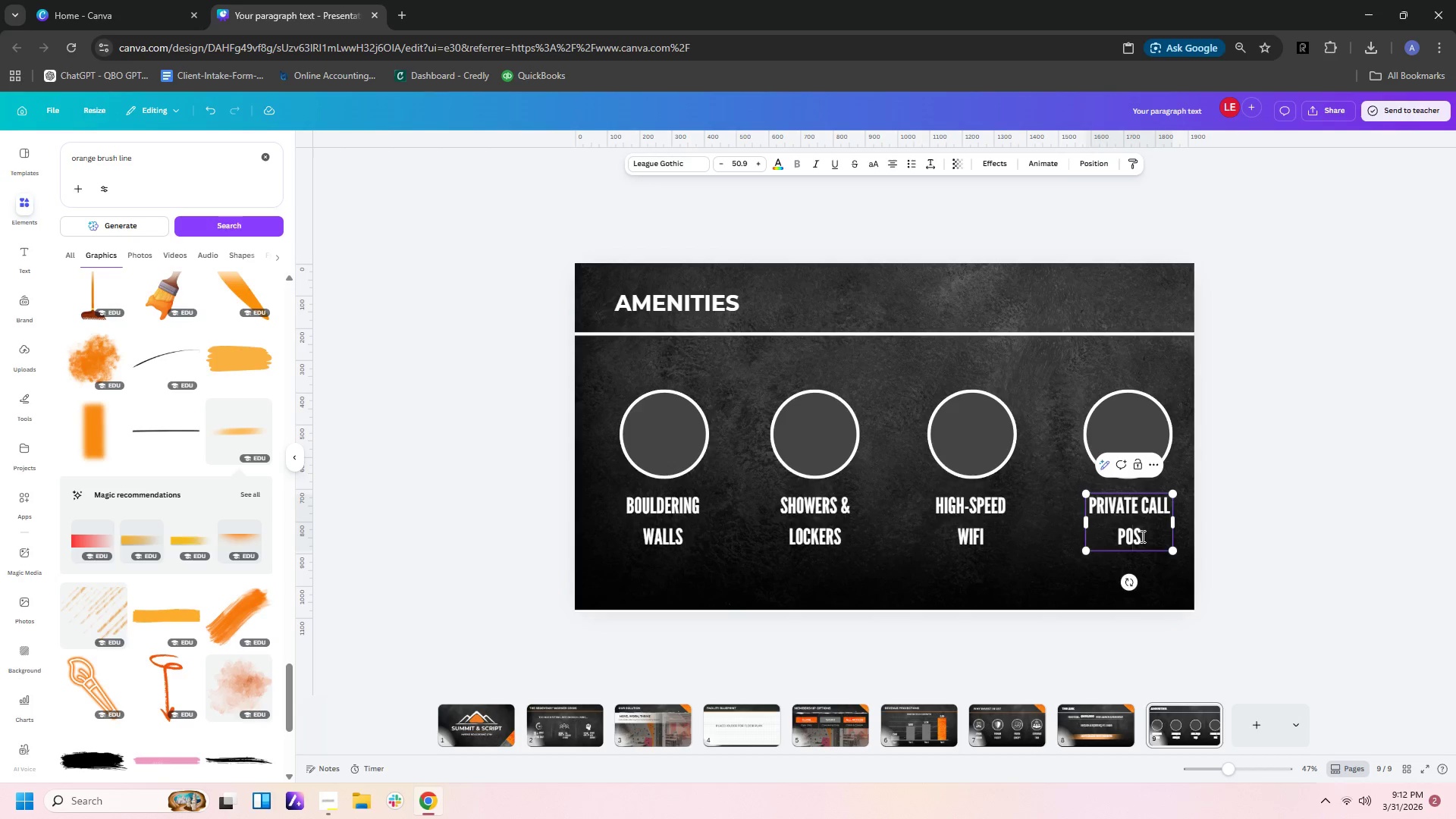 
key(D)
 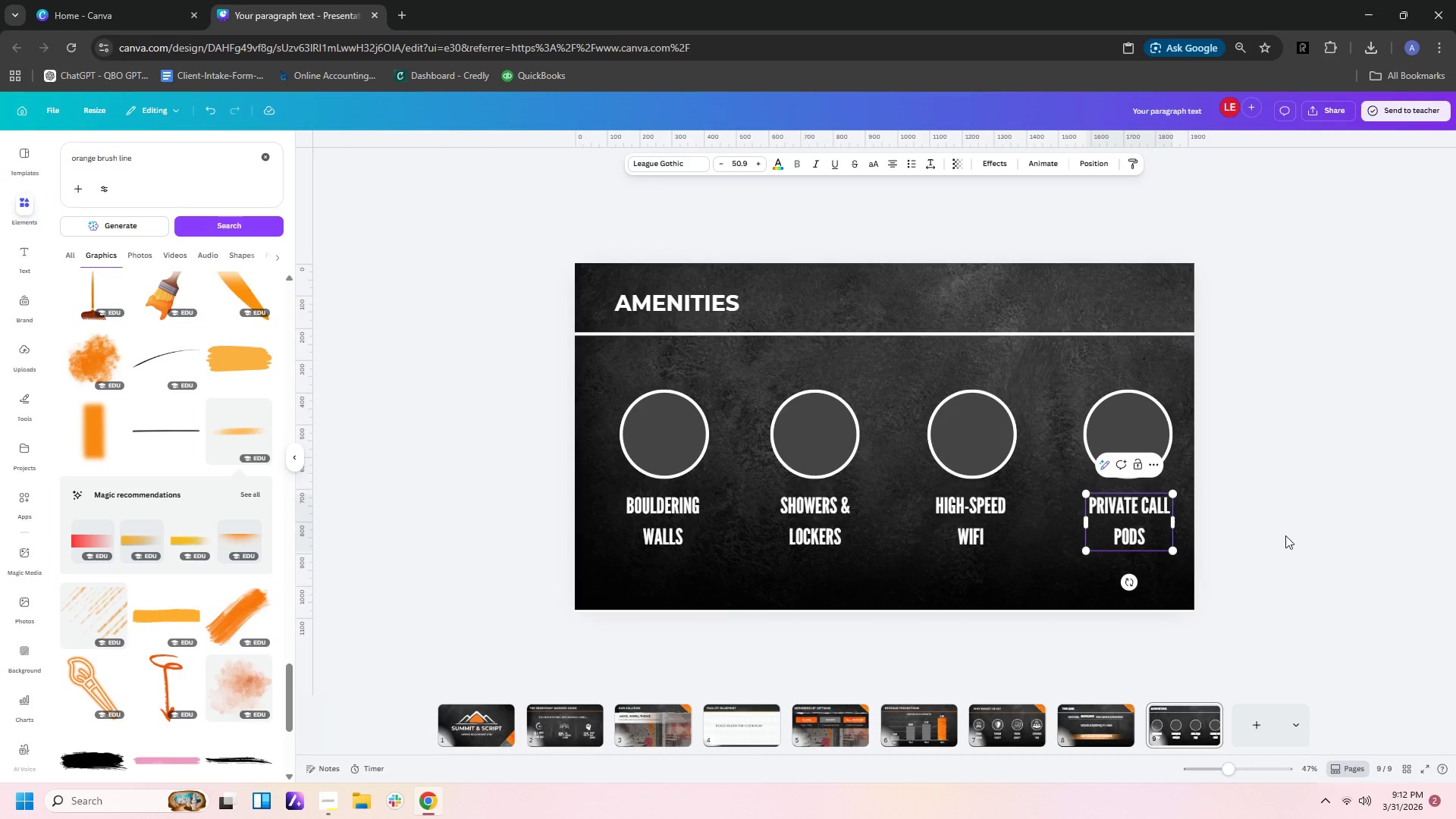 
left_click([1290, 535])
 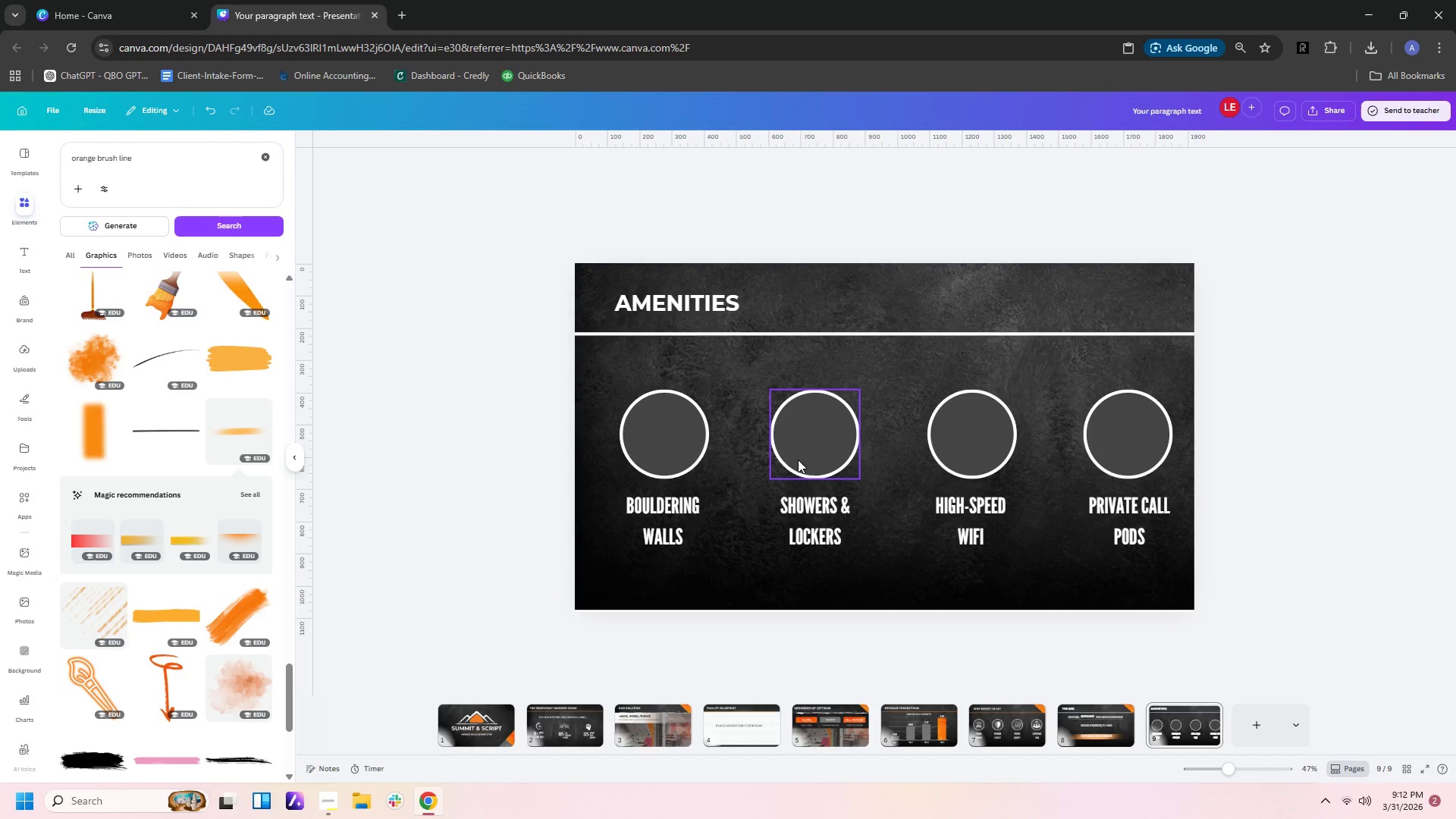 
wait(6.49)
 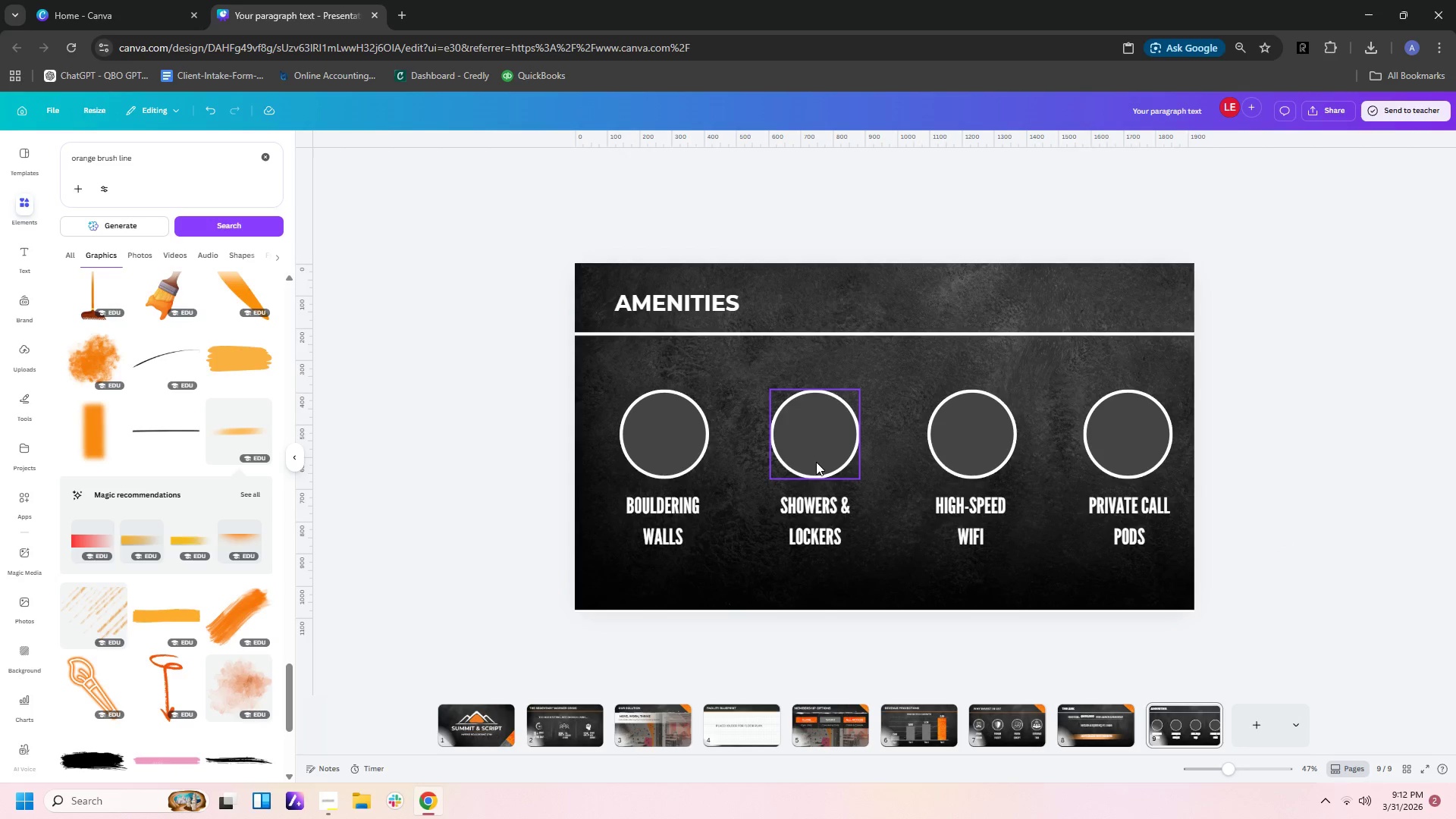 
left_click([757, 336])
 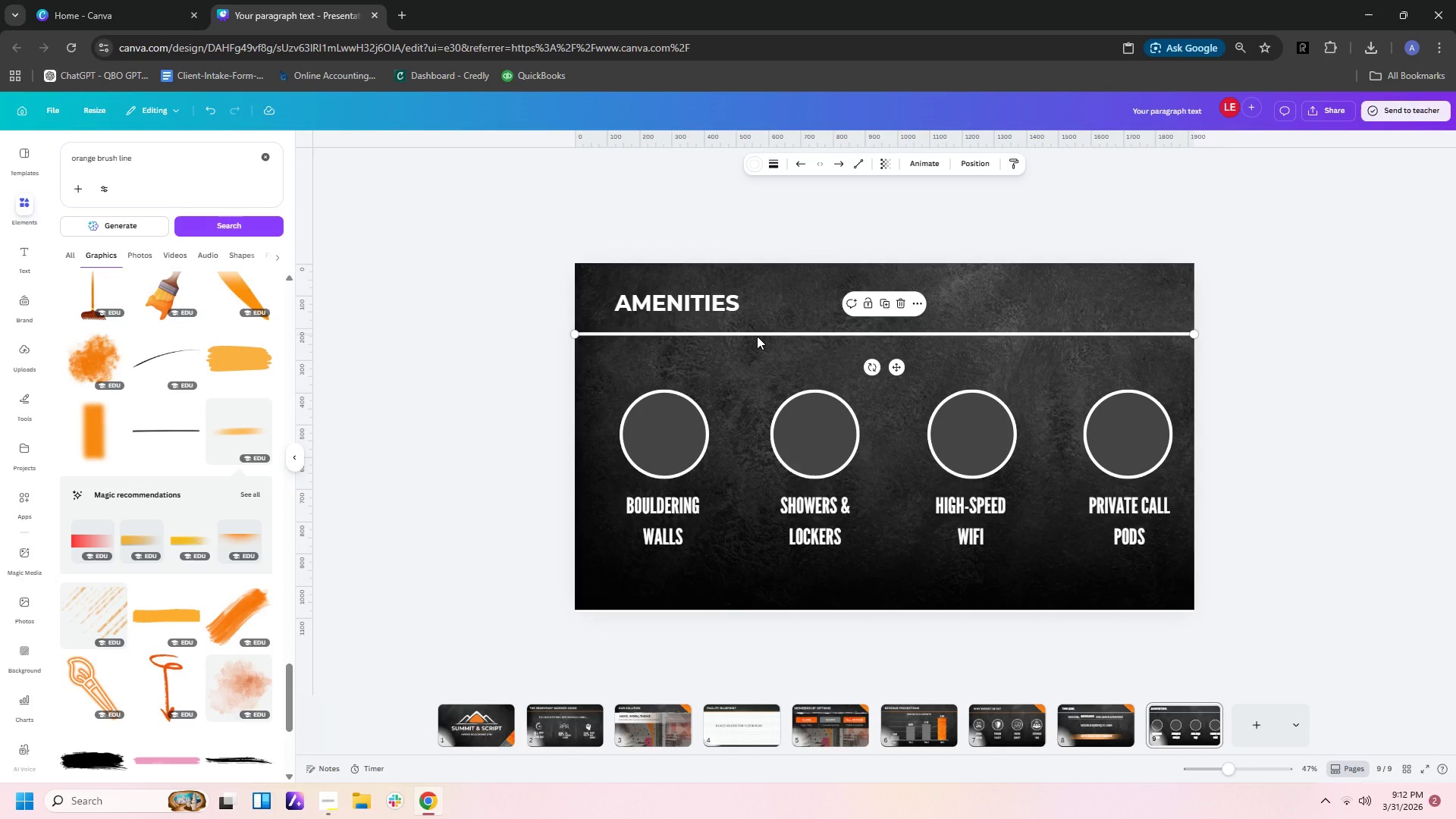 
key(Control+C)
 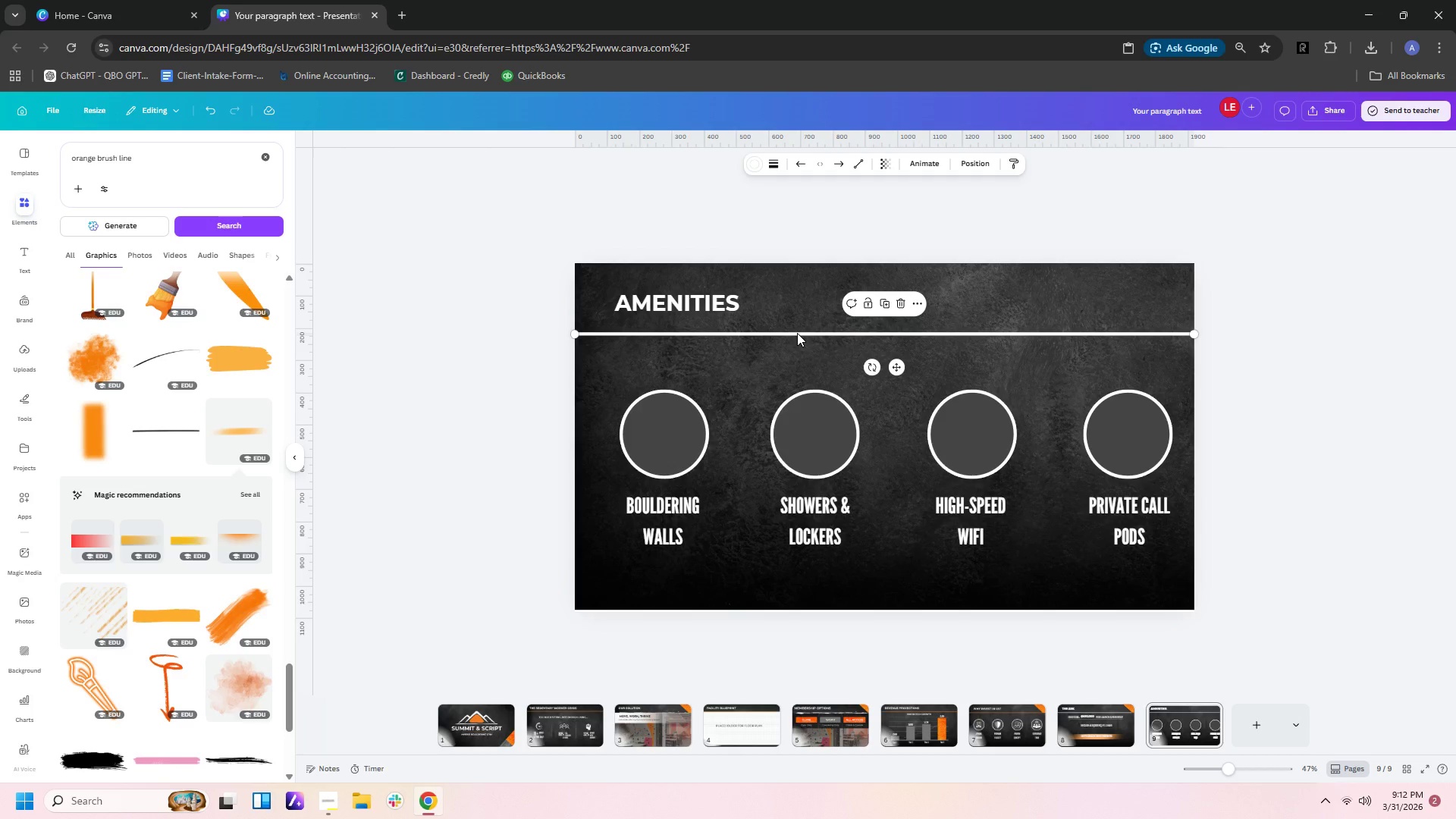 
left_click_drag(start_coordinate=[797, 333], to_coordinate=[792, 430])
 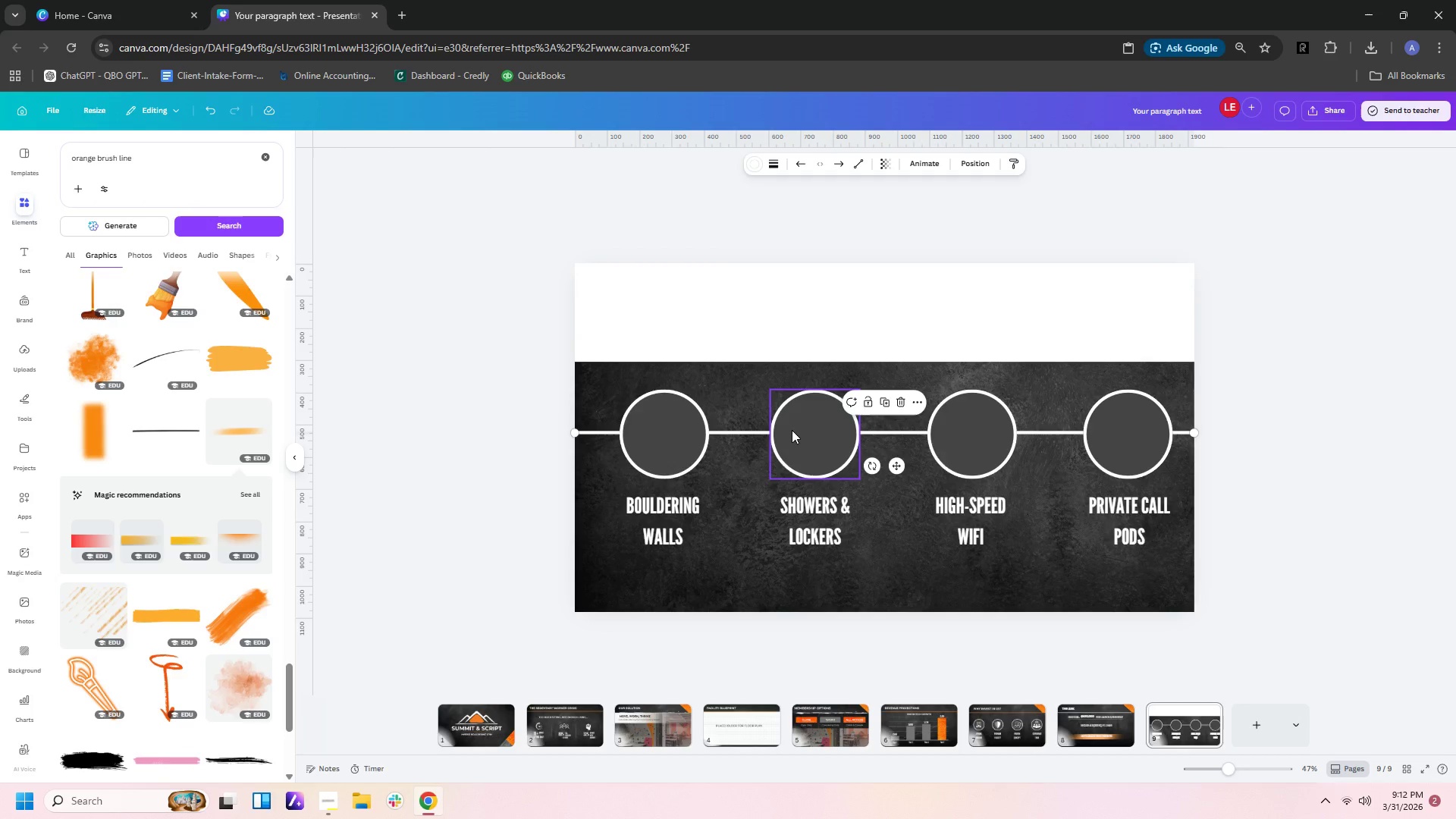 
key(Control+Z)
 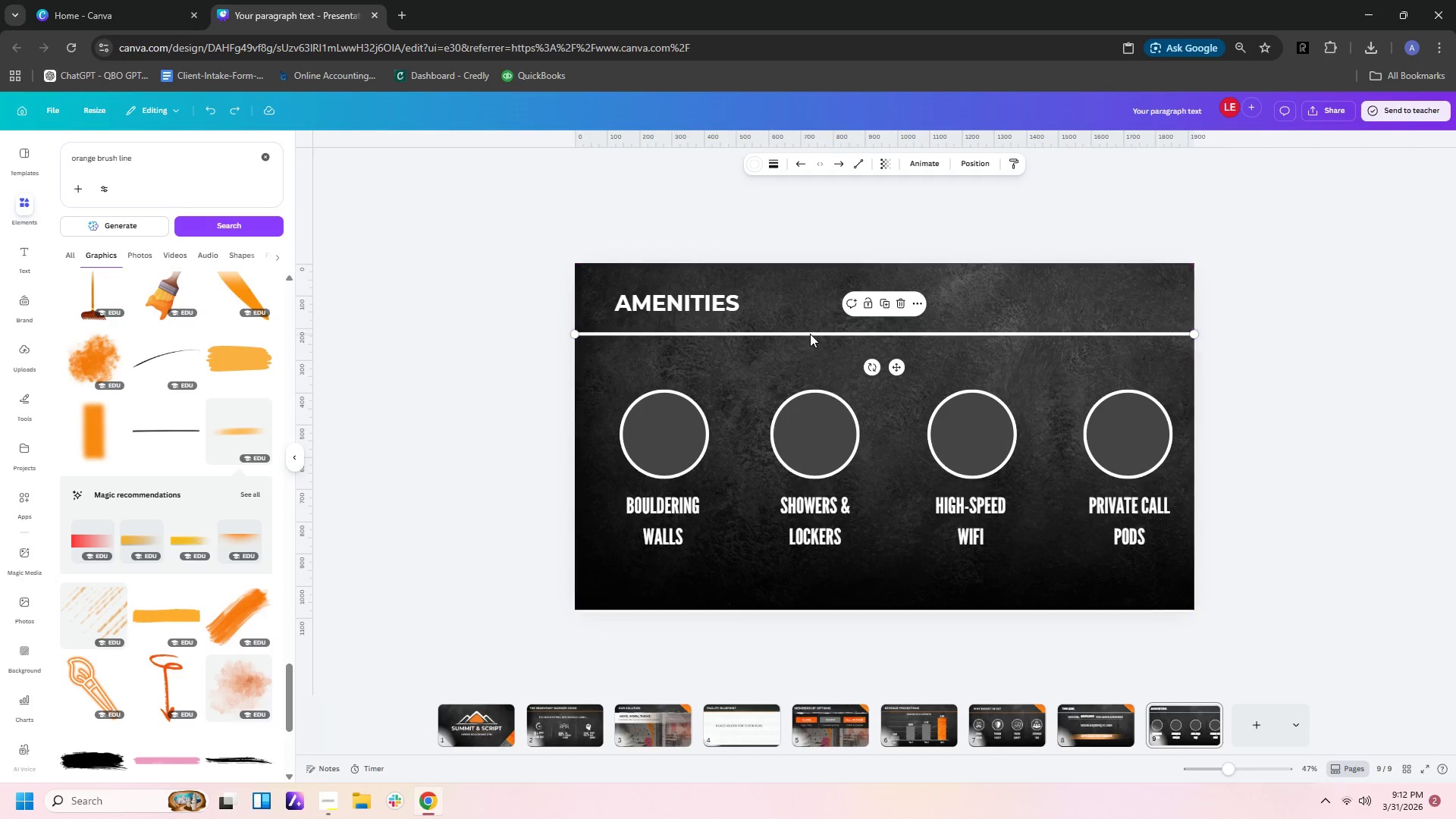 
left_click([810, 334])
 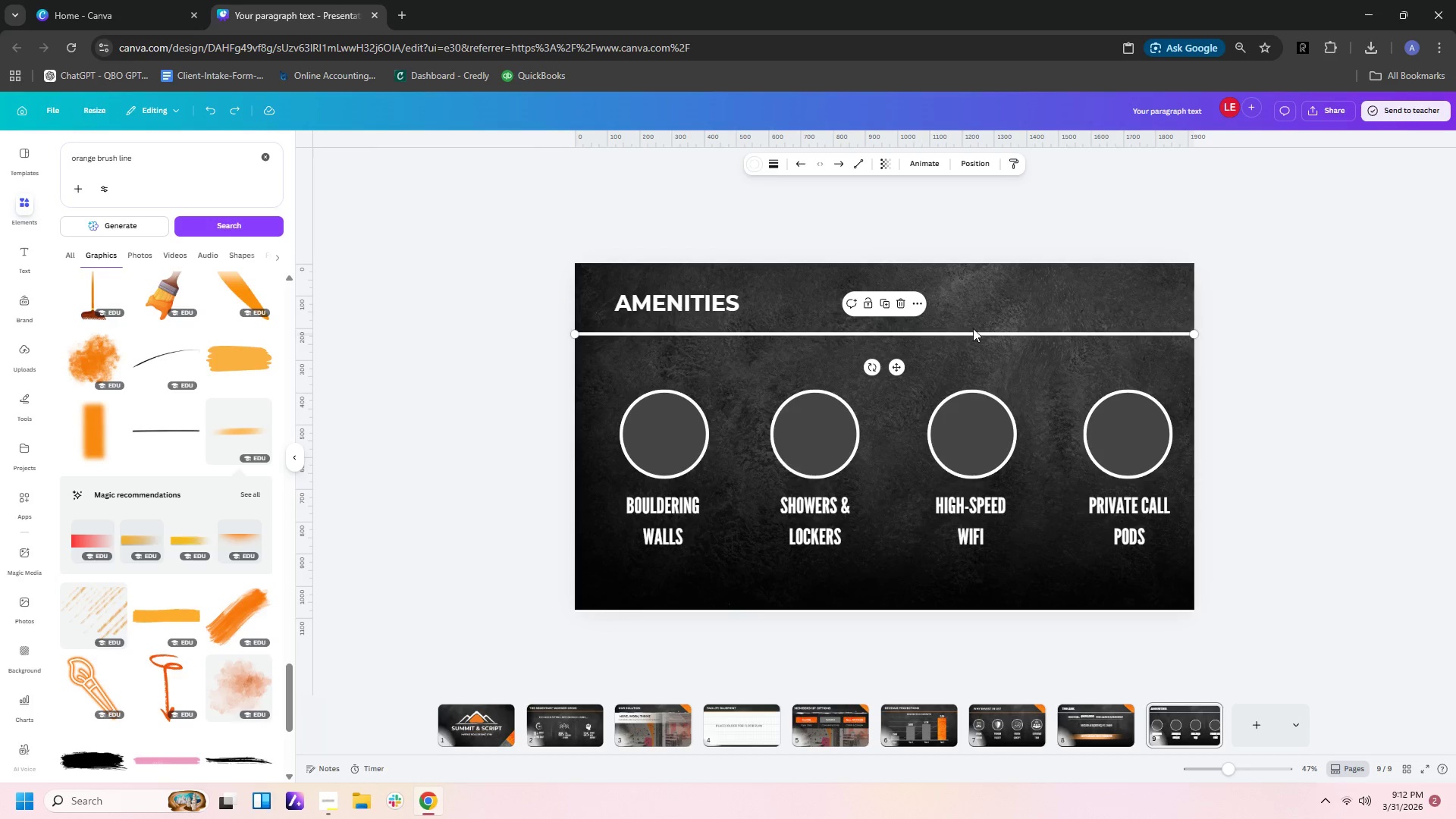 
left_click([991, 328])
 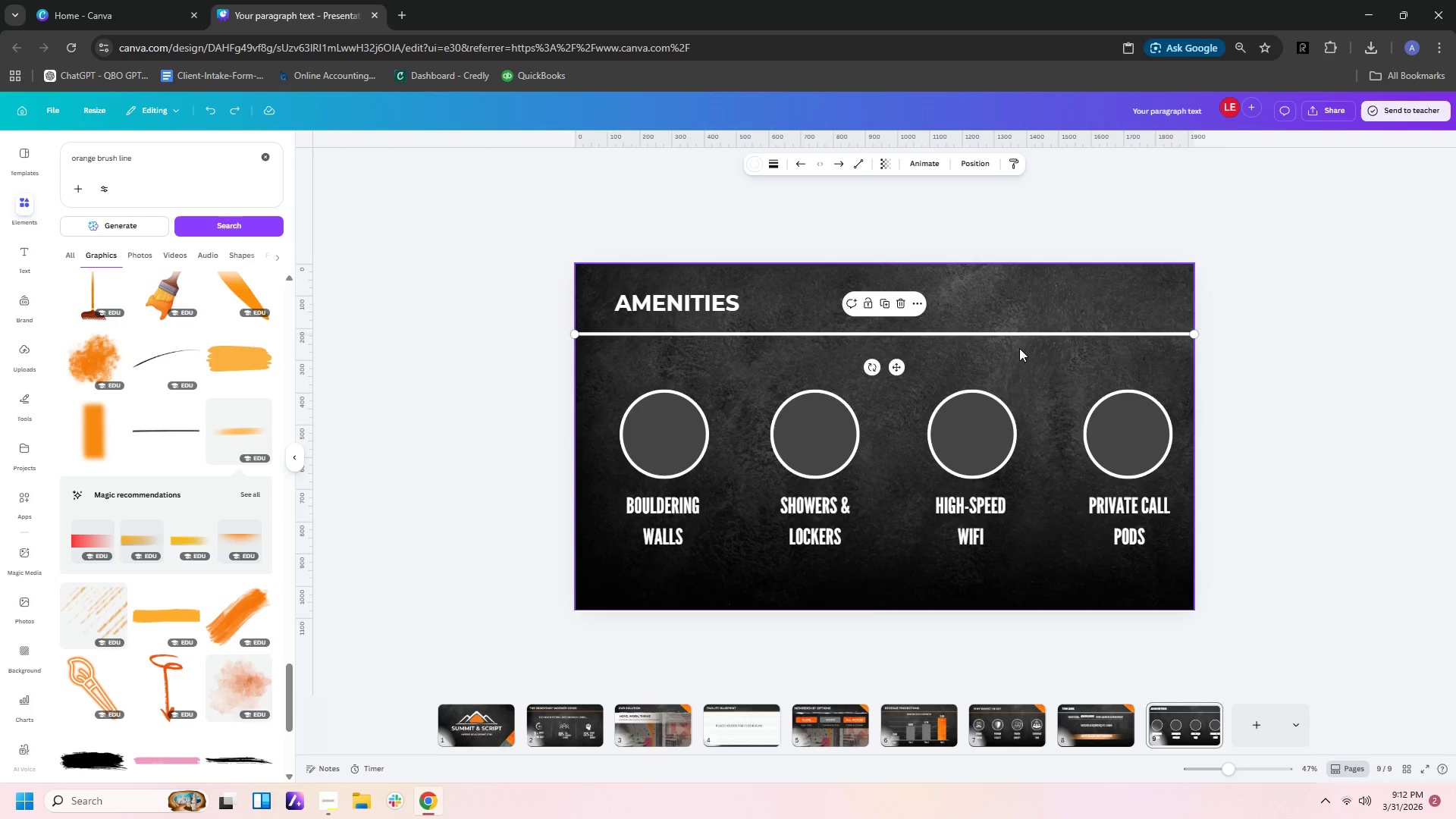 
left_click([1019, 350])
 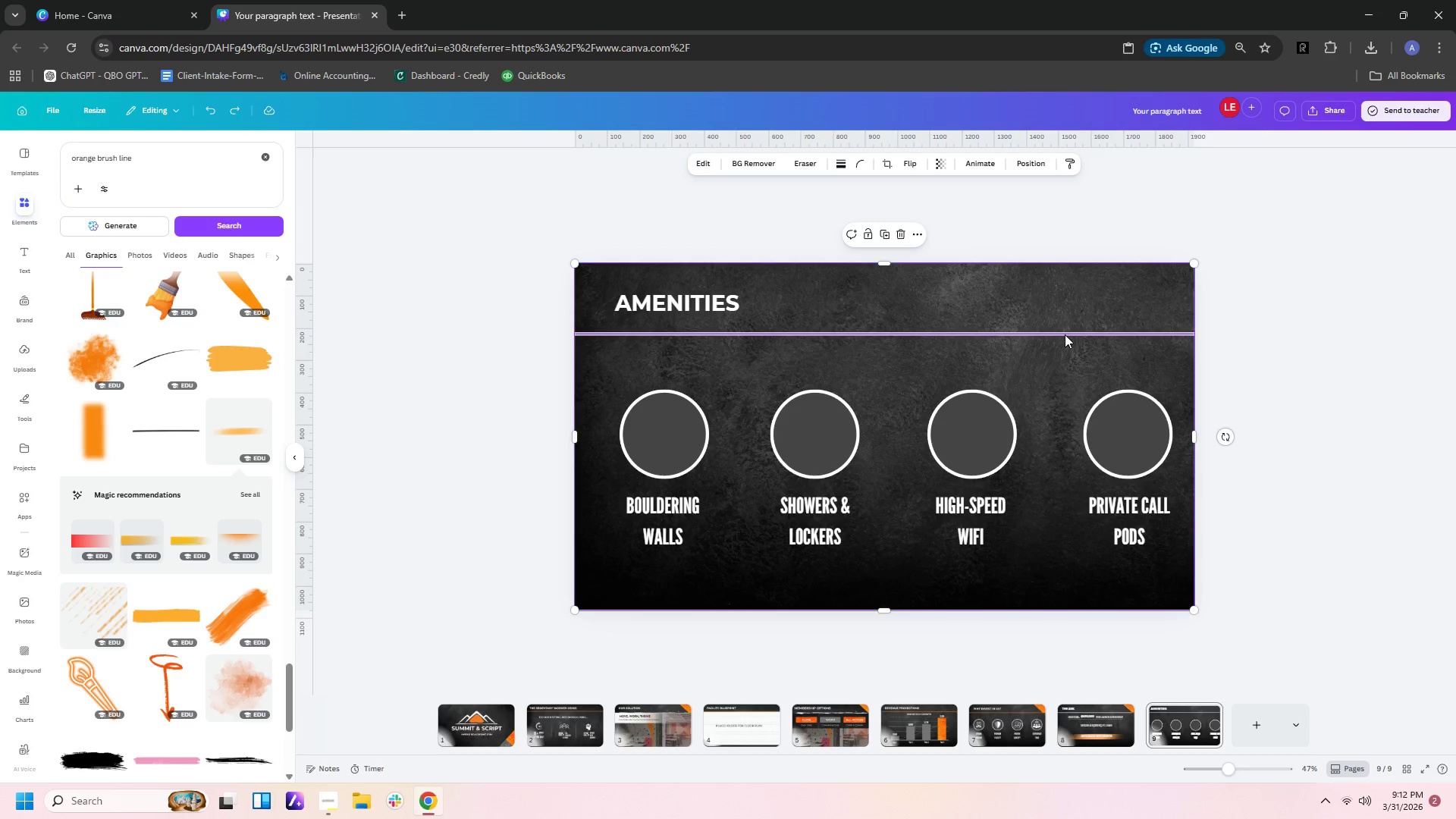 
left_click([1065, 334])
 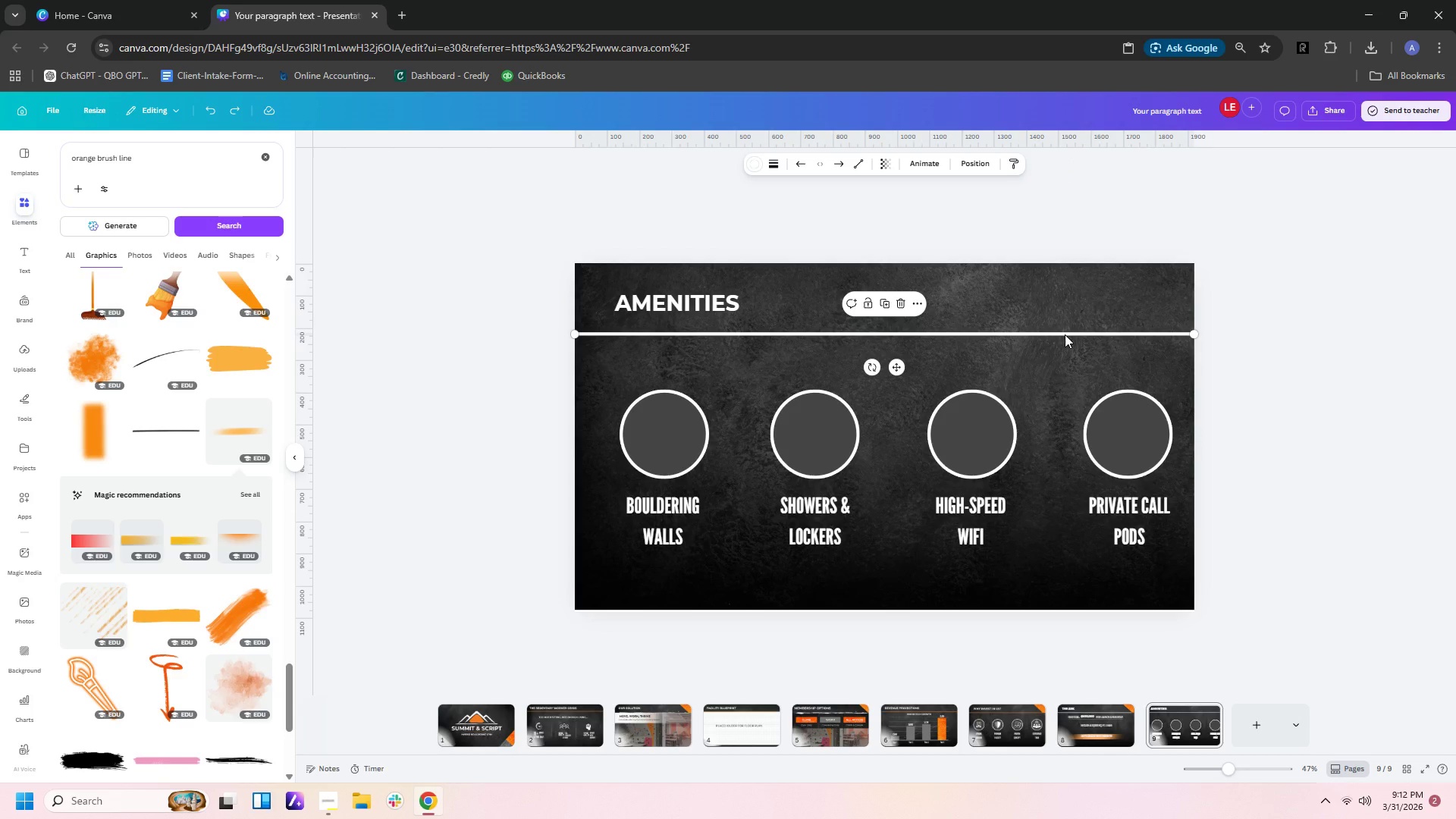 
key(Control+C)
 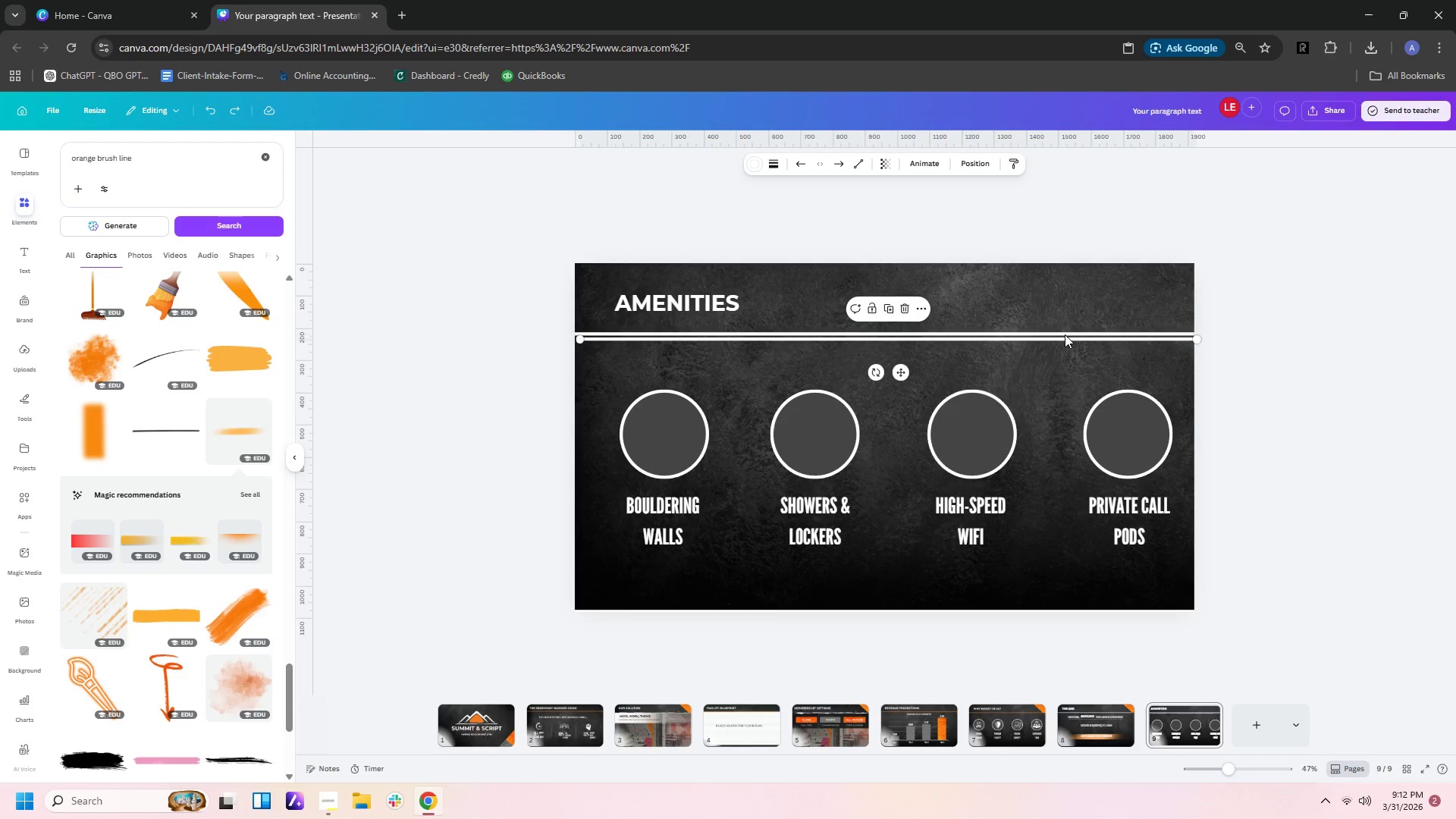 
key(Control+V)
 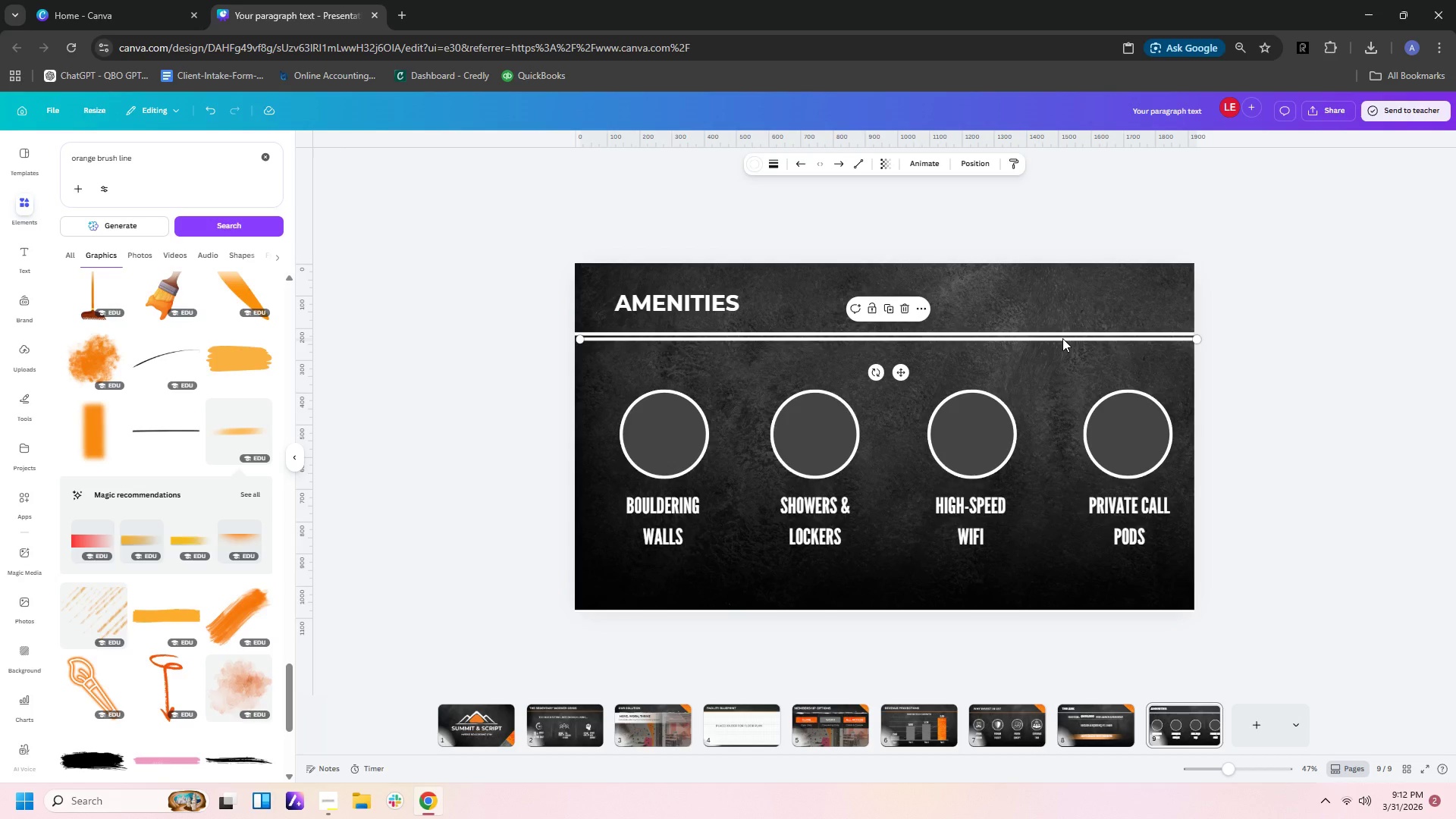 
left_click_drag(start_coordinate=[1062, 339], to_coordinate=[1059, 596])
 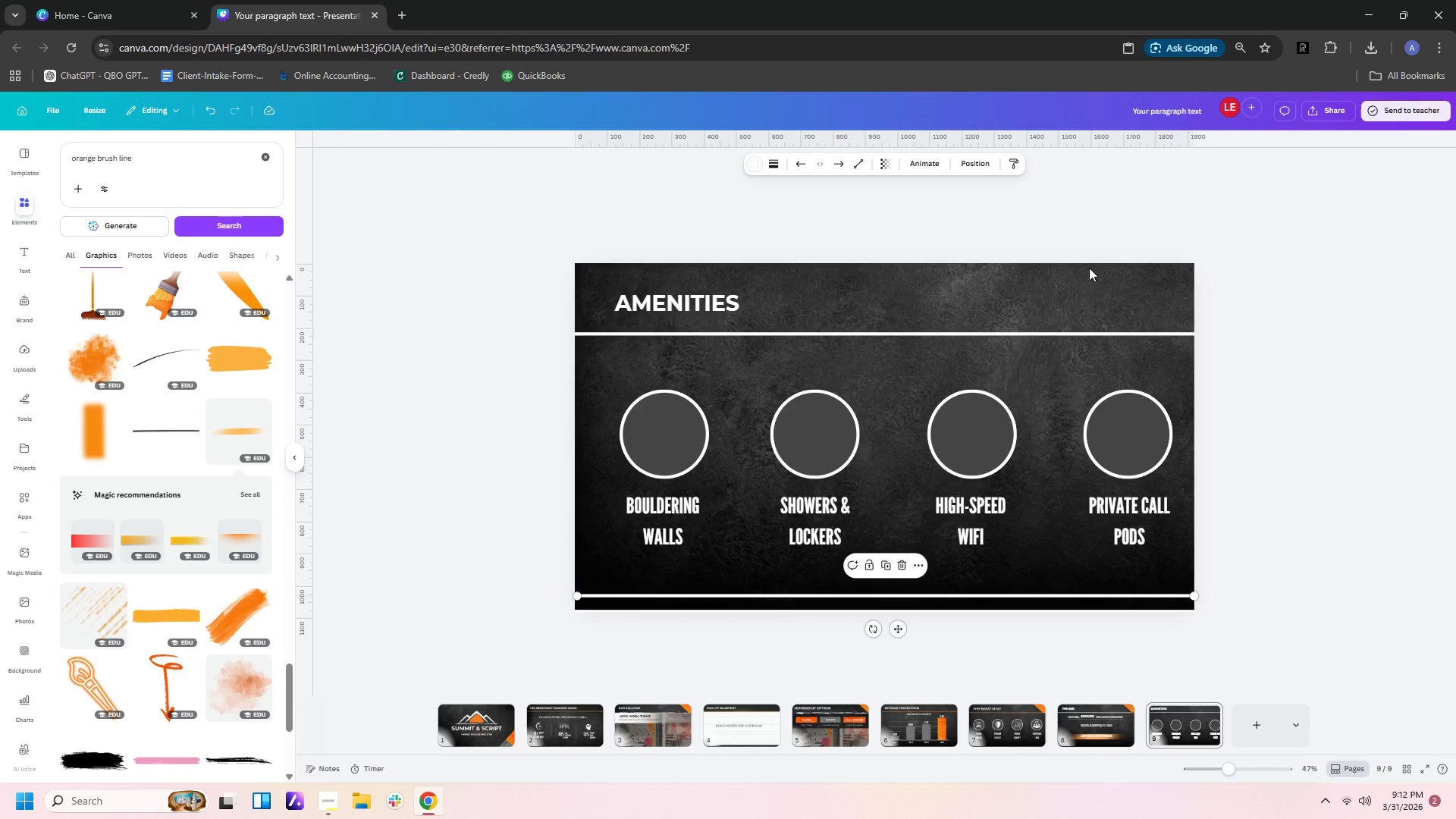 
left_click([1088, 271])
 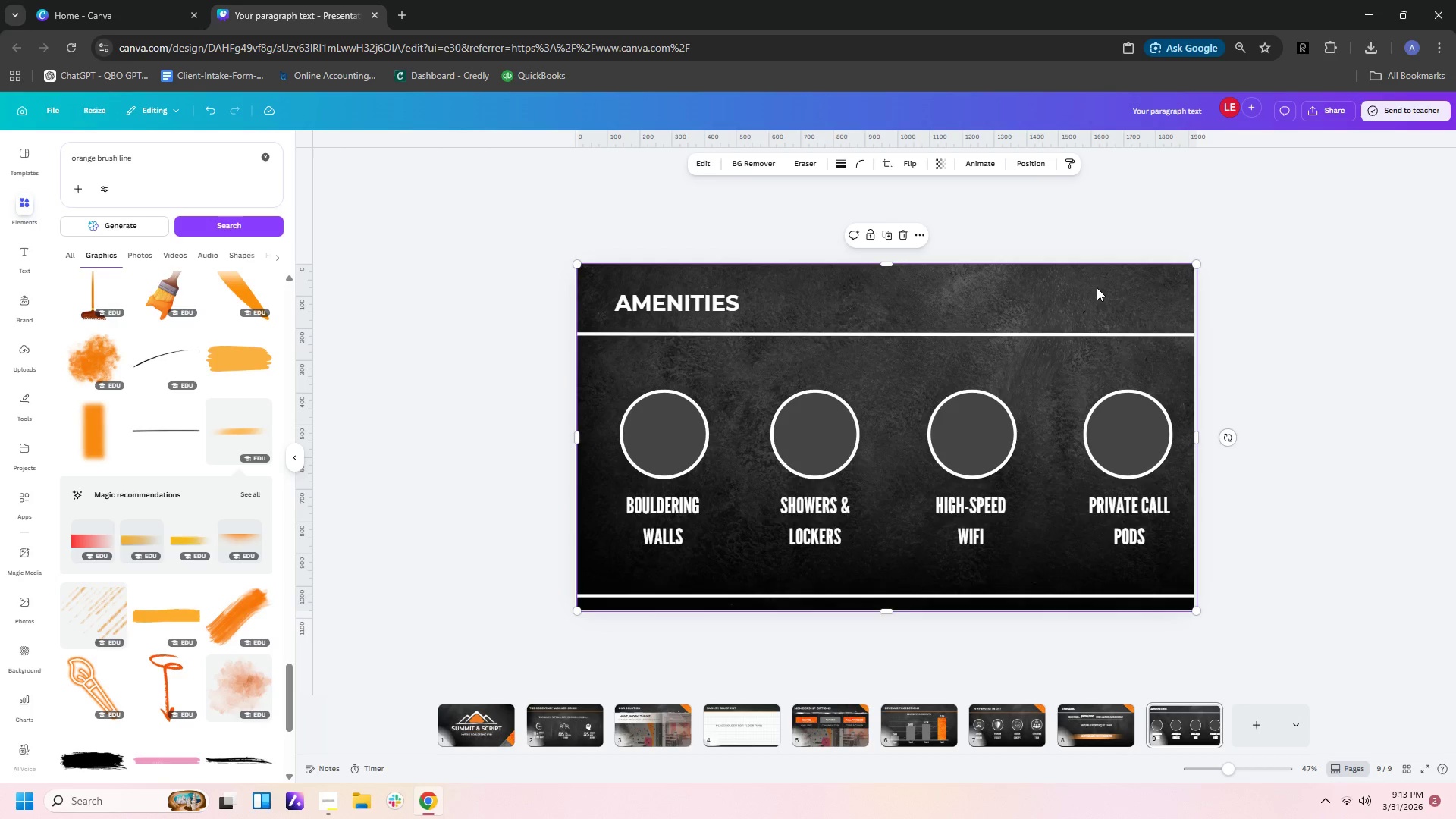 
left_click([1176, 334])
 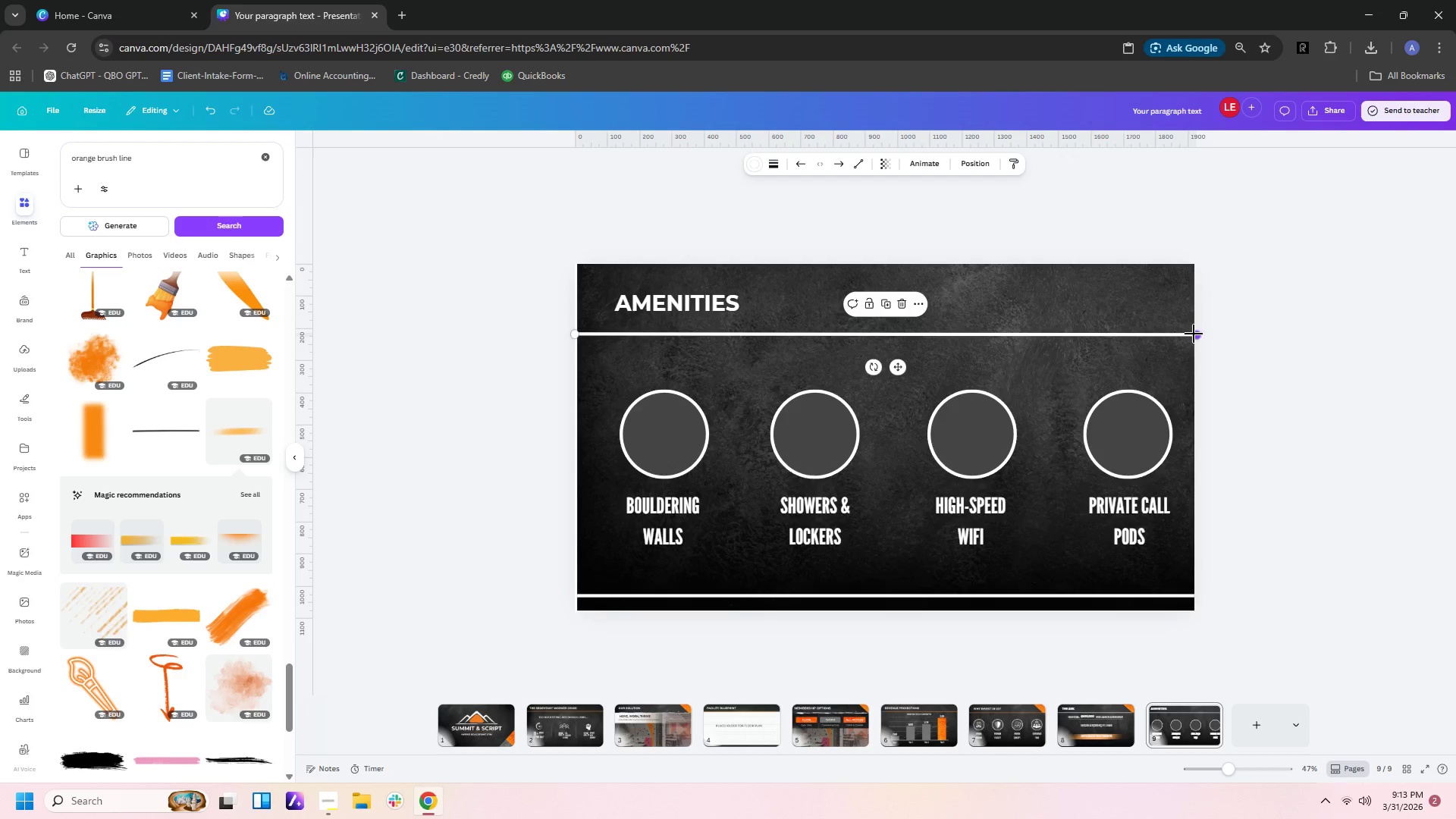 
left_click_drag(start_coordinate=[1195, 334], to_coordinate=[1178, 334])
 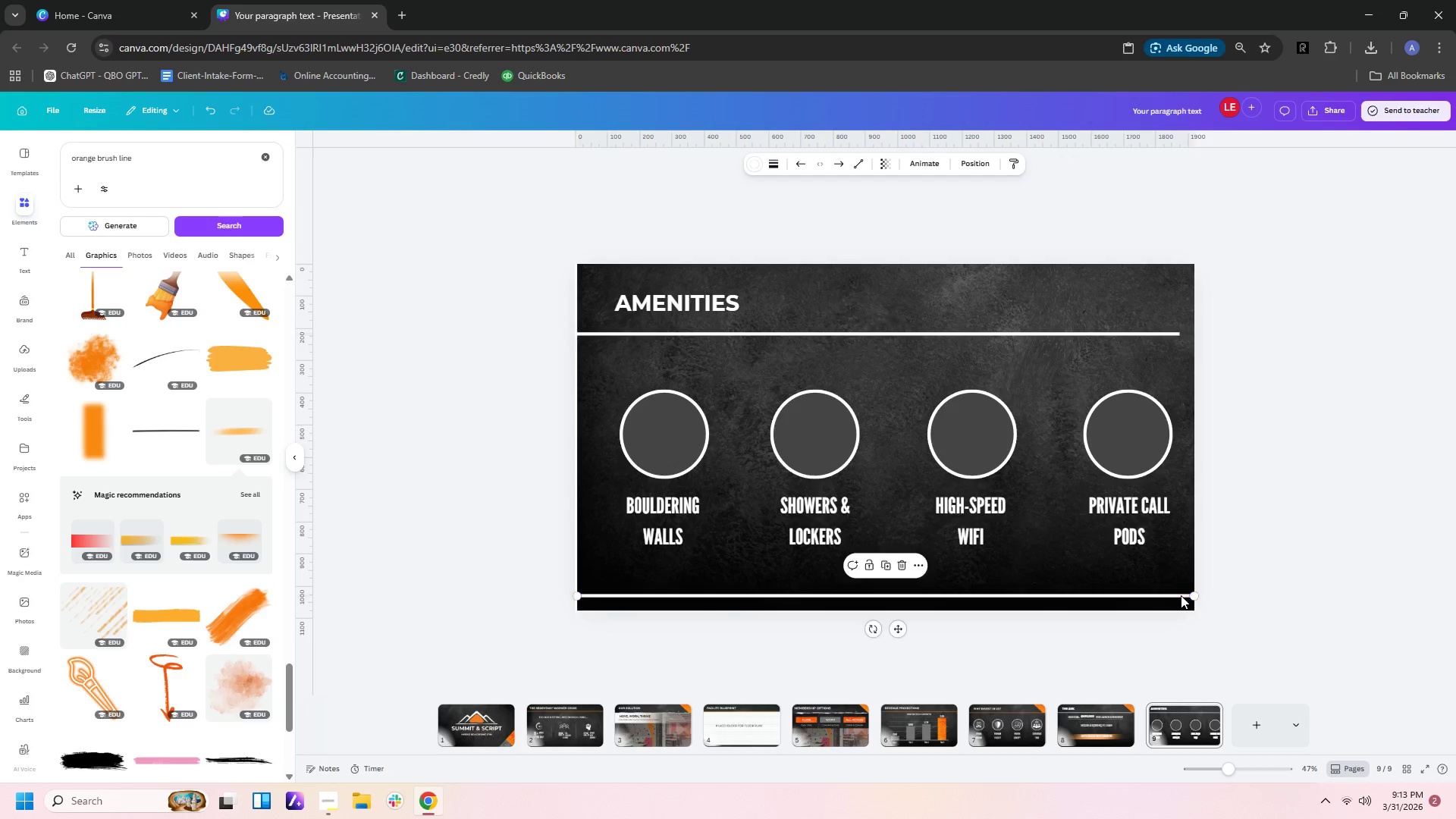 
left_click_drag(start_coordinate=[1200, 596], to_coordinate=[1191, 596])
 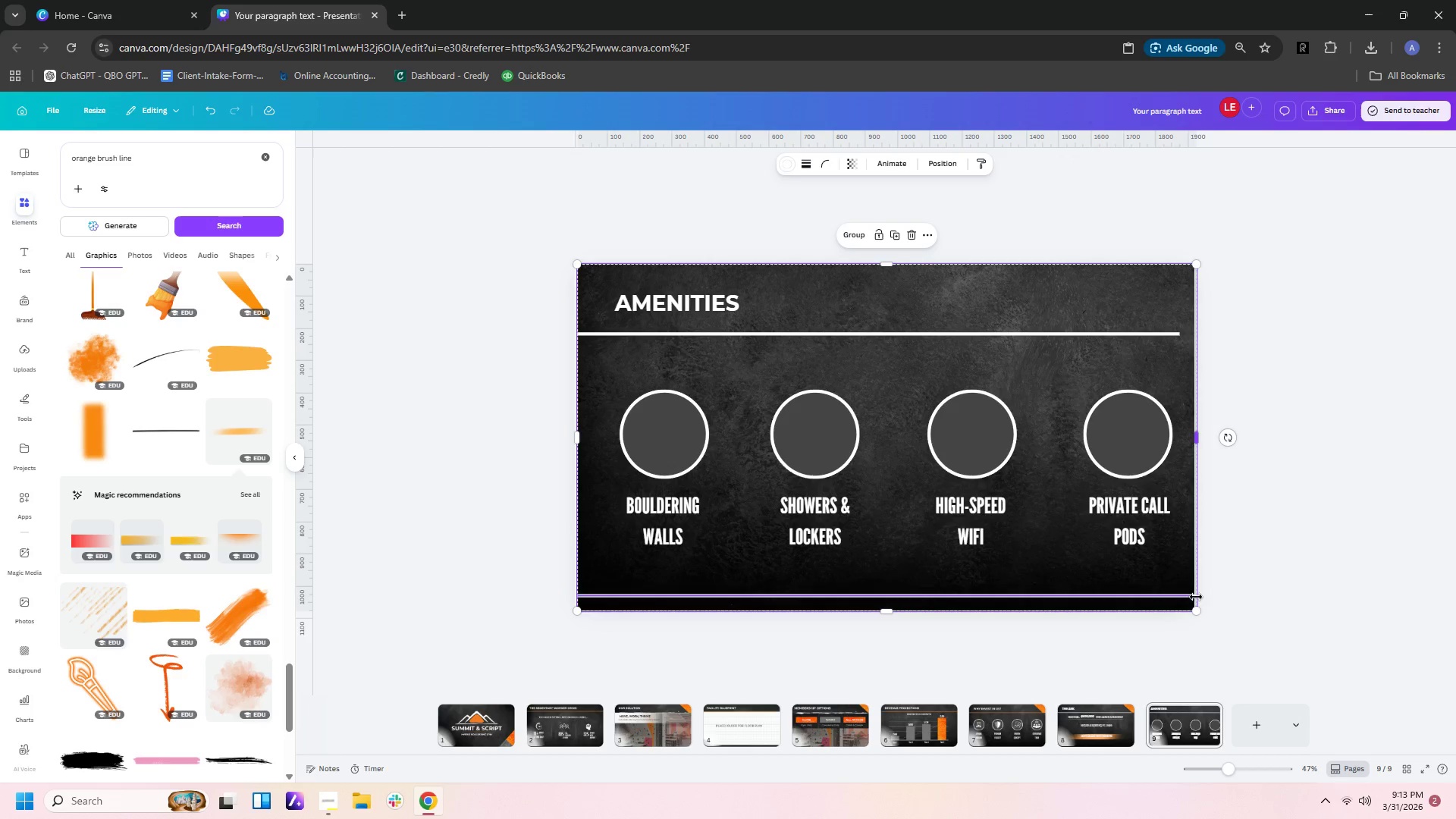 
left_click_drag(start_coordinate=[1196, 597], to_coordinate=[1178, 597])
 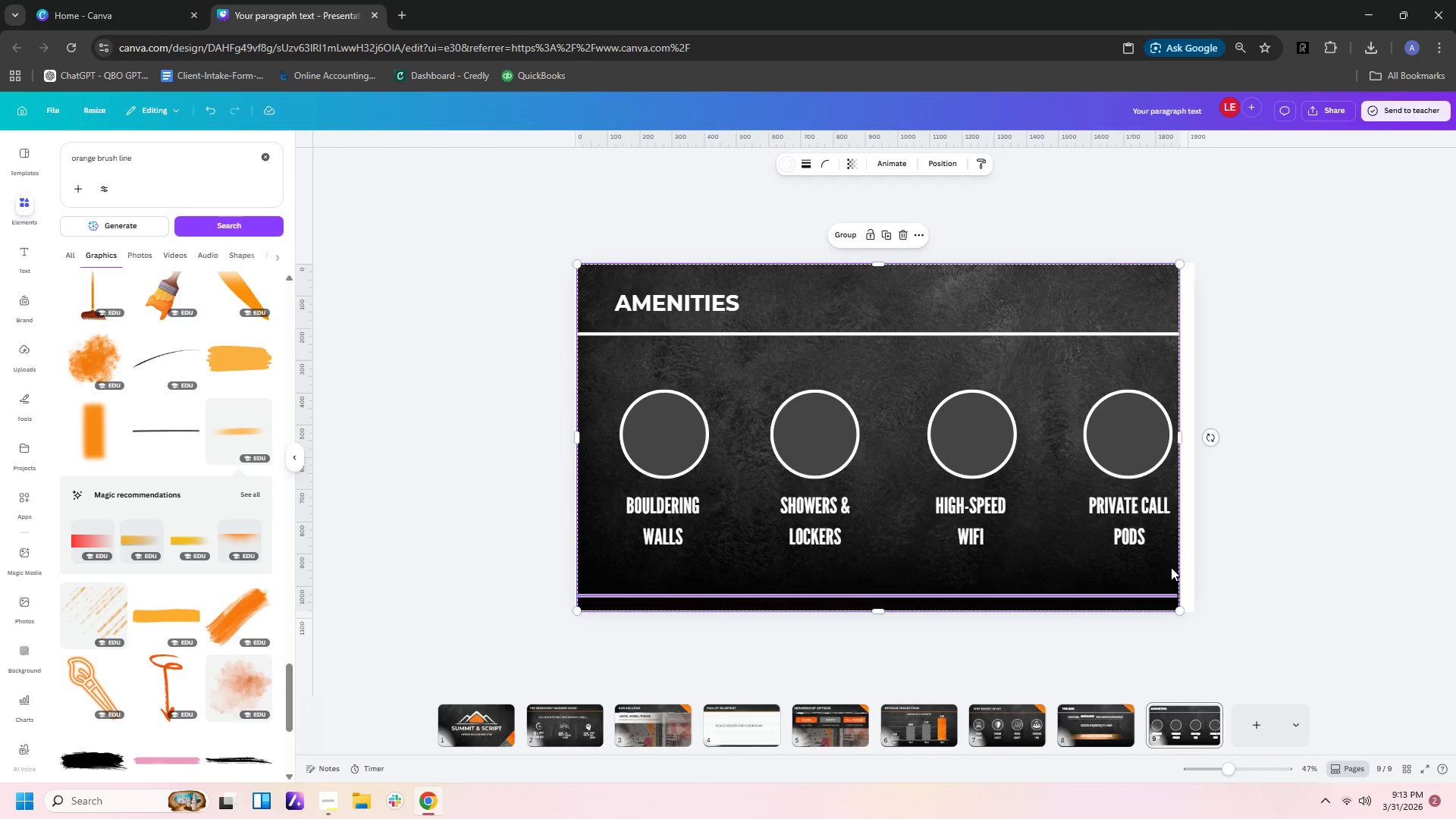 
left_click([1171, 567])
 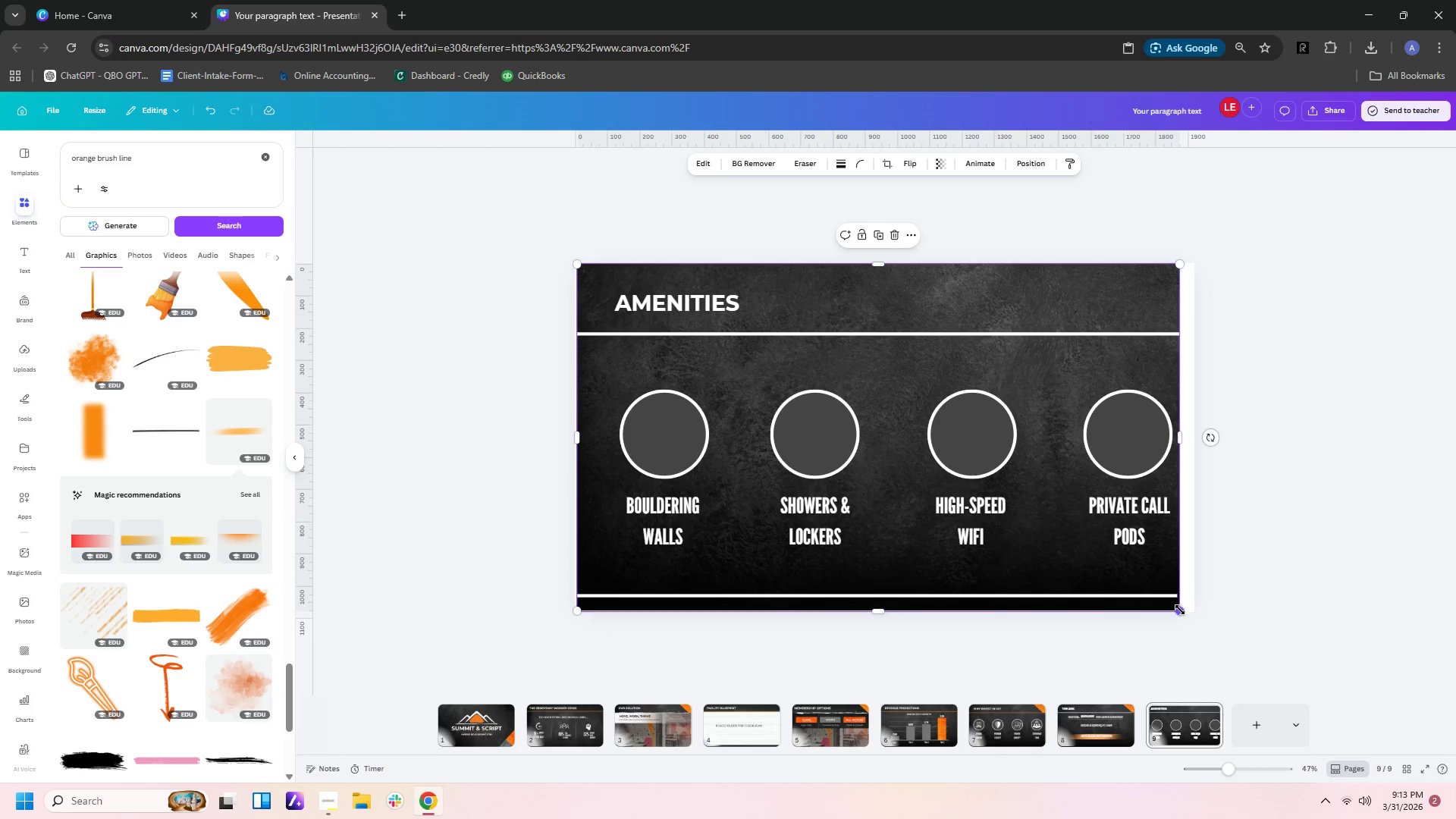 
left_click_drag(start_coordinate=[1179, 610], to_coordinate=[1196, 611])
 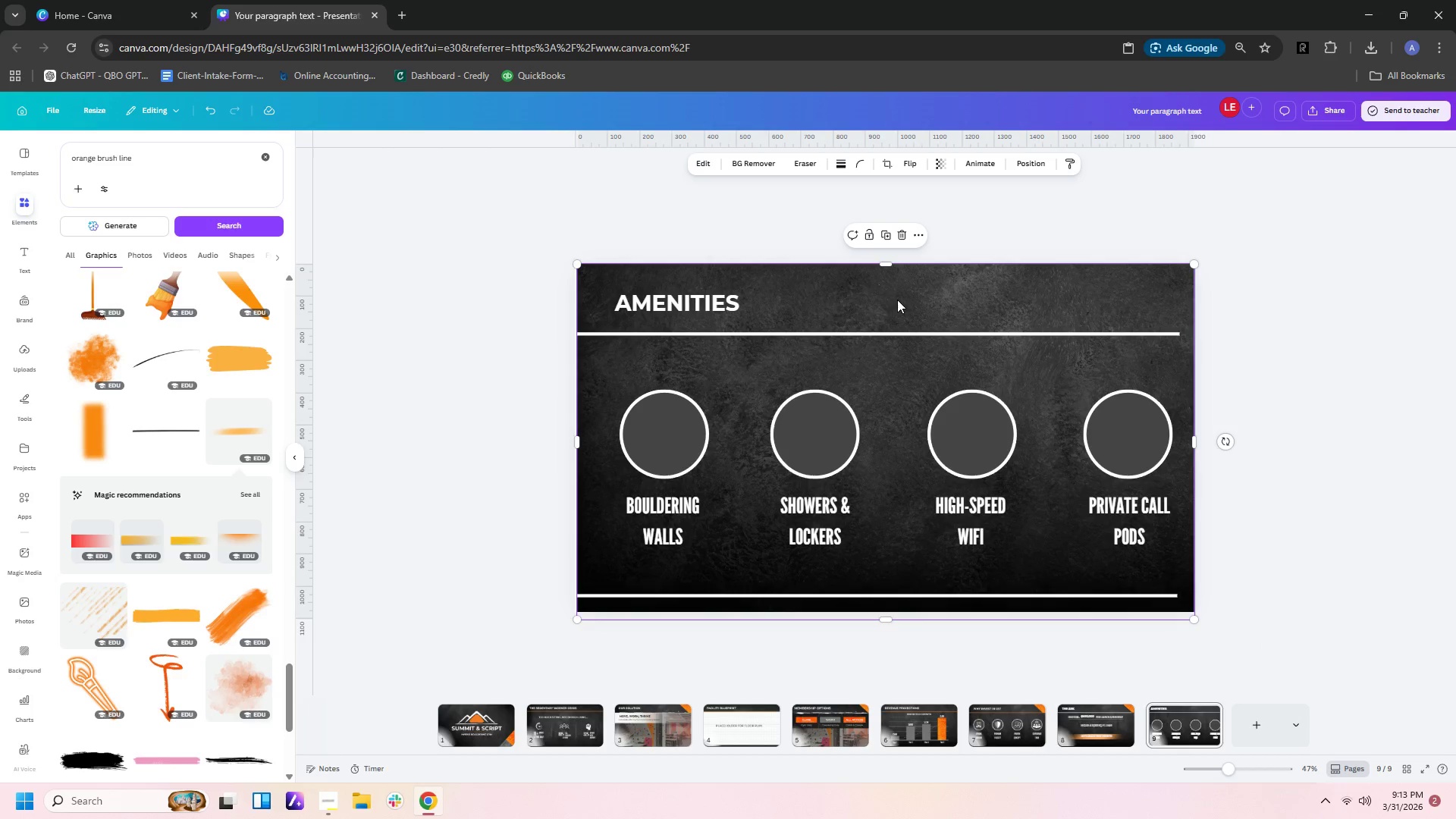 
left_click_drag(start_coordinate=[897, 300], to_coordinate=[899, 400])
 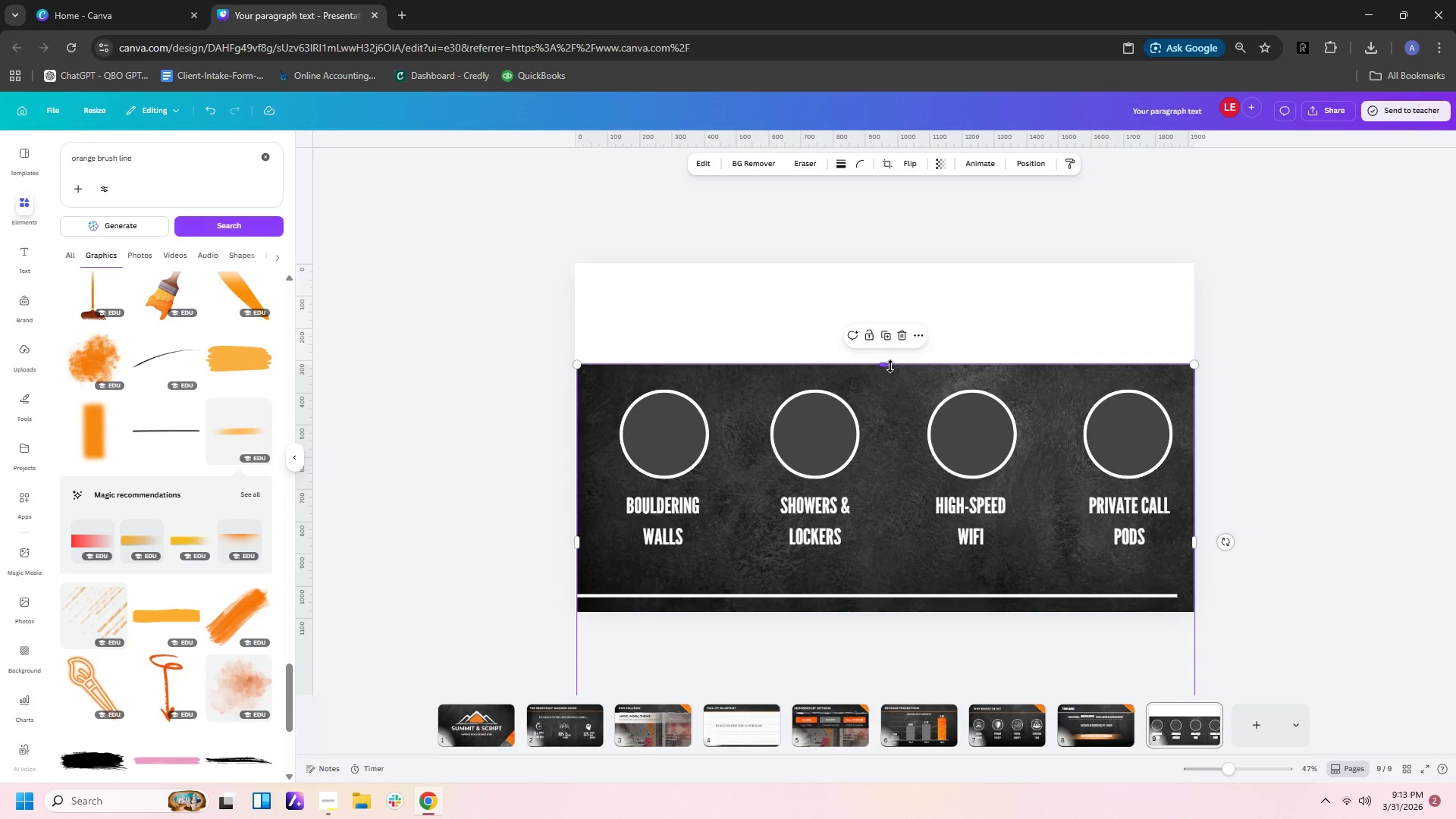 
left_click_drag(start_coordinate=[890, 366], to_coordinate=[893, 265])
 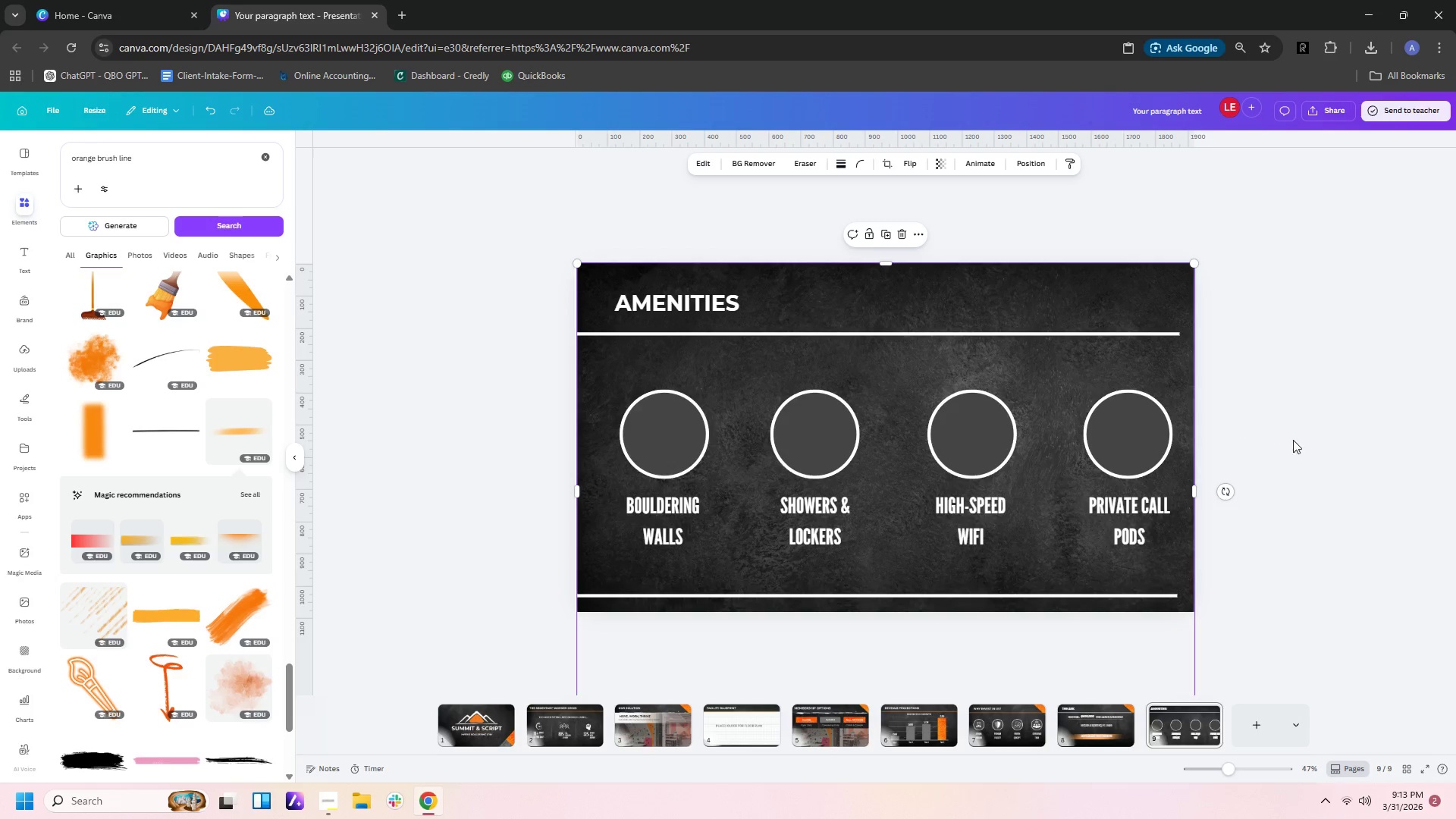 
scroll: coordinate [1300, 583], scroll_direction: down, amount: 2.0
 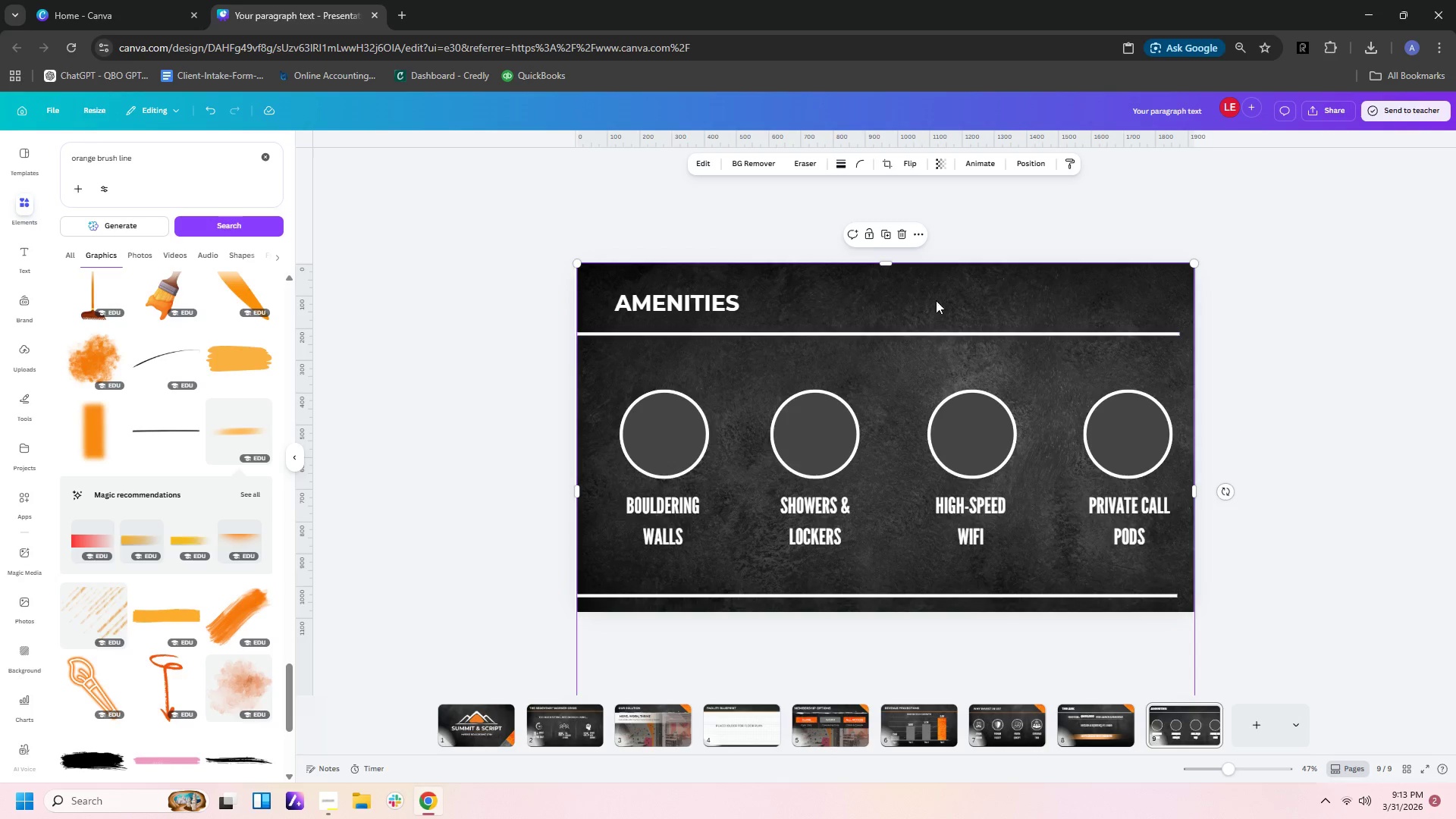 
left_click_drag(start_coordinate=[934, 297], to_coordinate=[908, 138])
 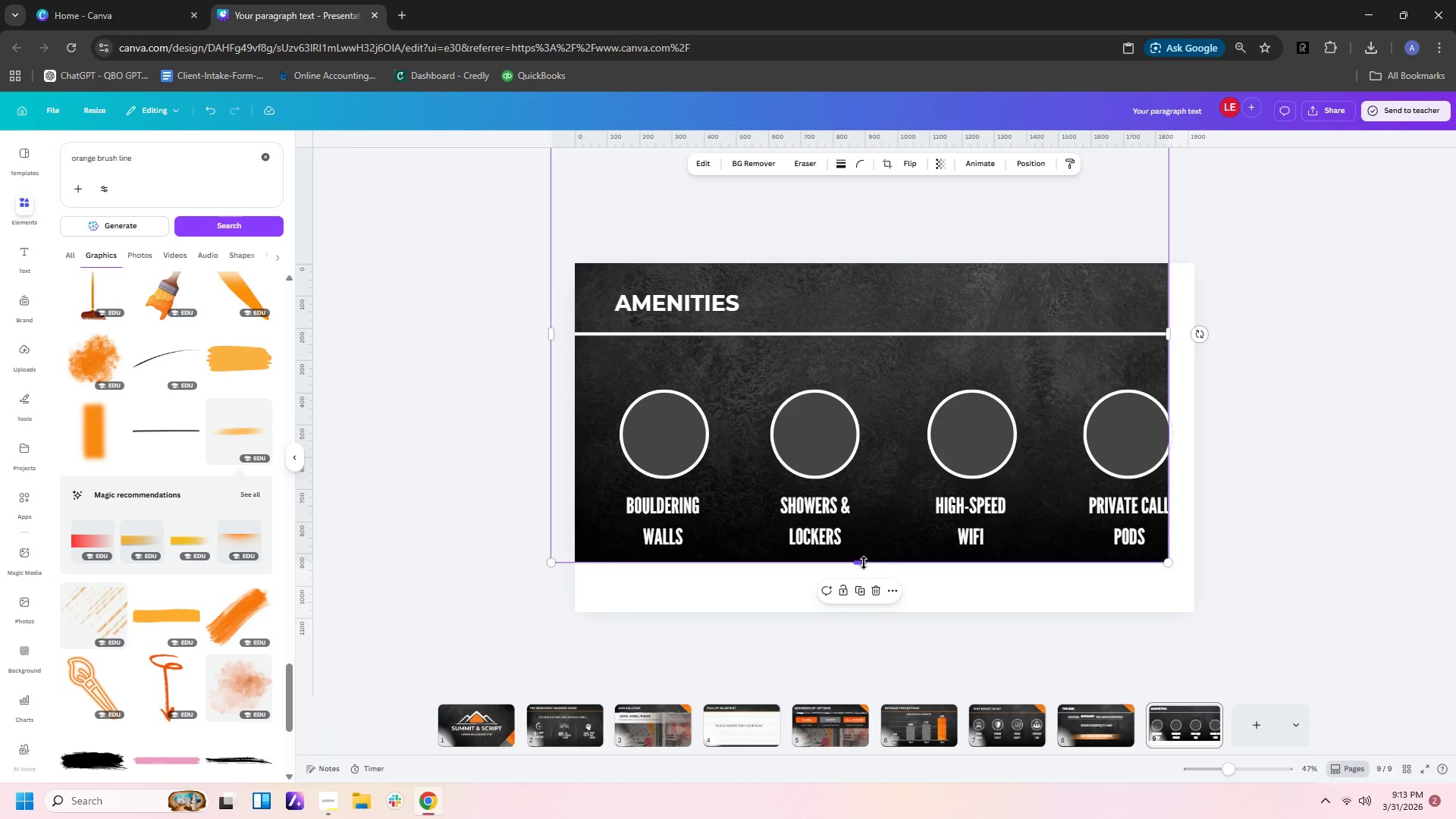 
left_click_drag(start_coordinate=[859, 564], to_coordinate=[868, 411])
 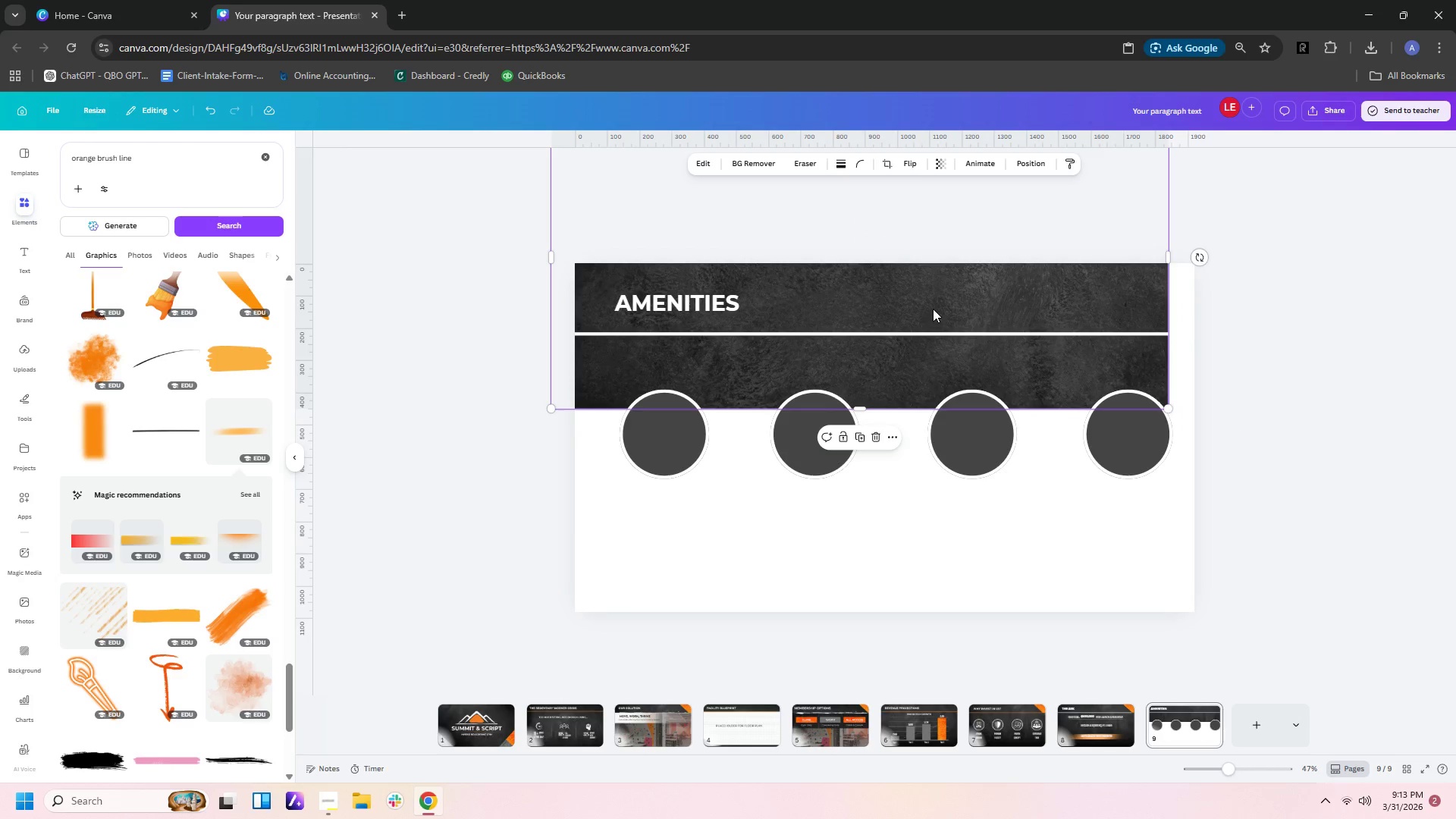 
left_click_drag(start_coordinate=[933, 309], to_coordinate=[958, 494])
 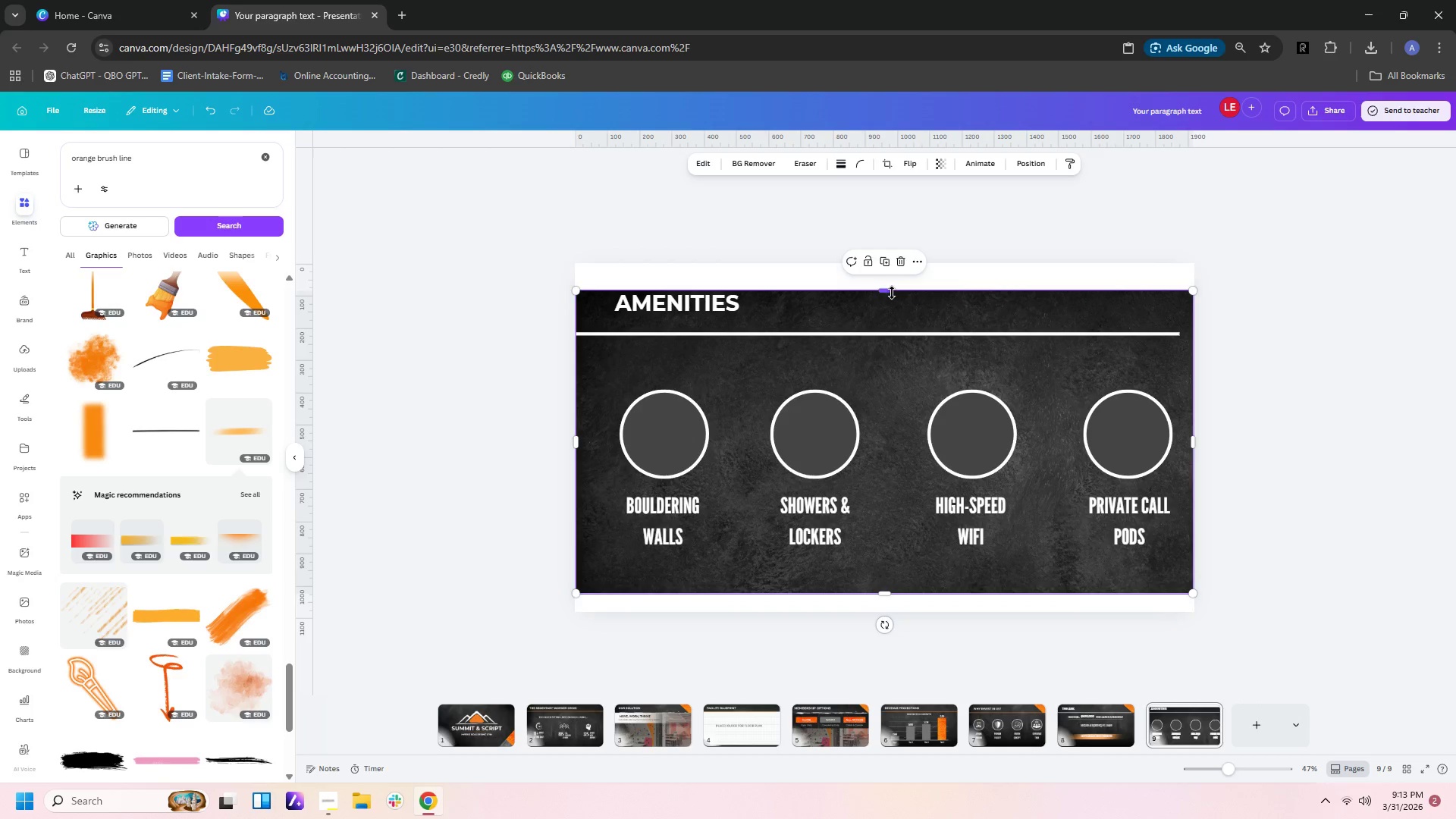 
left_click_drag(start_coordinate=[886, 293], to_coordinate=[883, 264])
 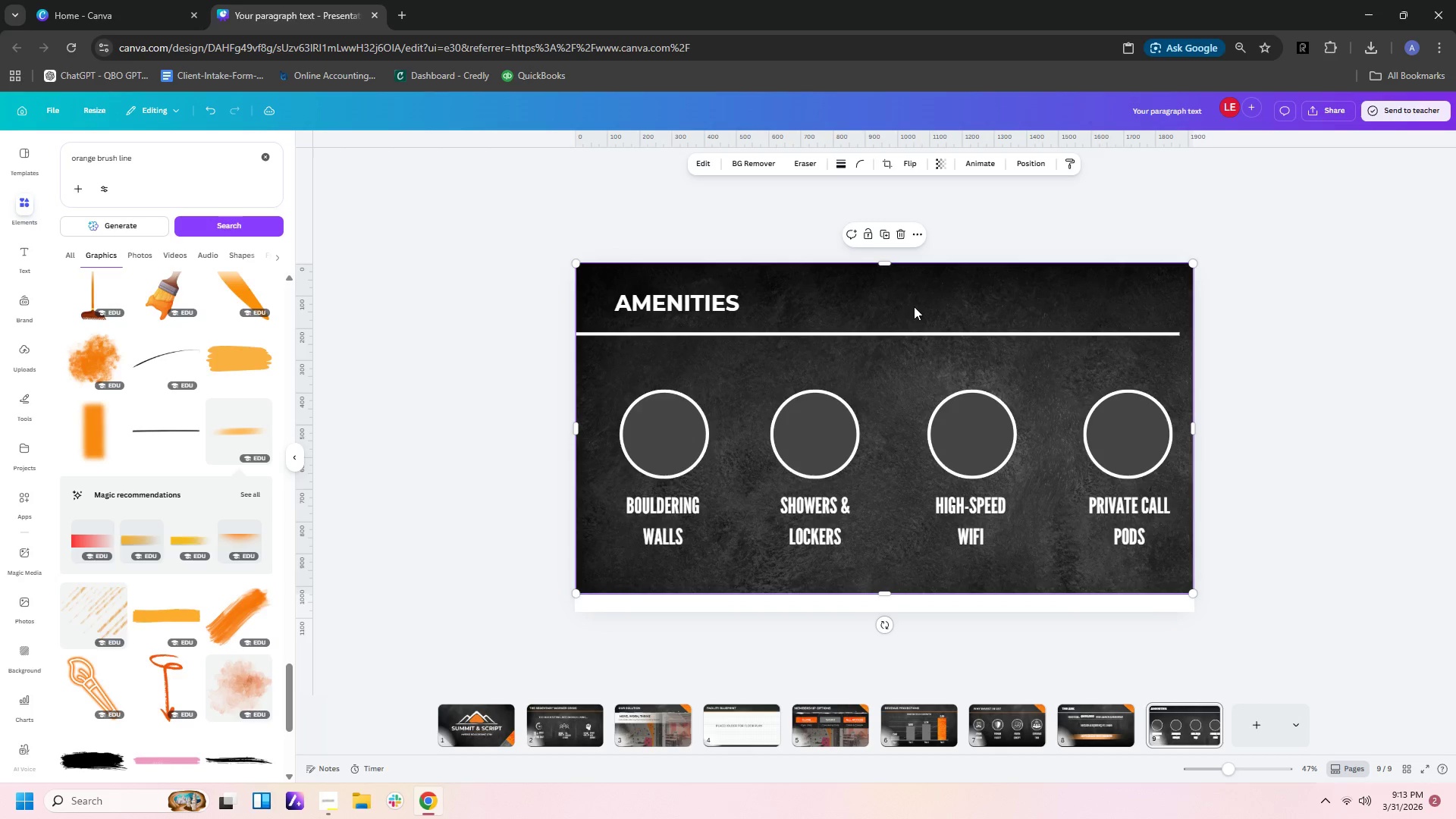 
left_click_drag(start_coordinate=[914, 306], to_coordinate=[914, 302])
 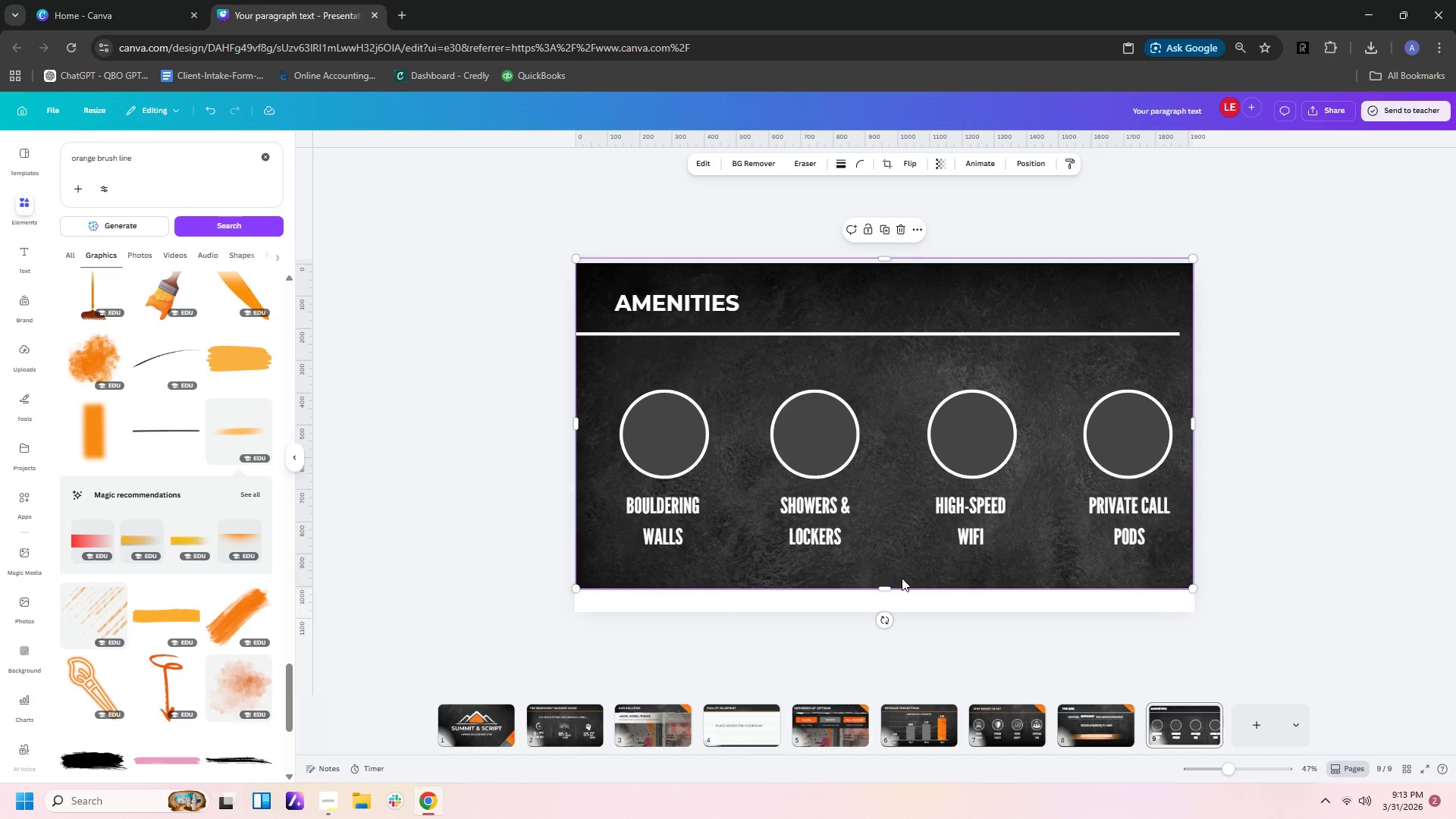 
left_click([902, 579])
 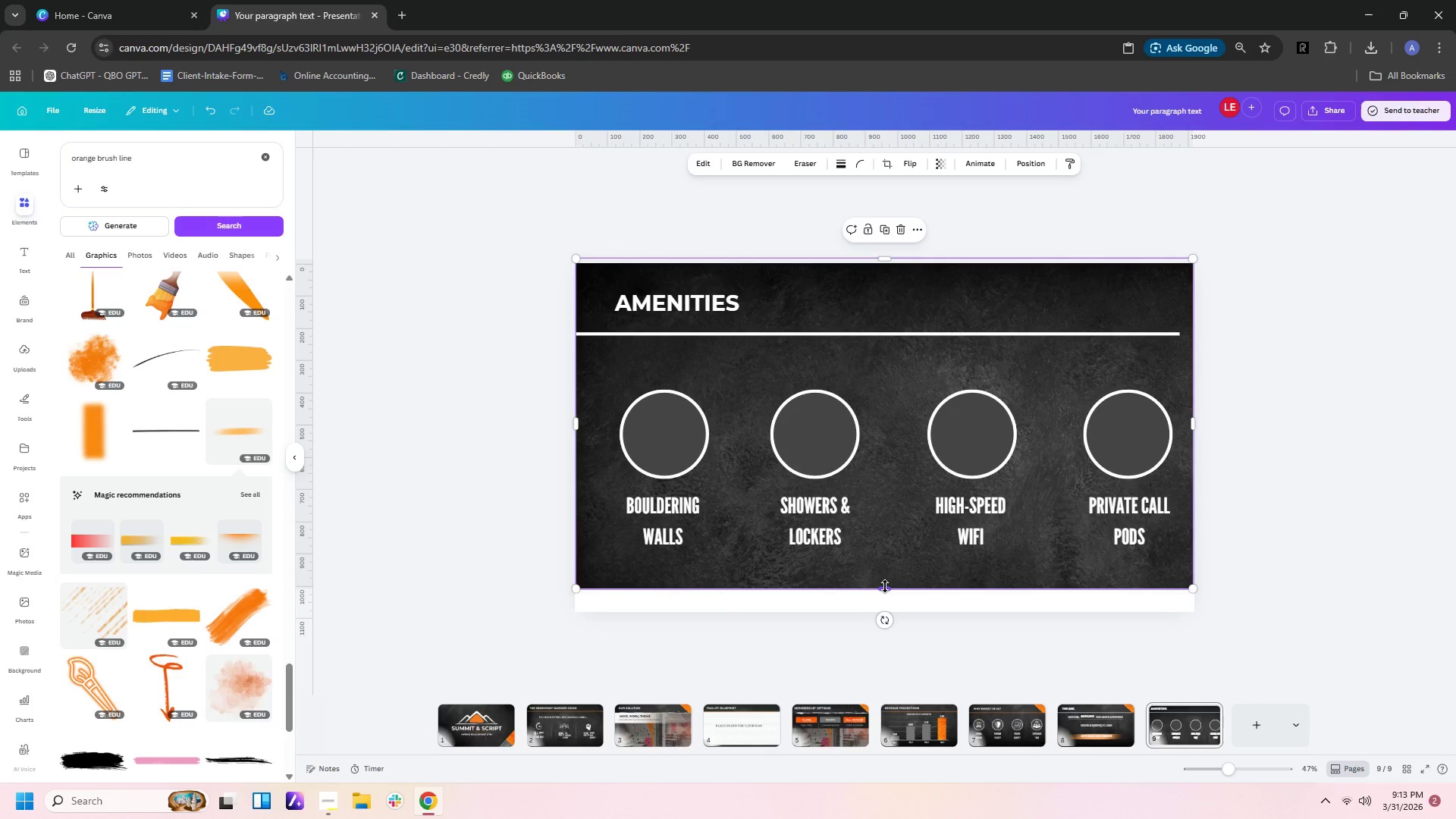 
left_click_drag(start_coordinate=[885, 586], to_coordinate=[885, 610])
 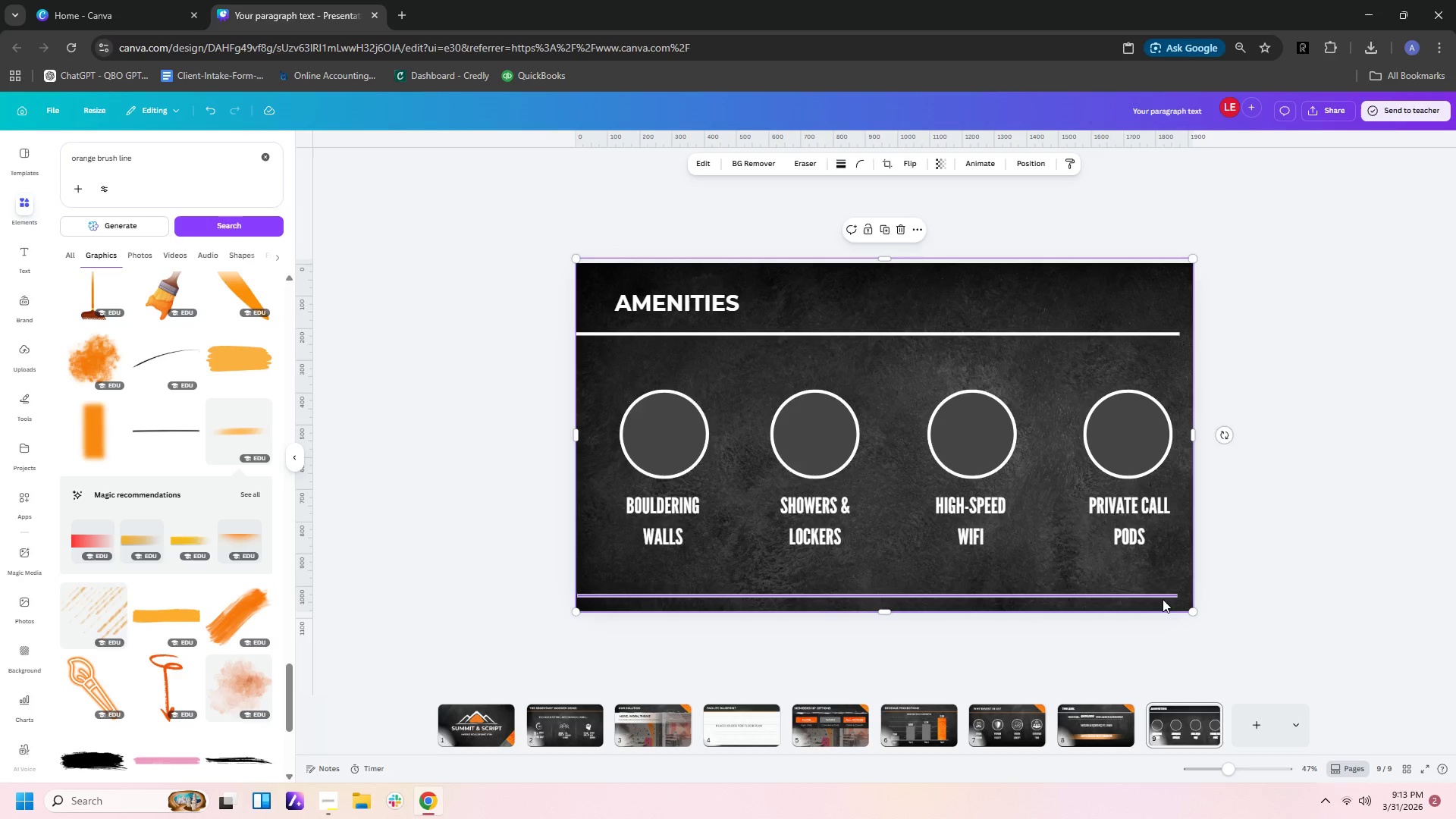 
left_click_drag(start_coordinate=[1161, 596], to_coordinate=[1178, 593])
 